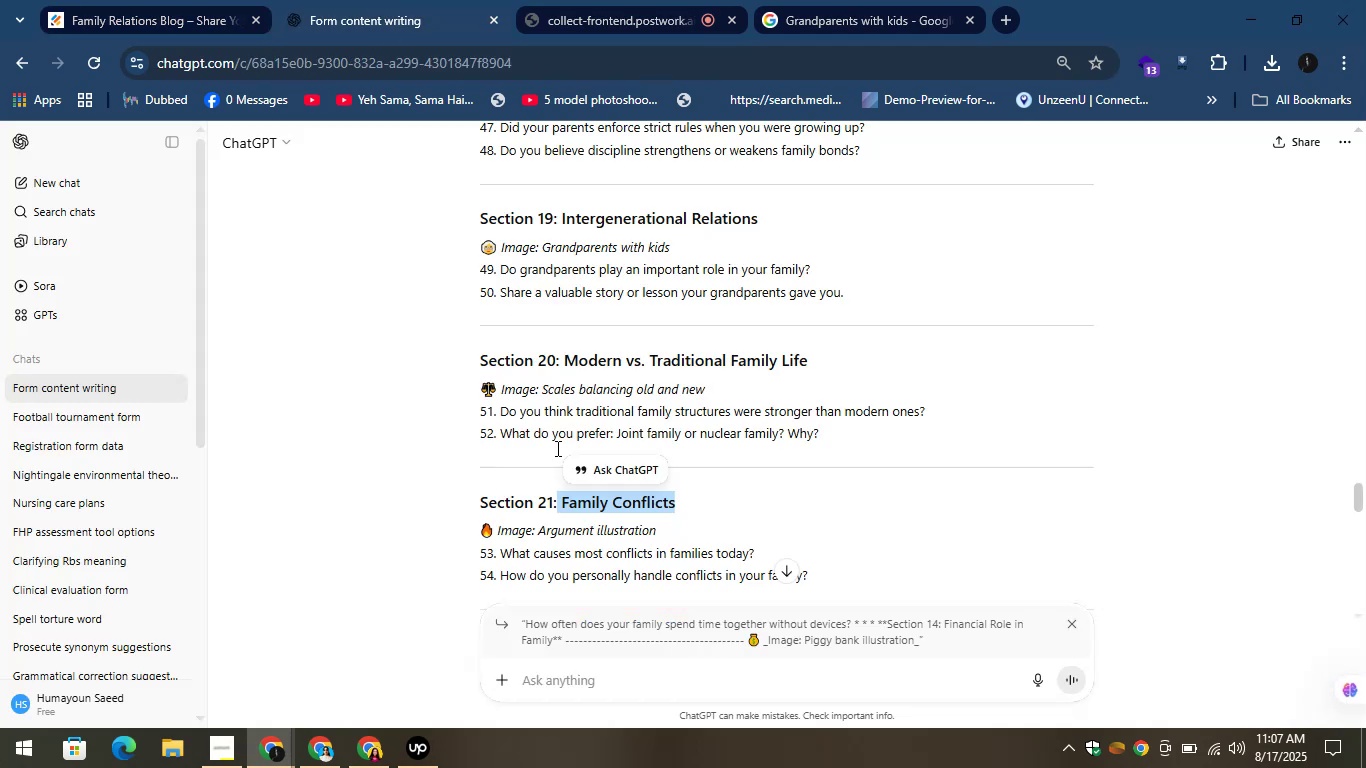 
scroll: coordinate [507, 460], scroll_direction: down, amount: 1.0
 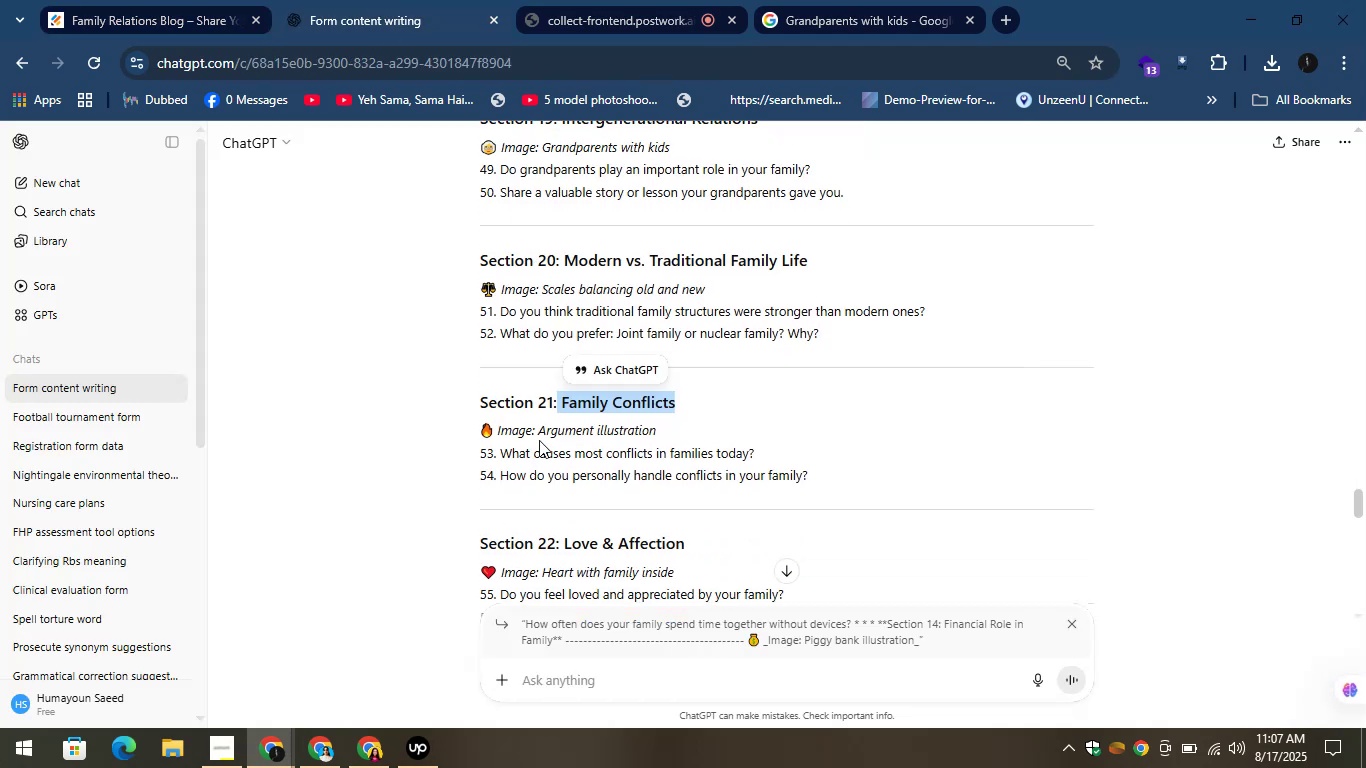 
left_click_drag(start_coordinate=[539, 436], to_coordinate=[669, 429])
 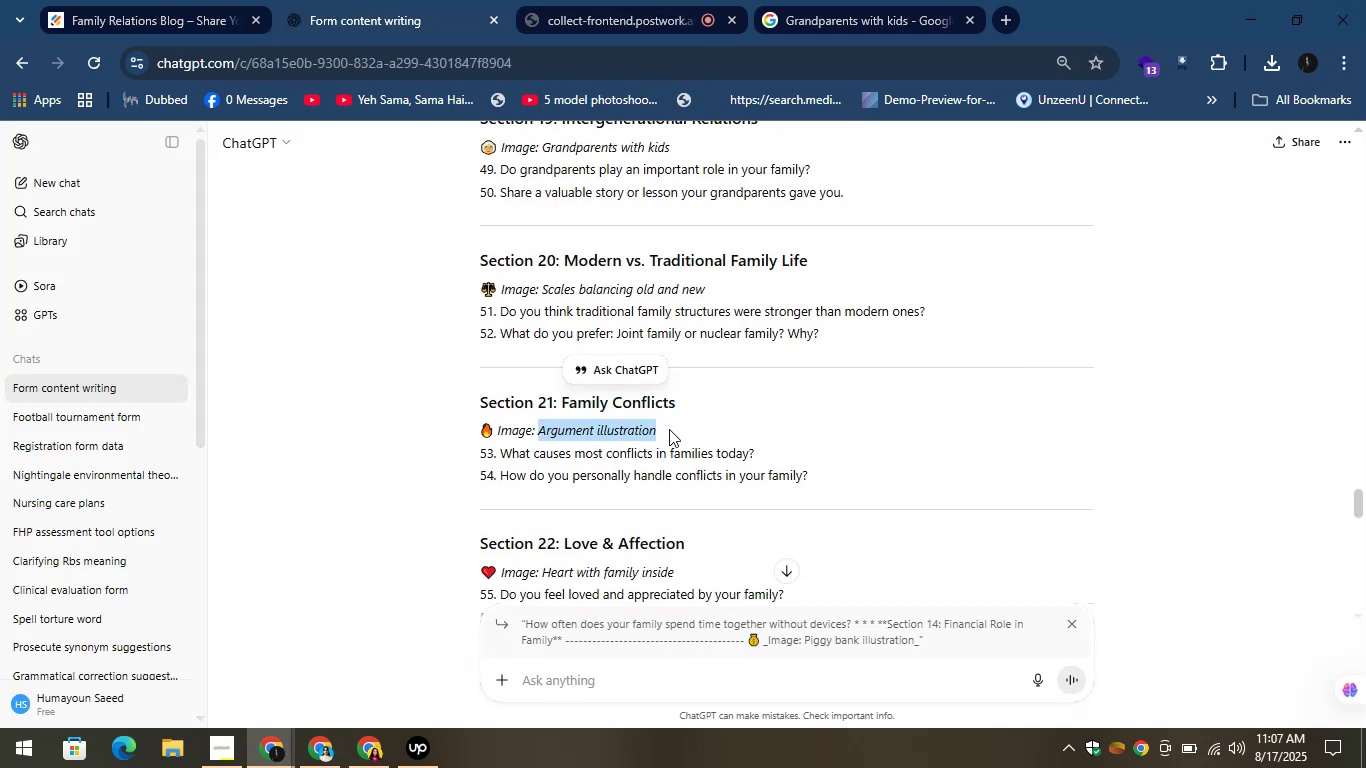 
key(Control+C)
 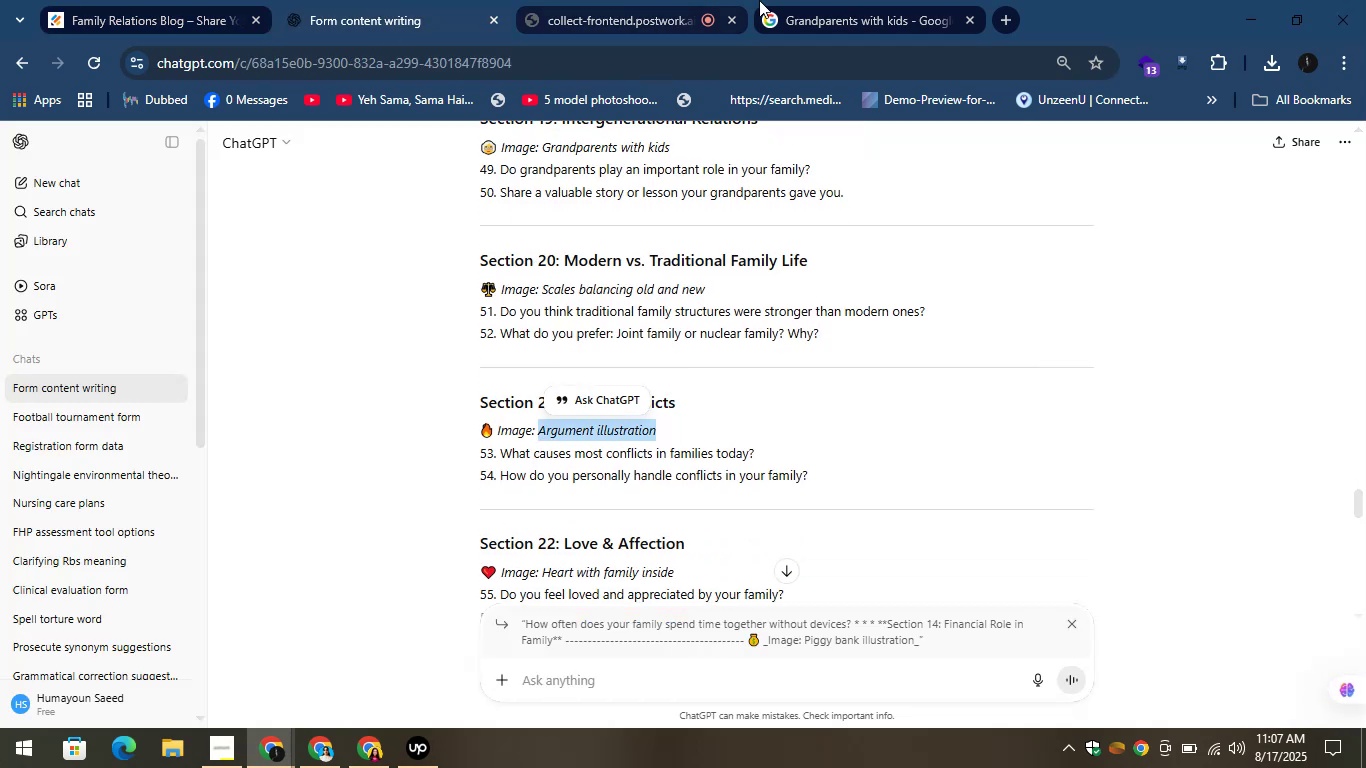 
left_click([847, 0])
 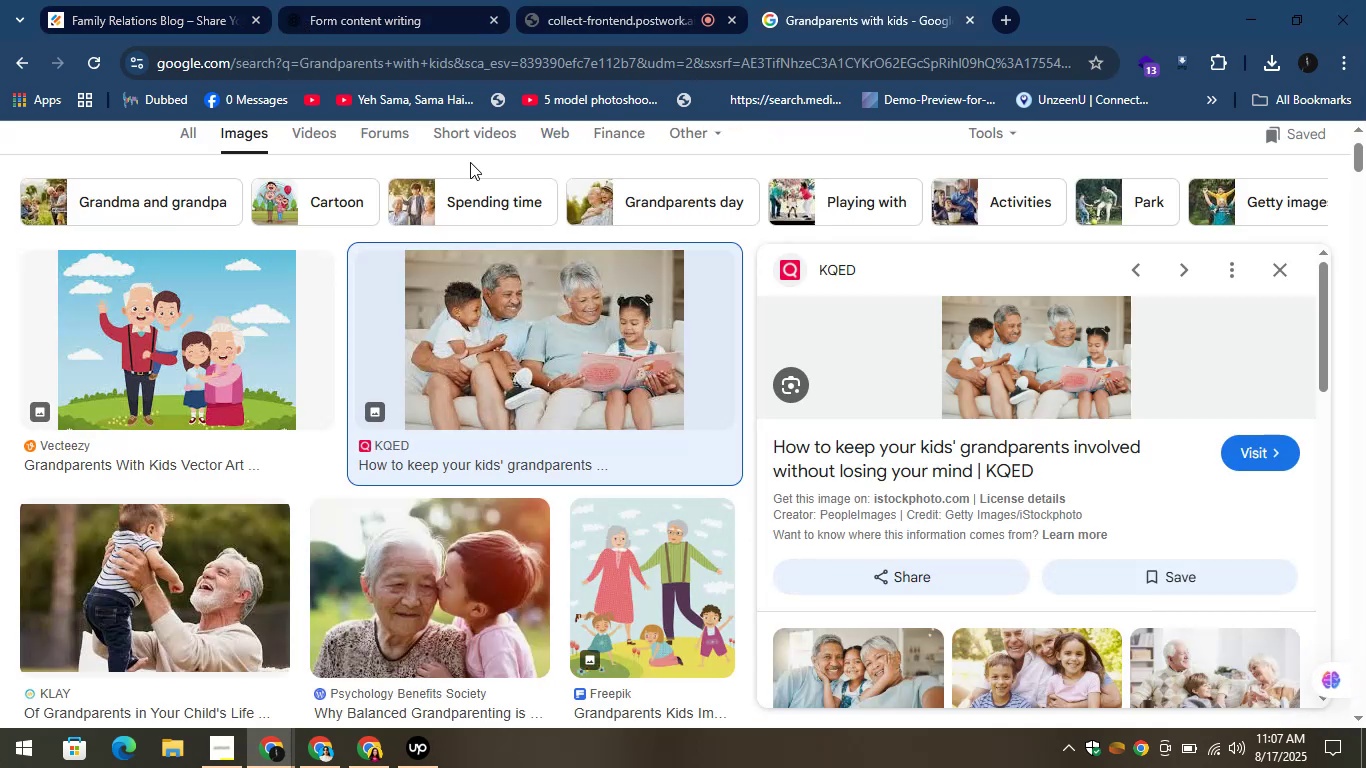 
scroll: coordinate [491, 173], scroll_direction: up, amount: 3.0
 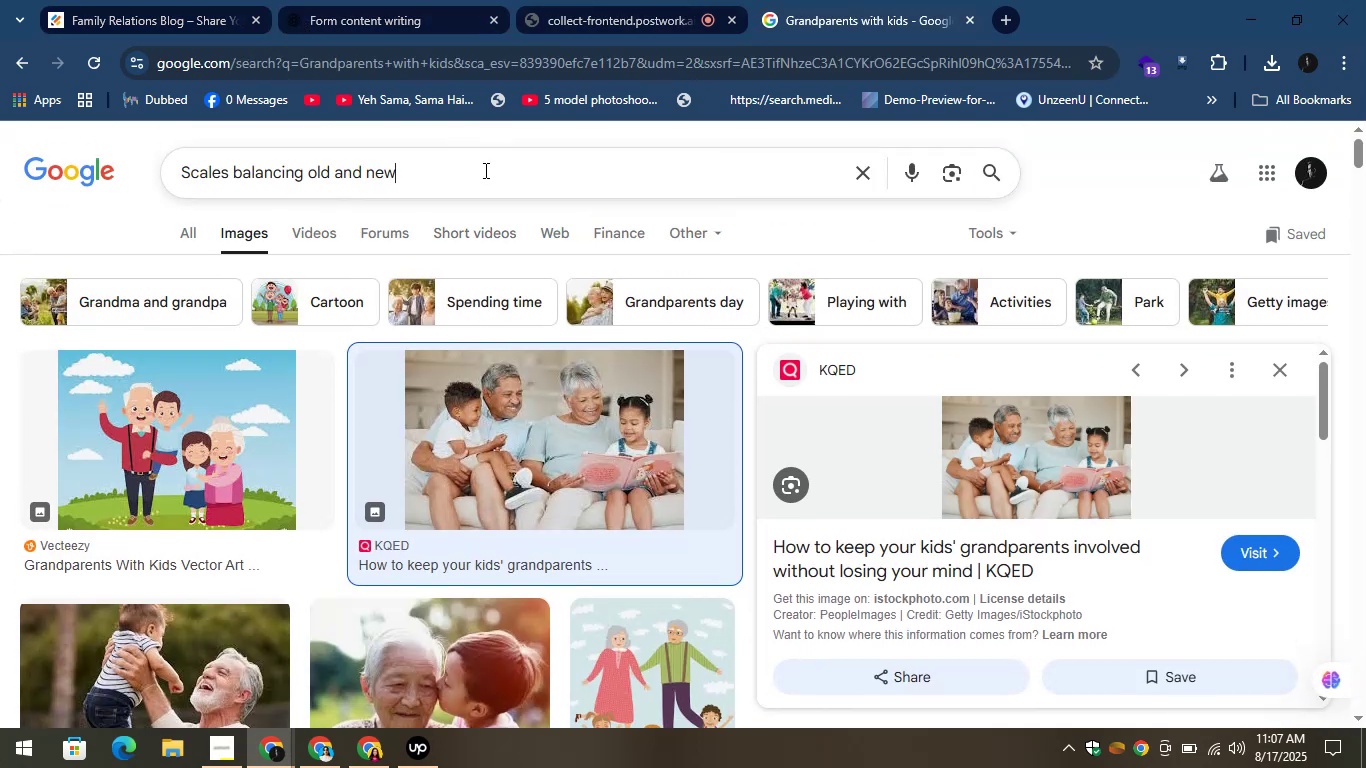 
left_click([484, 170])
 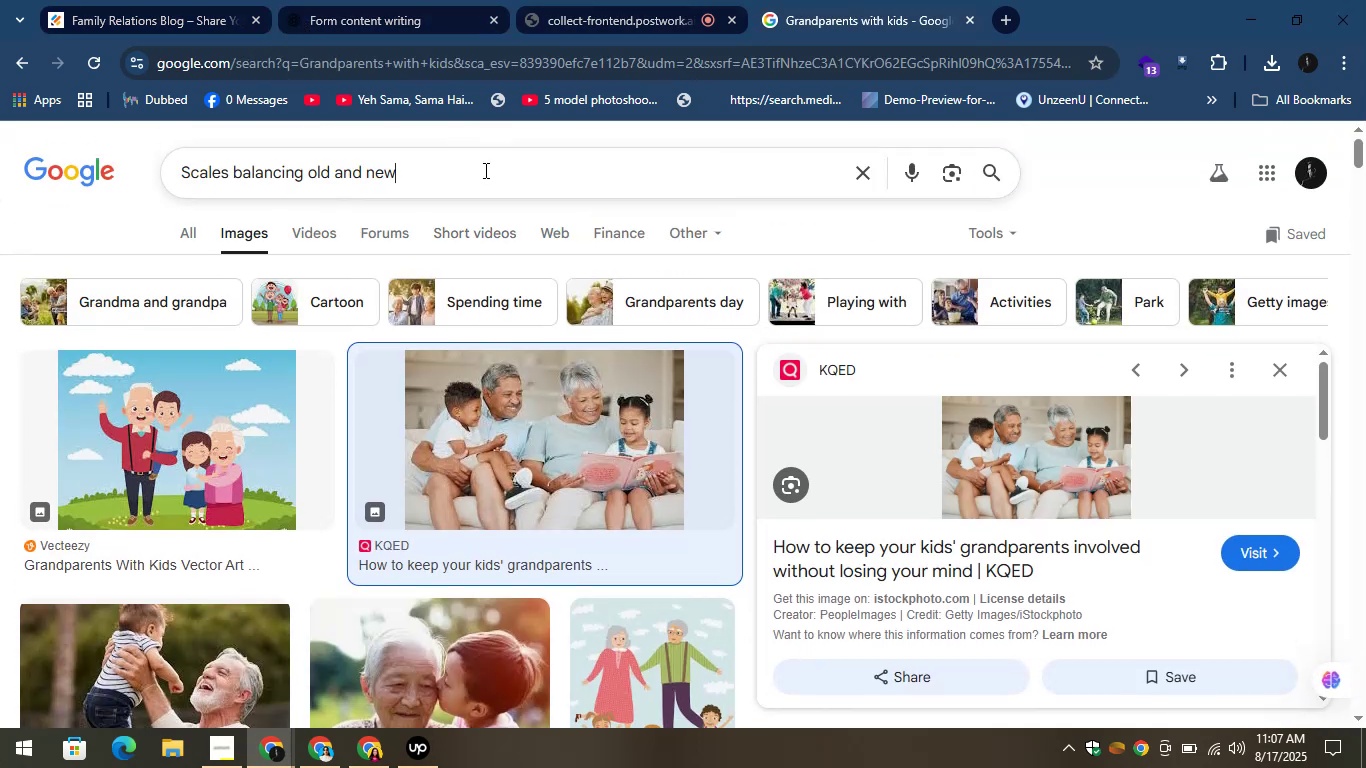 
key(Control+A)
 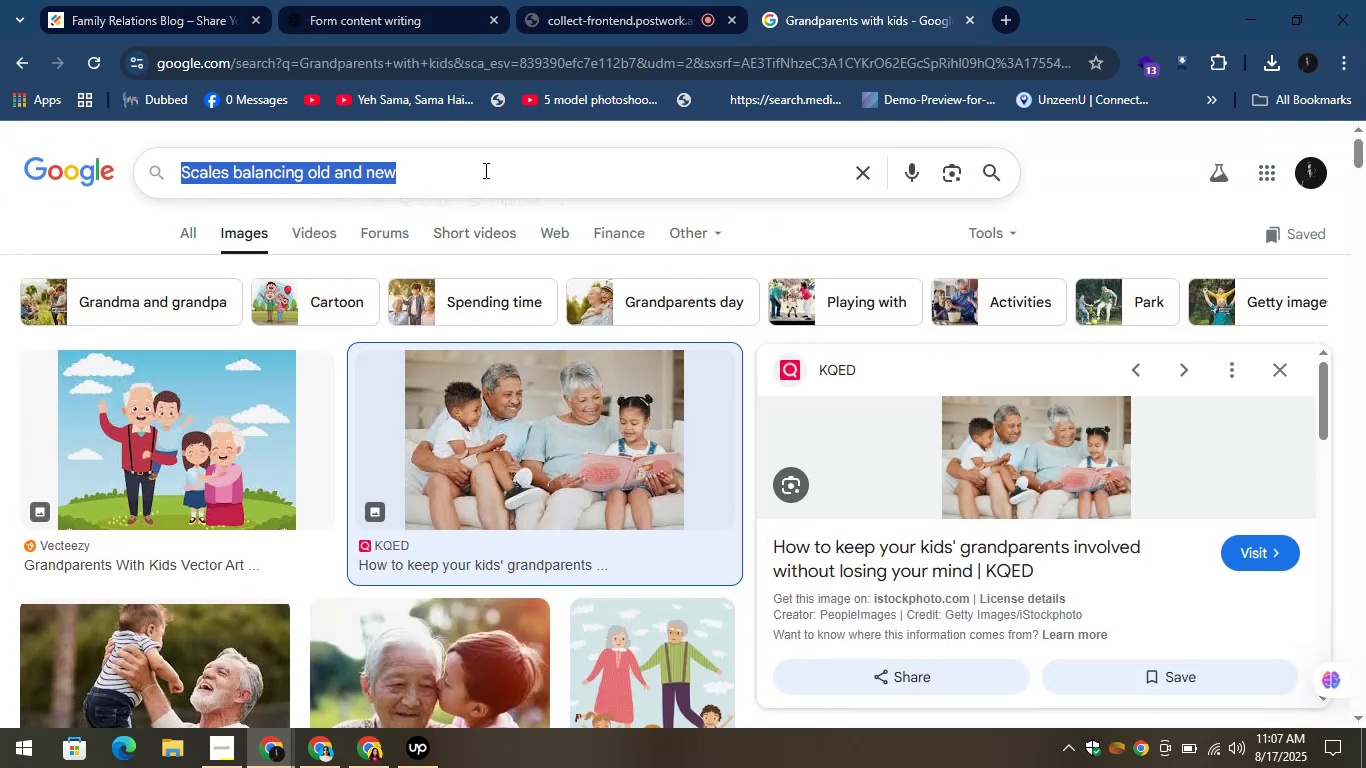 
key(Control+V)
 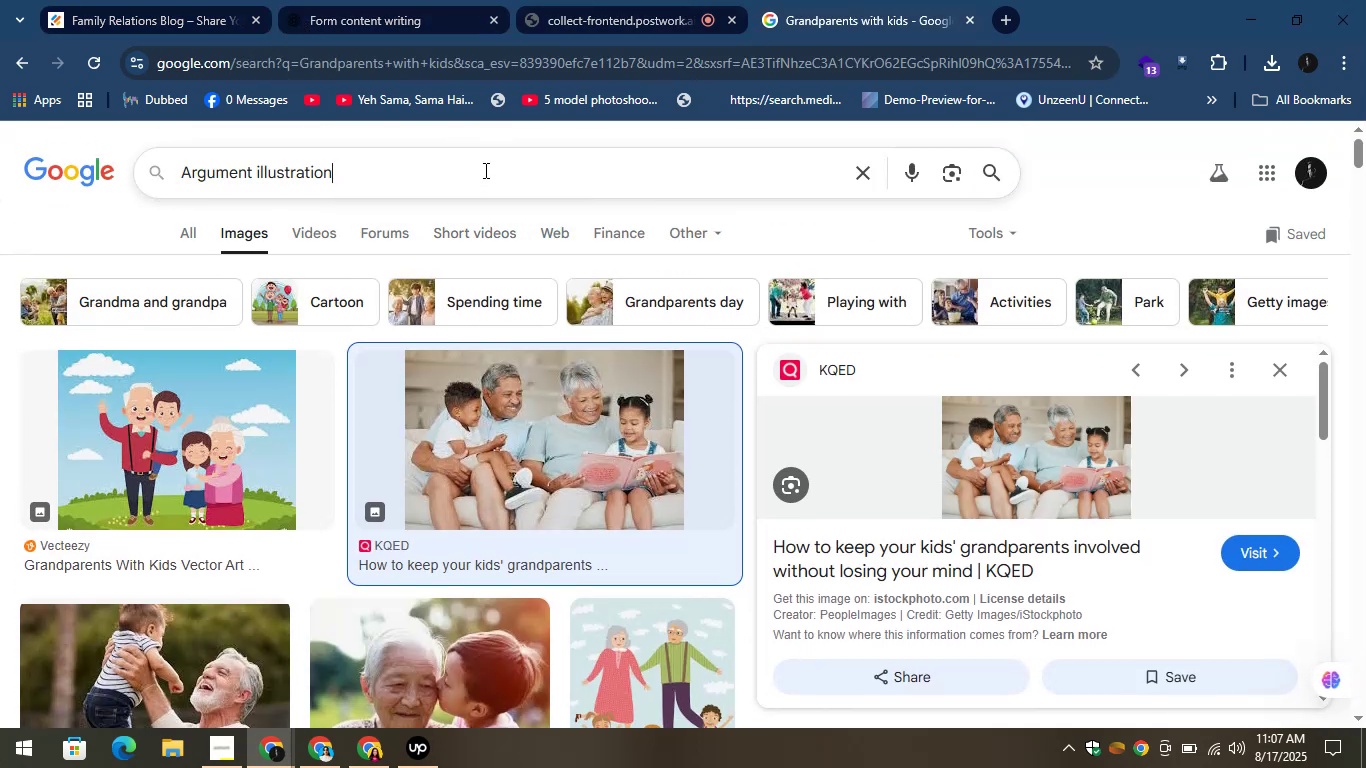 
key(Enter)
 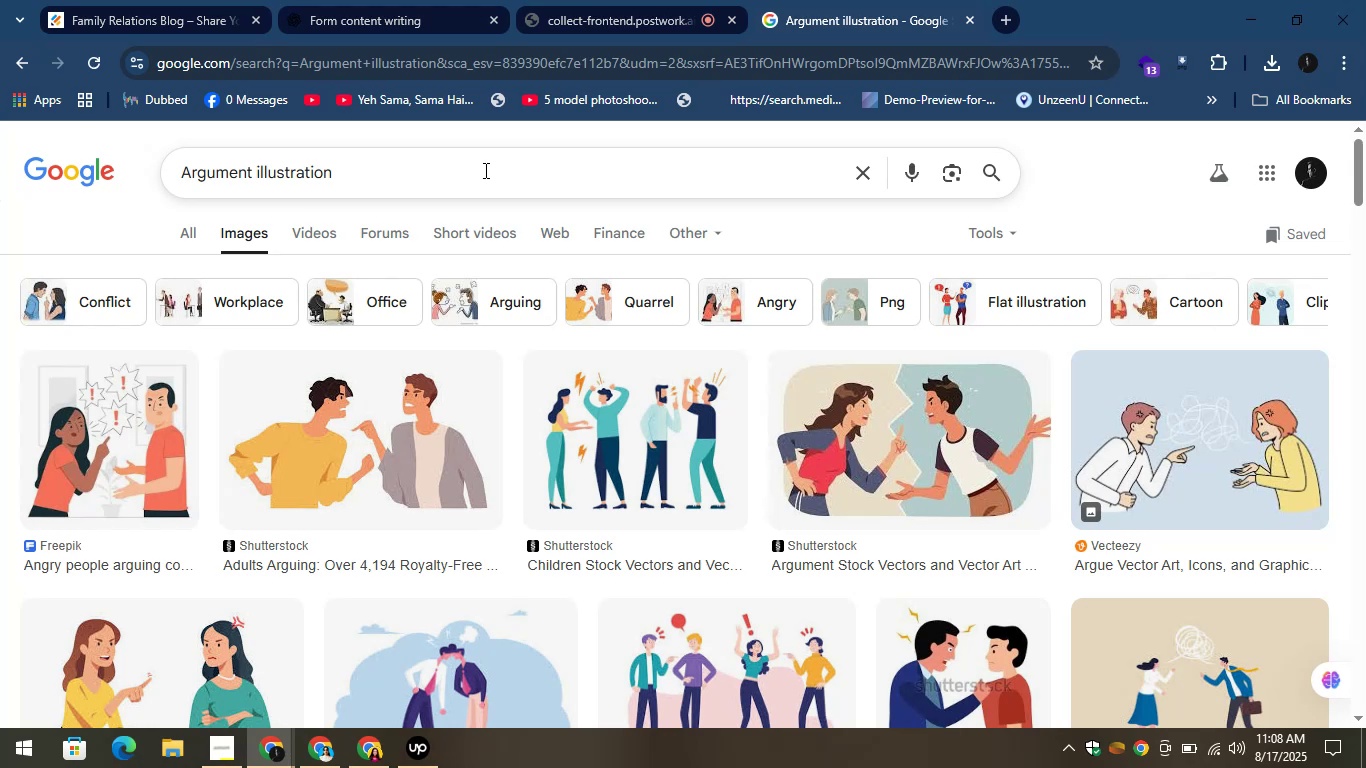 
wait(41.18)
 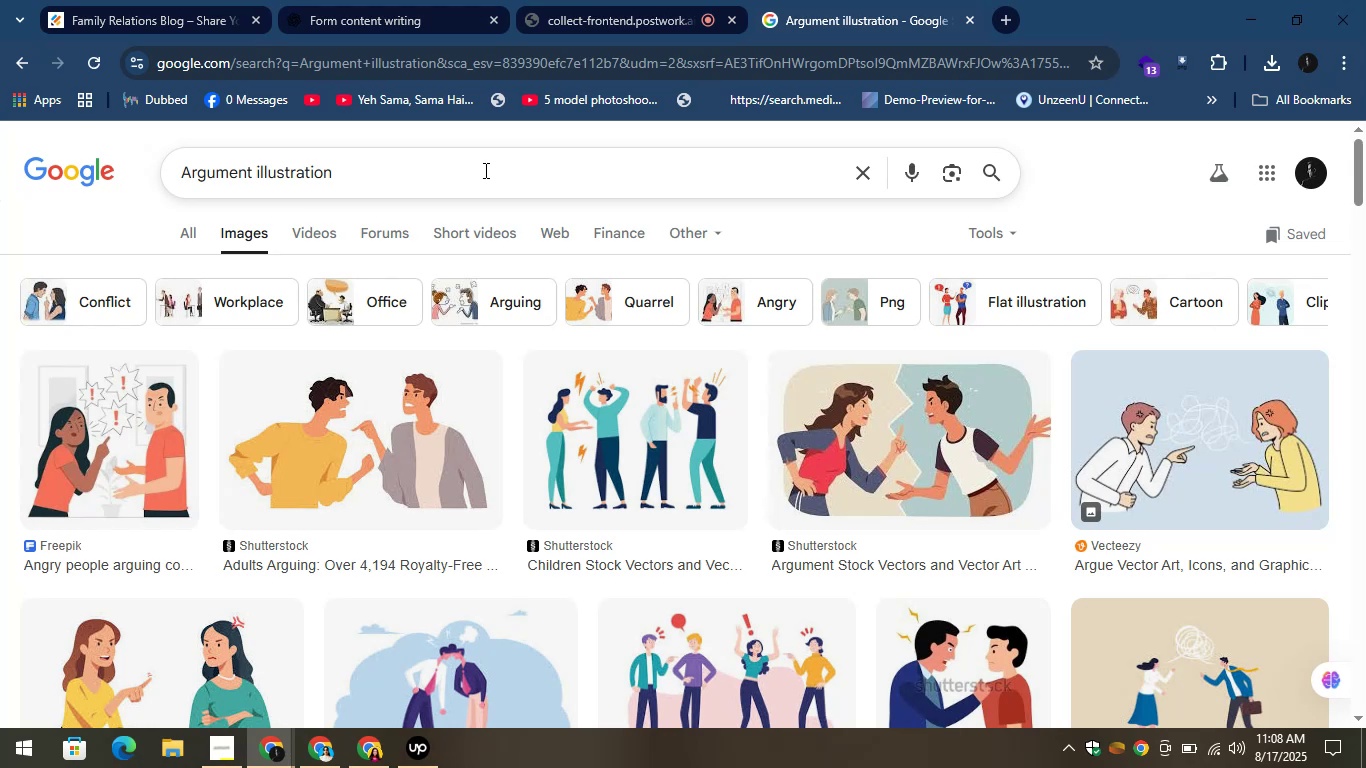 
scroll: coordinate [444, 252], scroll_direction: down, amount: 1.0
 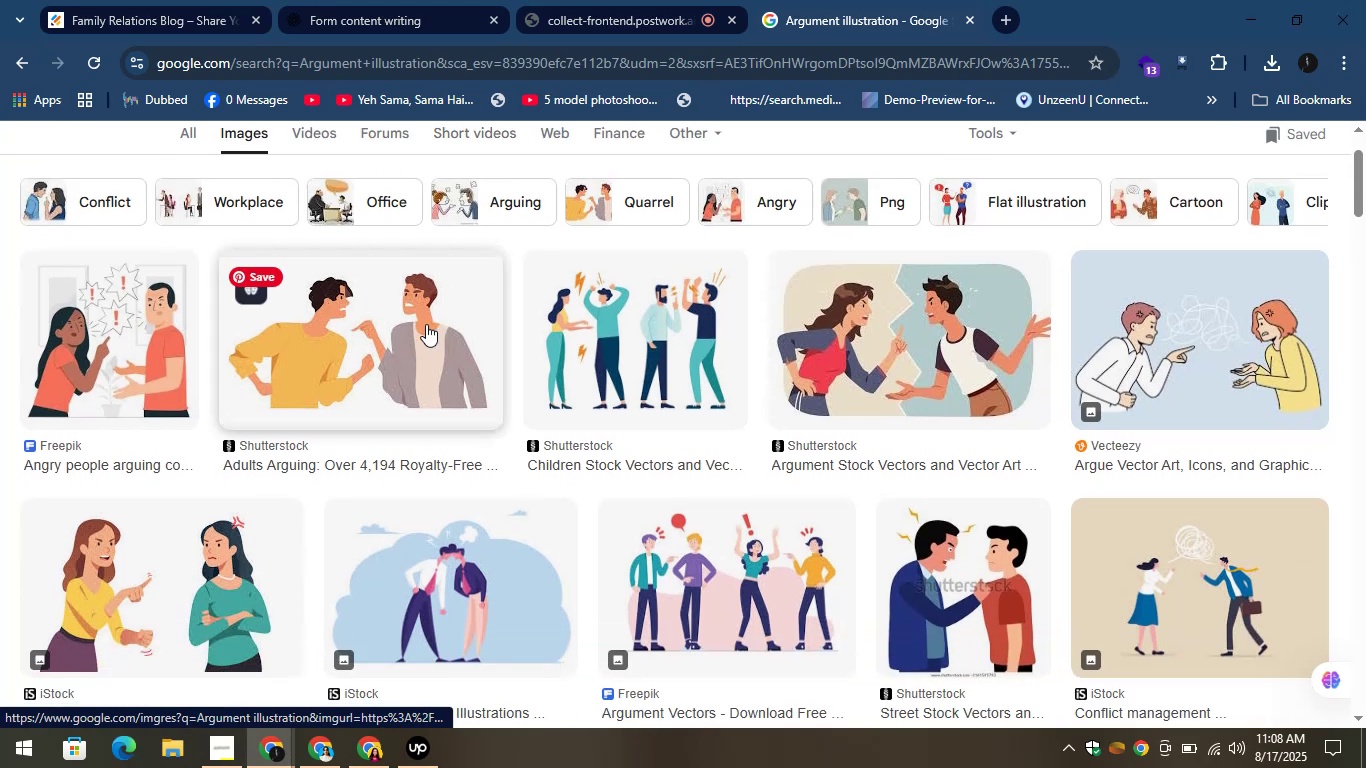 
left_click([399, 326])
 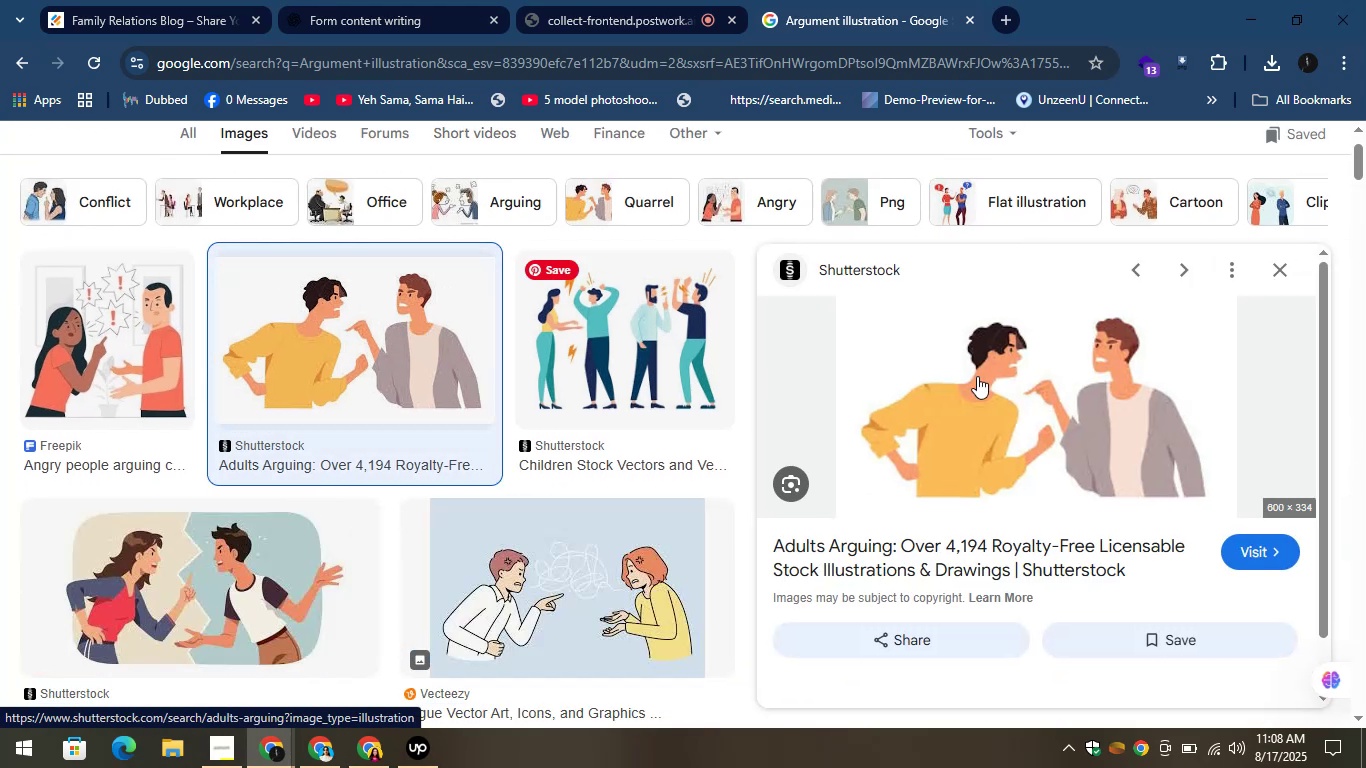 
right_click([955, 366])
 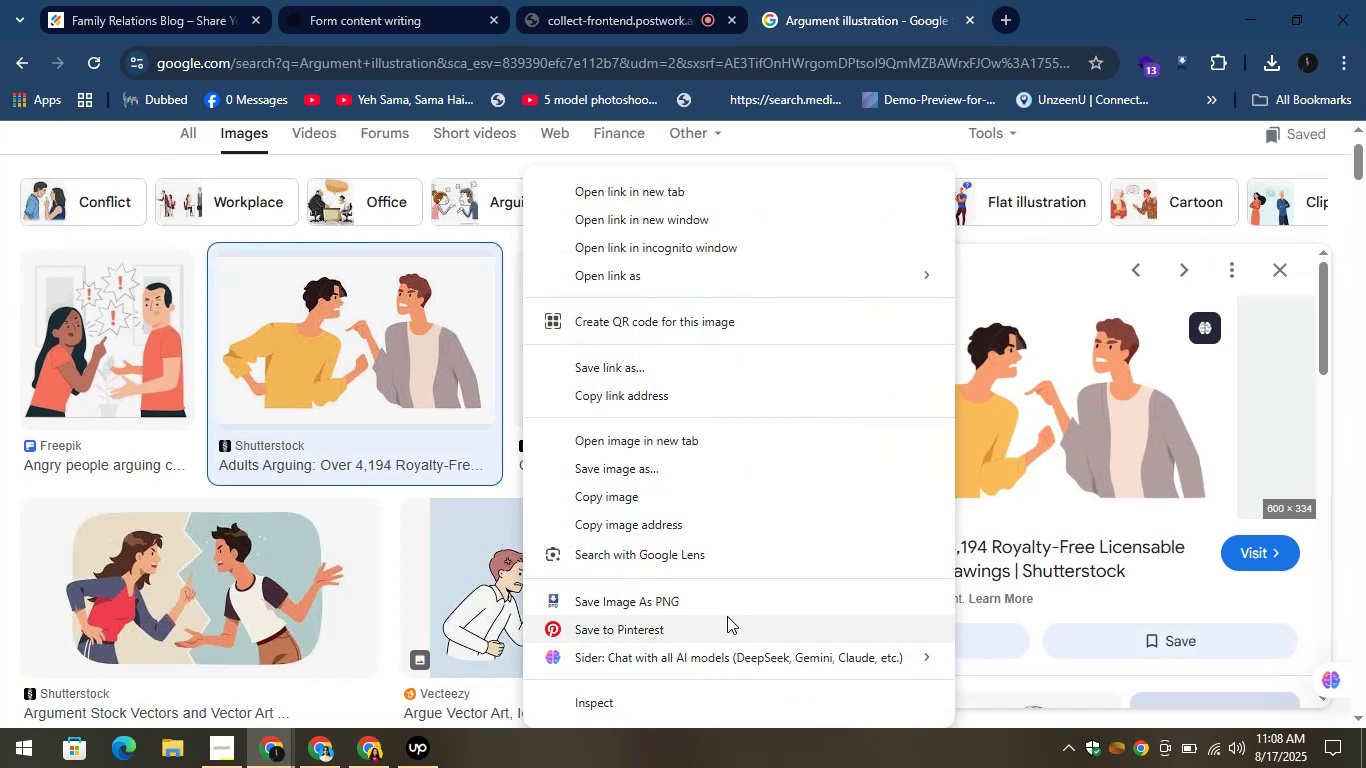 
left_click([709, 603])
 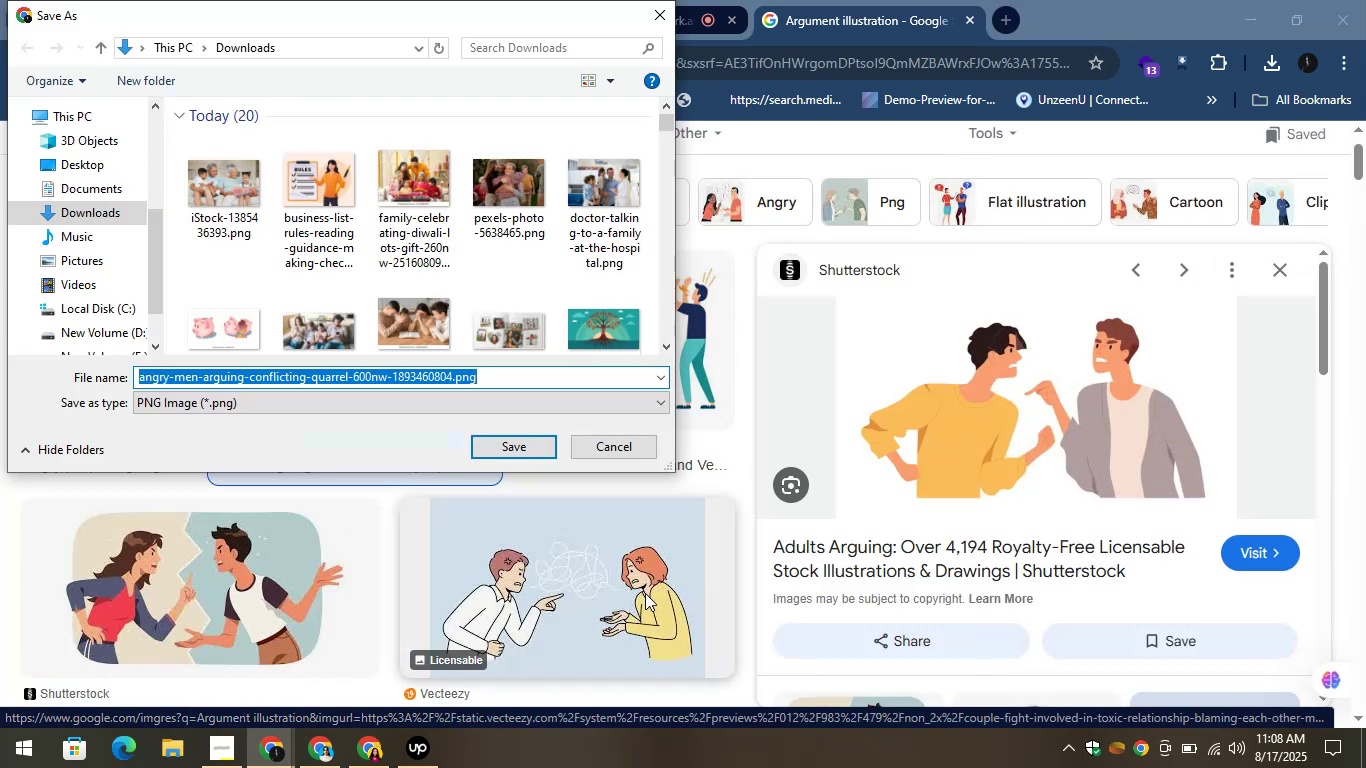 
left_click([514, 446])
 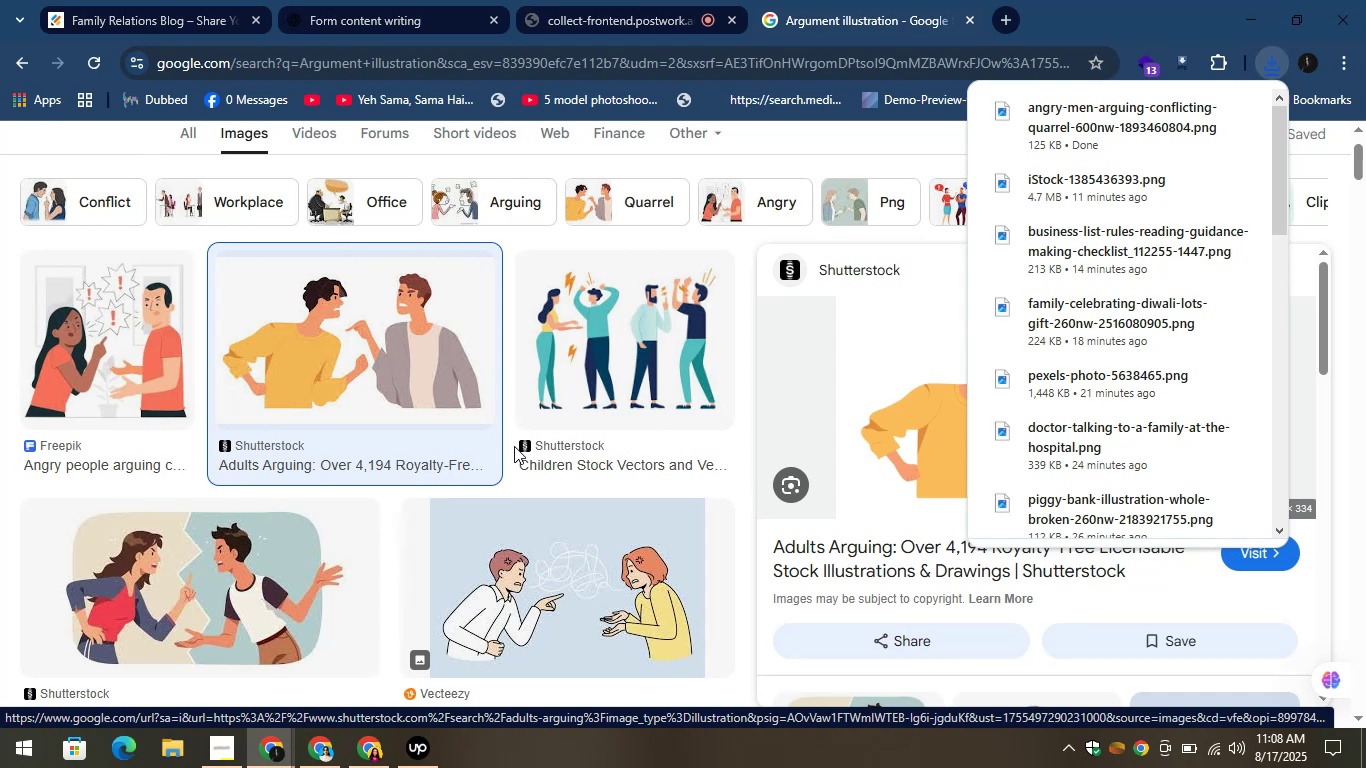 
left_click([175, 0])
 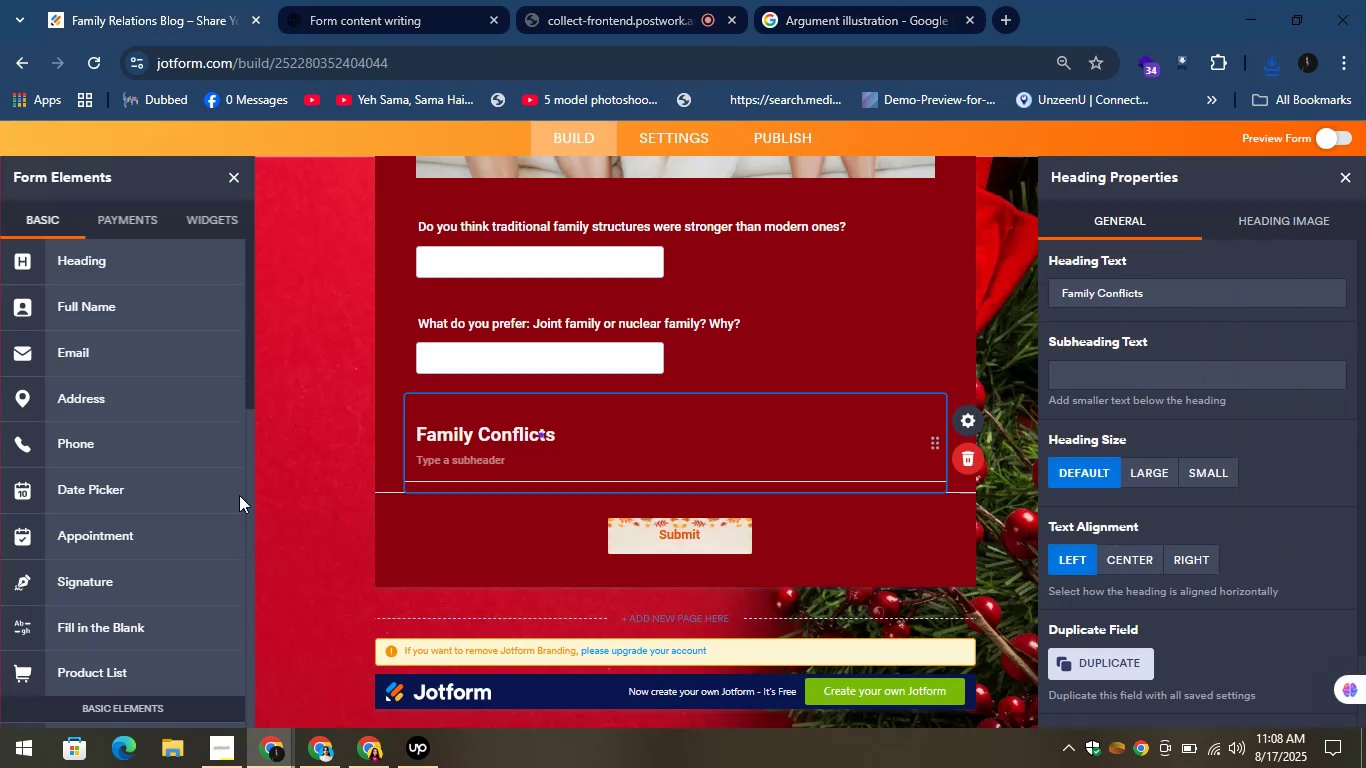 
scroll: coordinate [93, 644], scroll_direction: down, amount: 4.0
 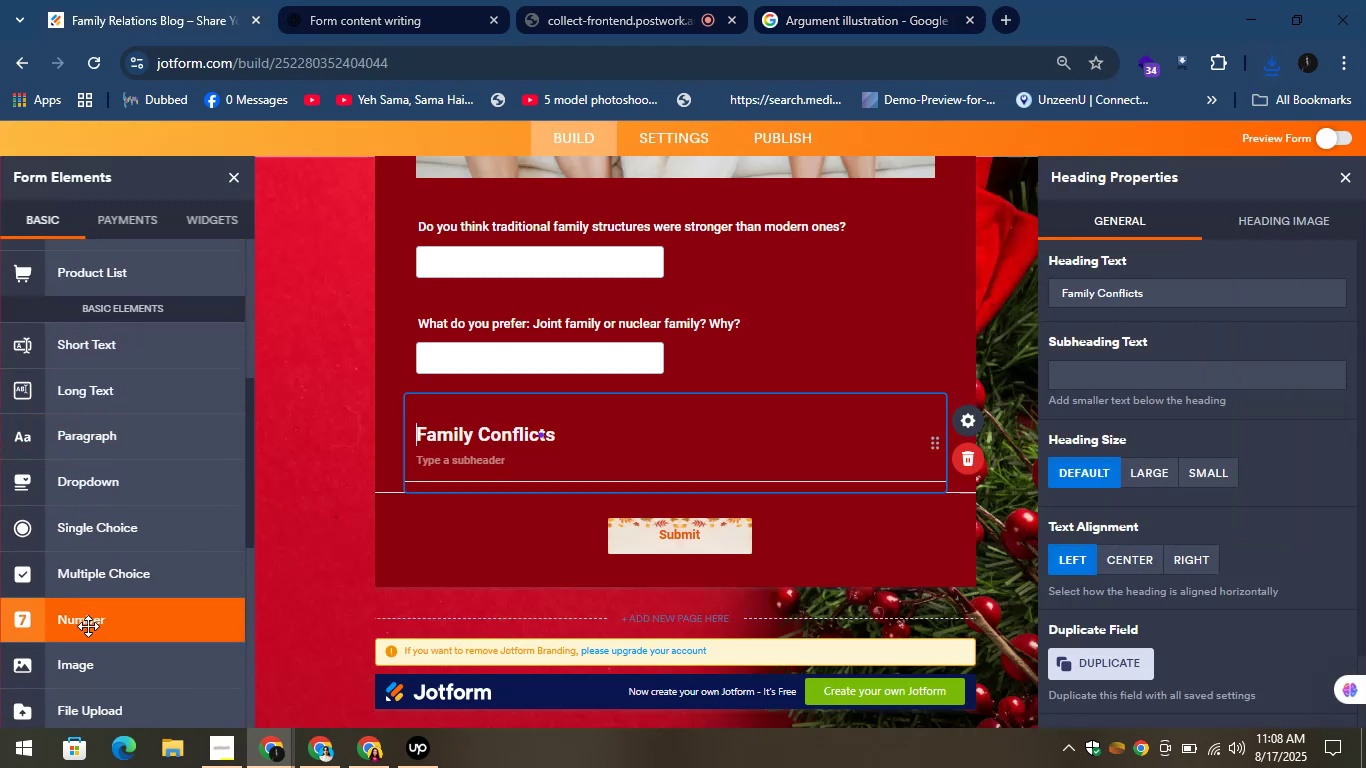 
left_click_drag(start_coordinate=[98, 665], to_coordinate=[513, 474])
 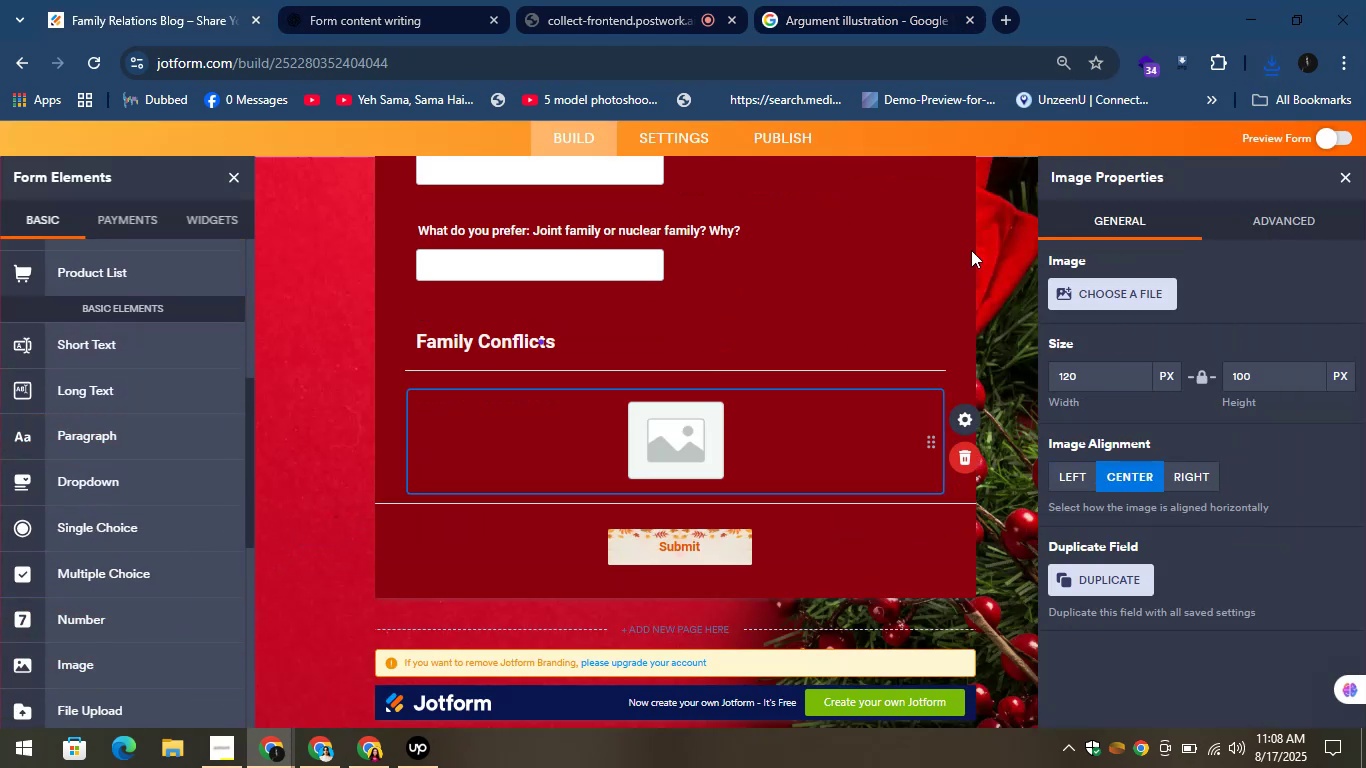 
left_click_drag(start_coordinate=[1100, 272], to_coordinate=[1100, 278])
 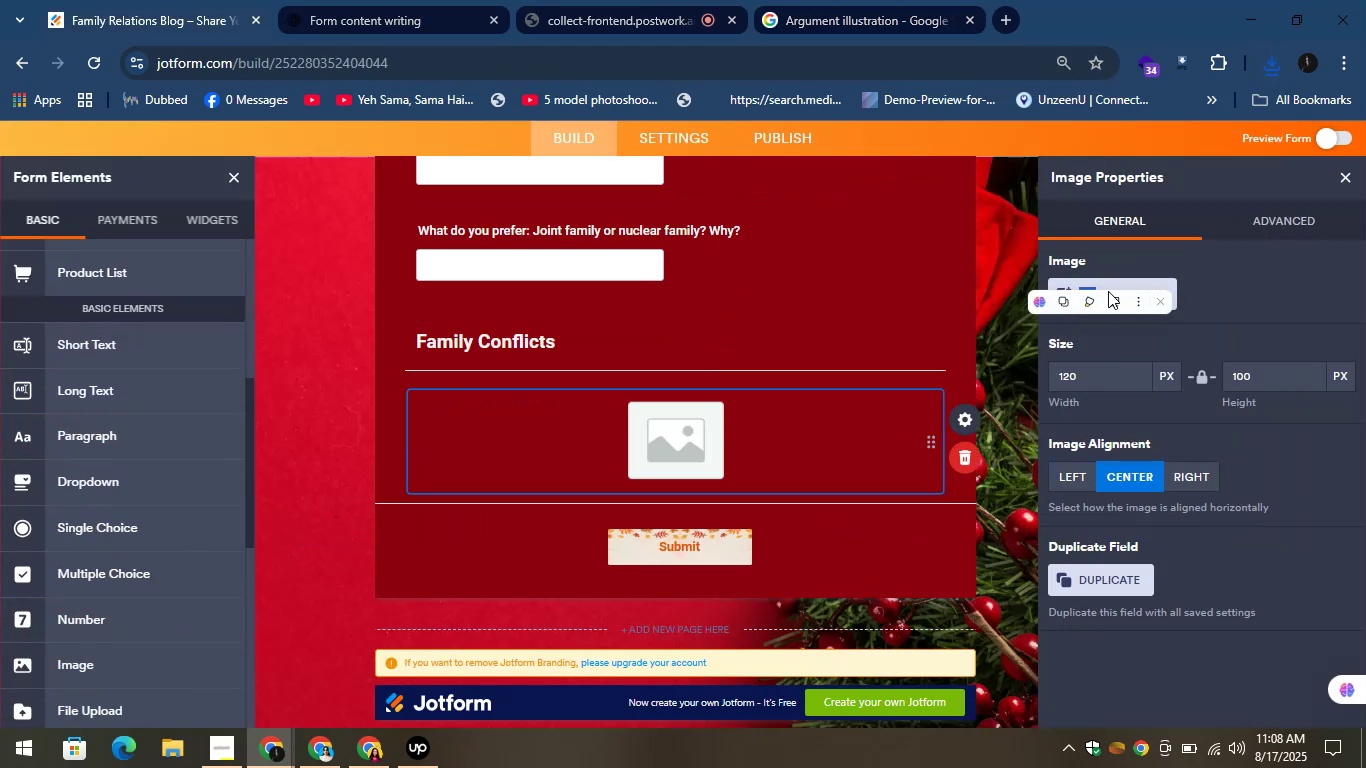 
mouse_move([1138, 312])
 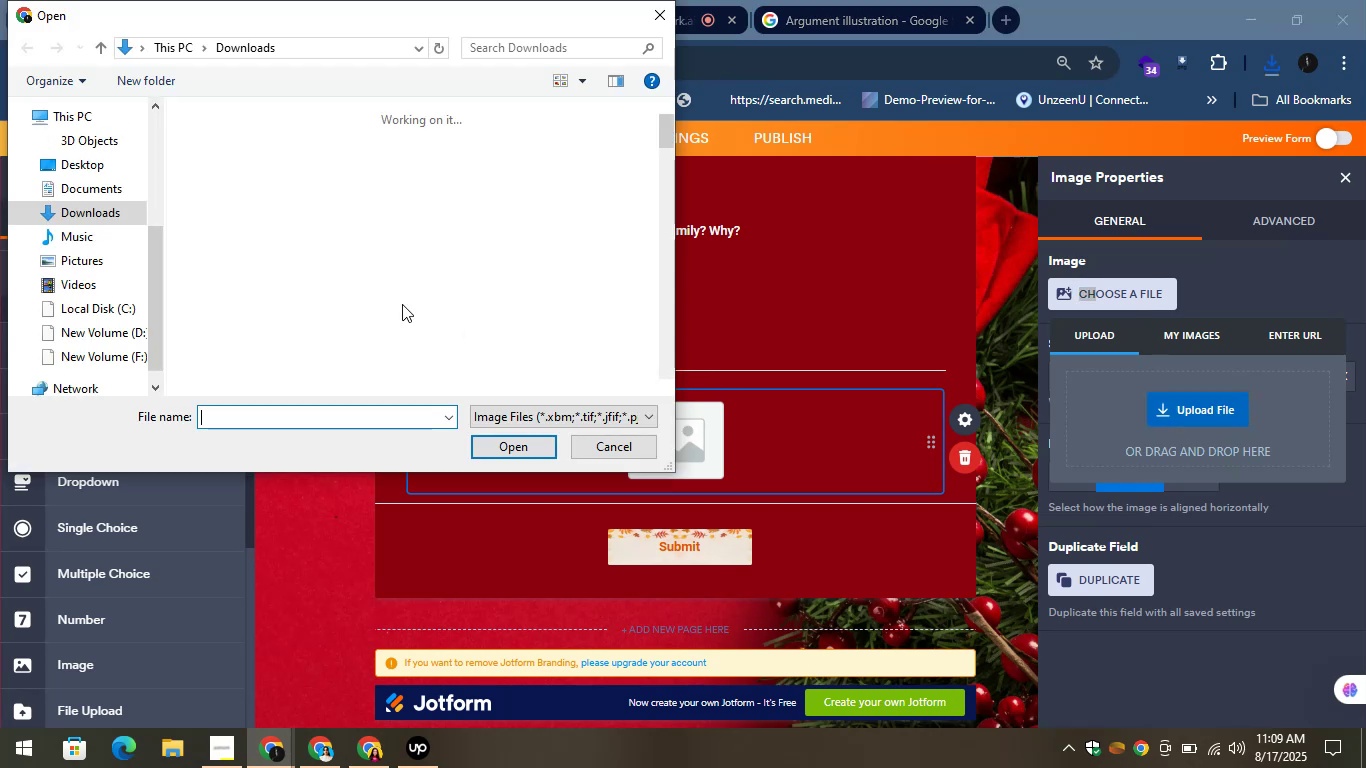 
left_click([222, 185])
 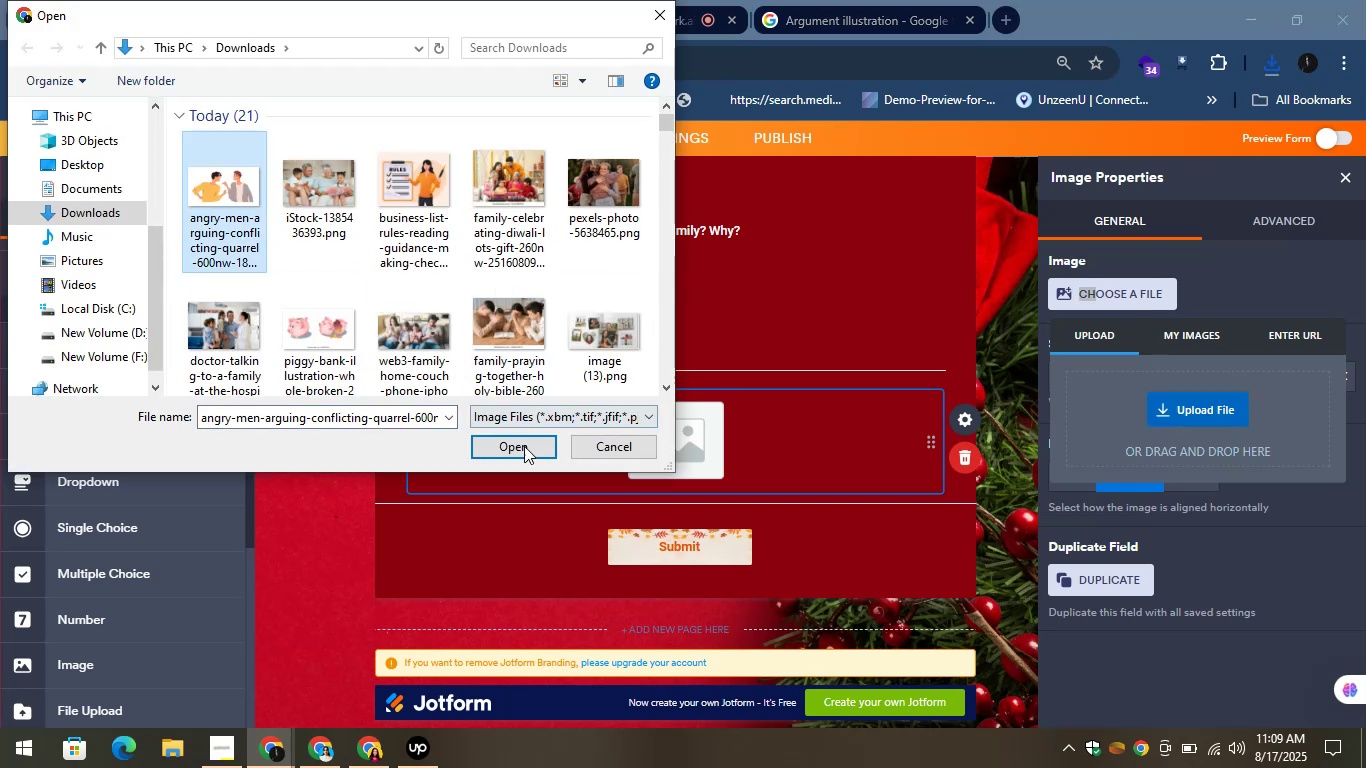 
left_click([523, 447])
 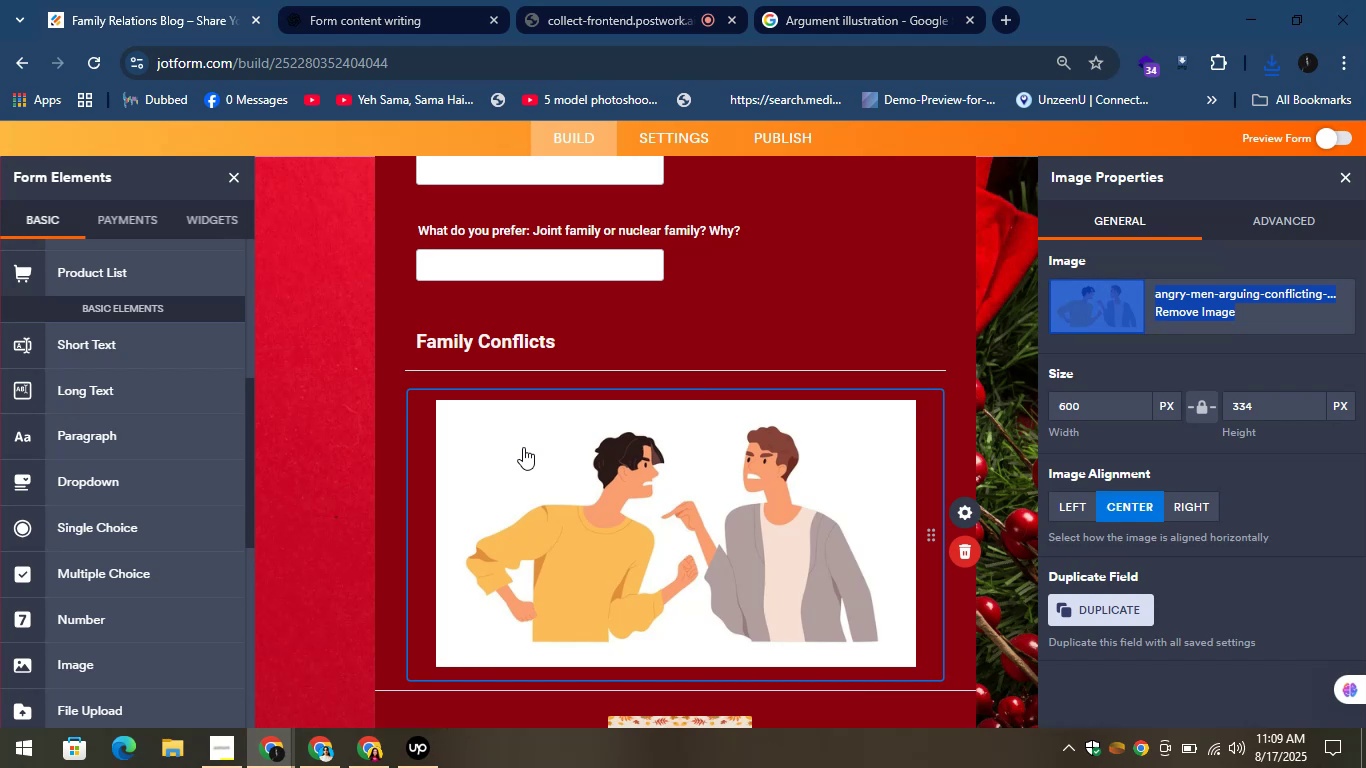 
wait(28.82)
 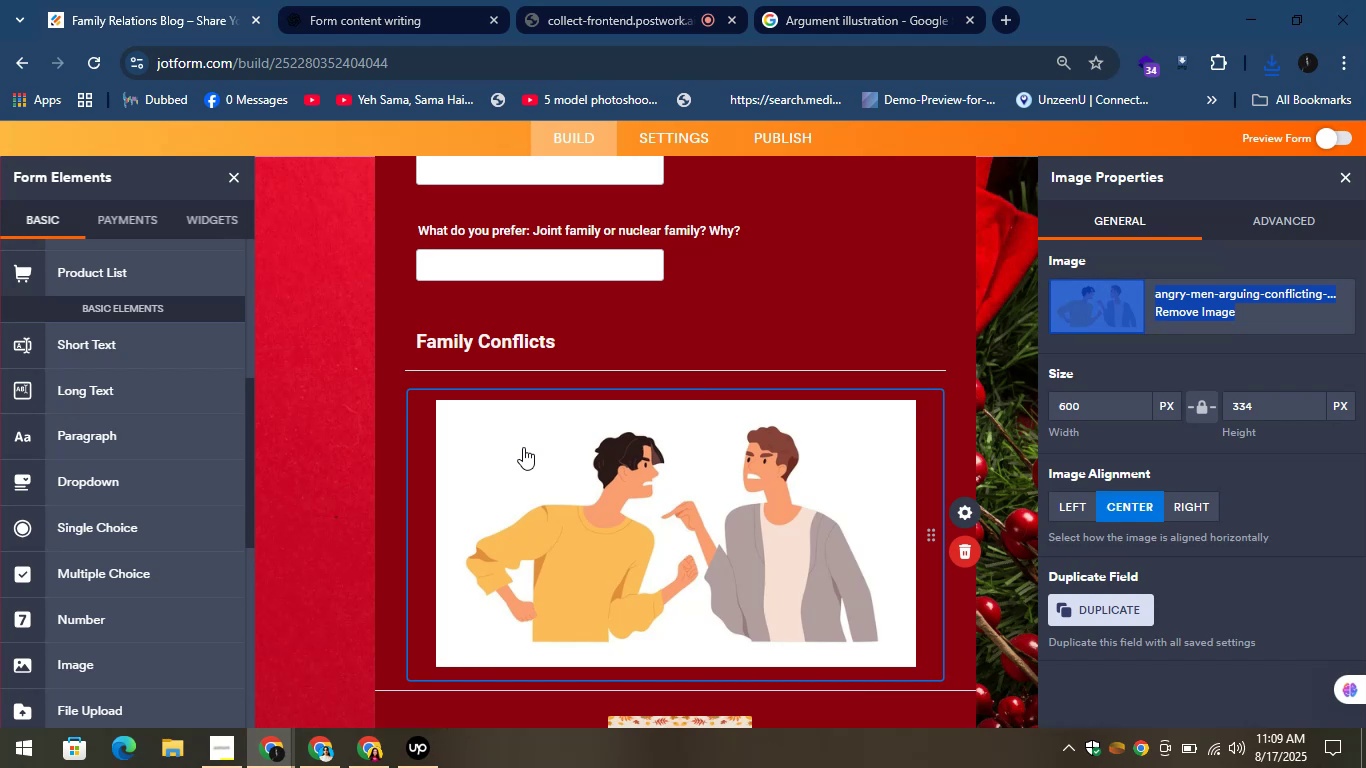 
left_click([357, 0])
 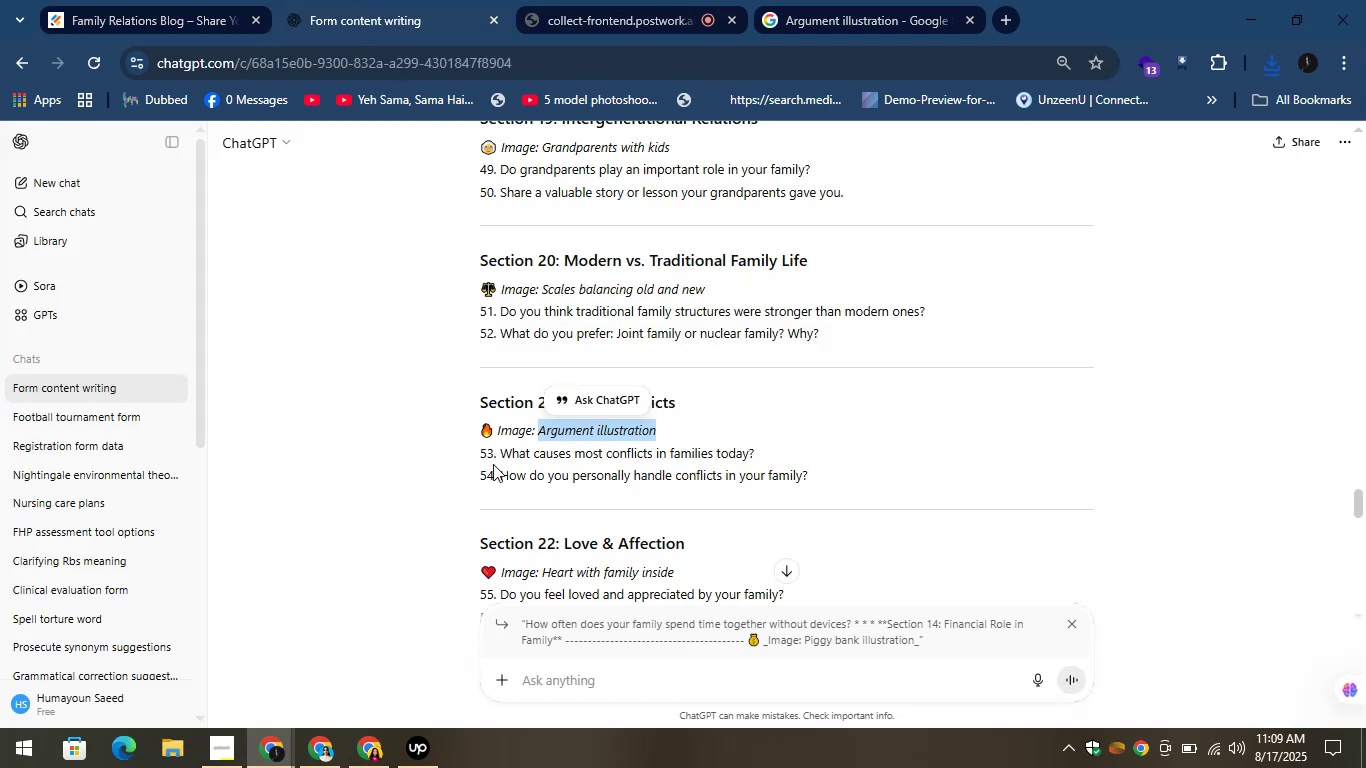 
left_click_drag(start_coordinate=[502, 455], to_coordinate=[767, 456])
 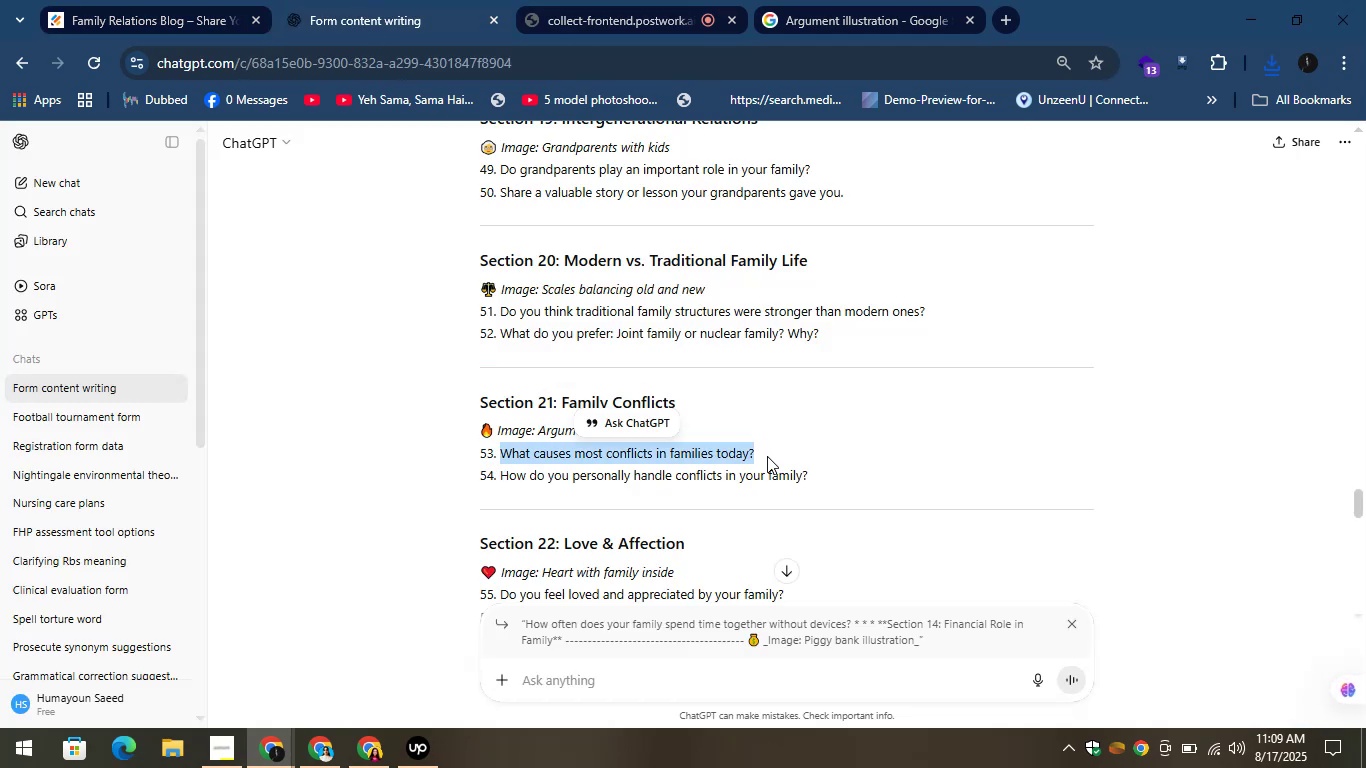 
key(Control+C)
 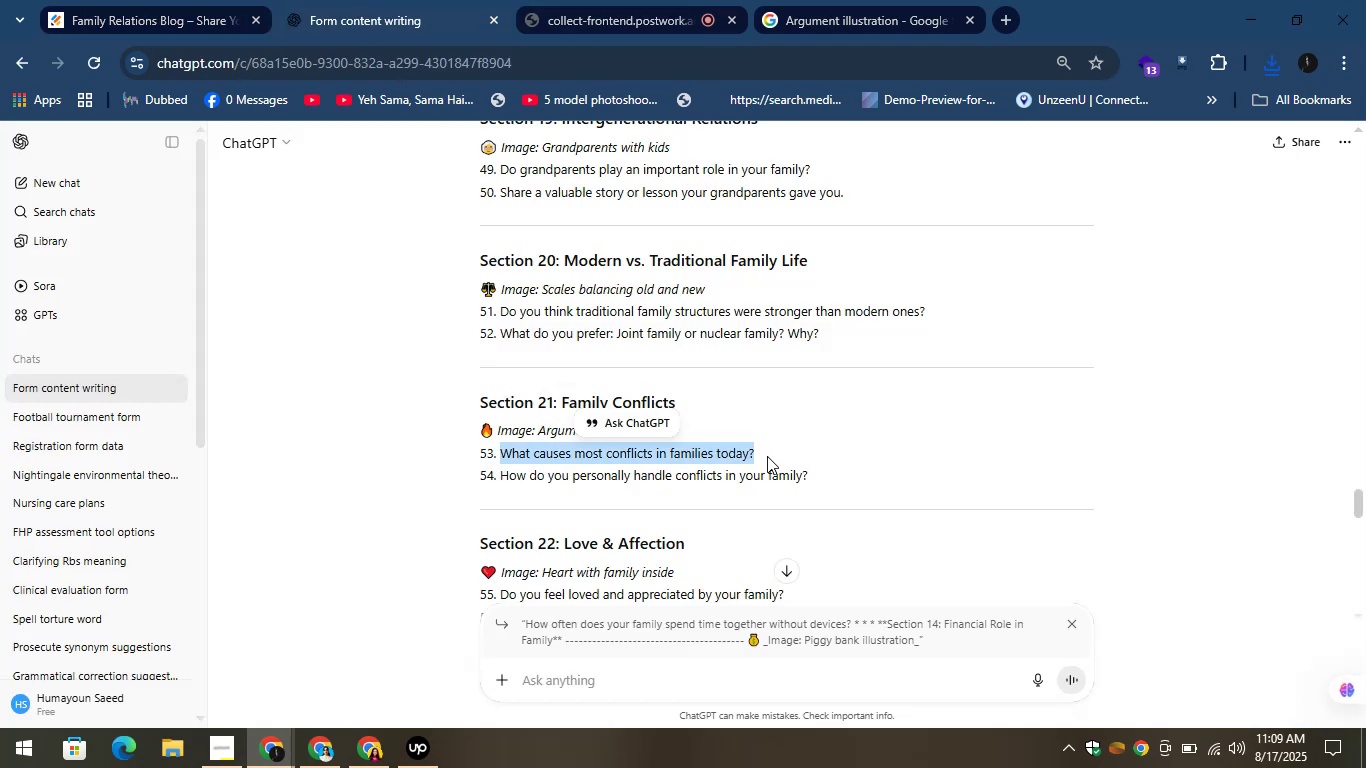 
key(Control+C)
 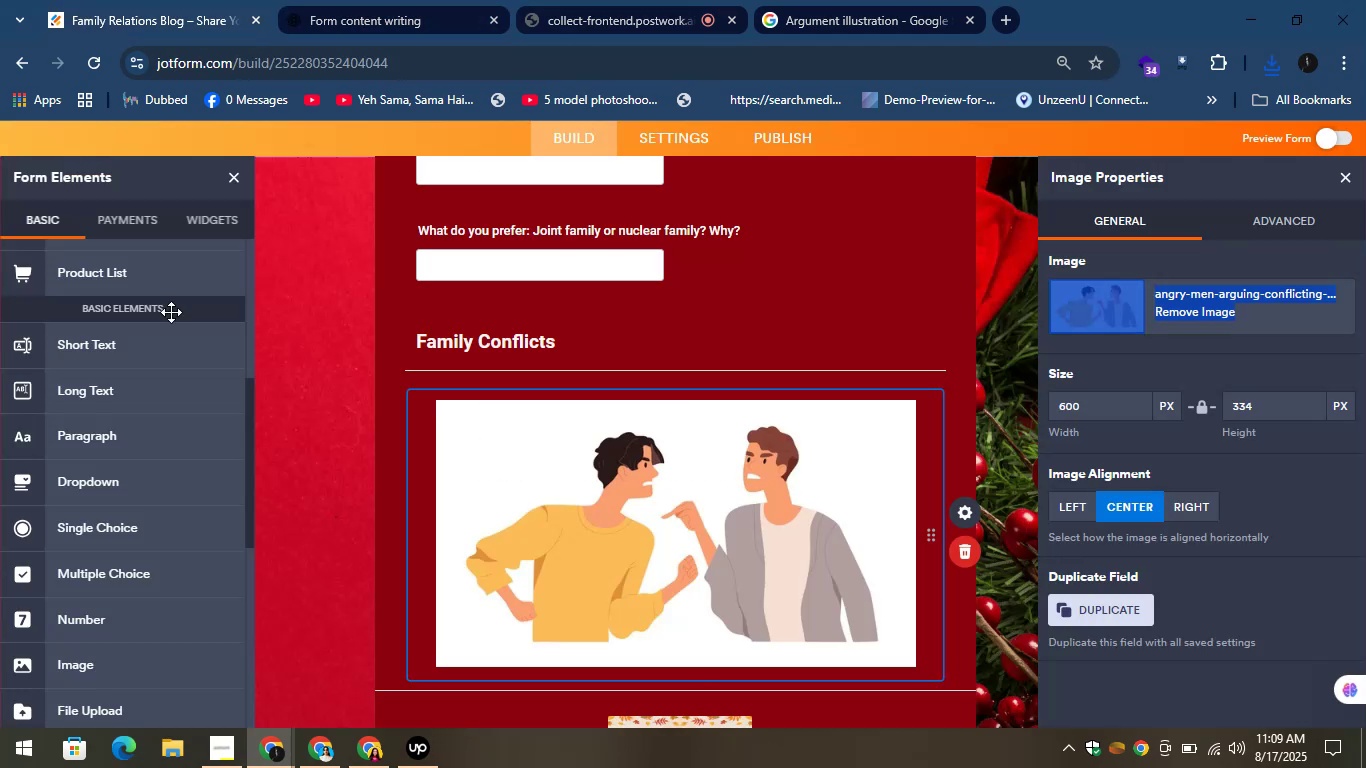 
left_click_drag(start_coordinate=[141, 349], to_coordinate=[597, 431])
 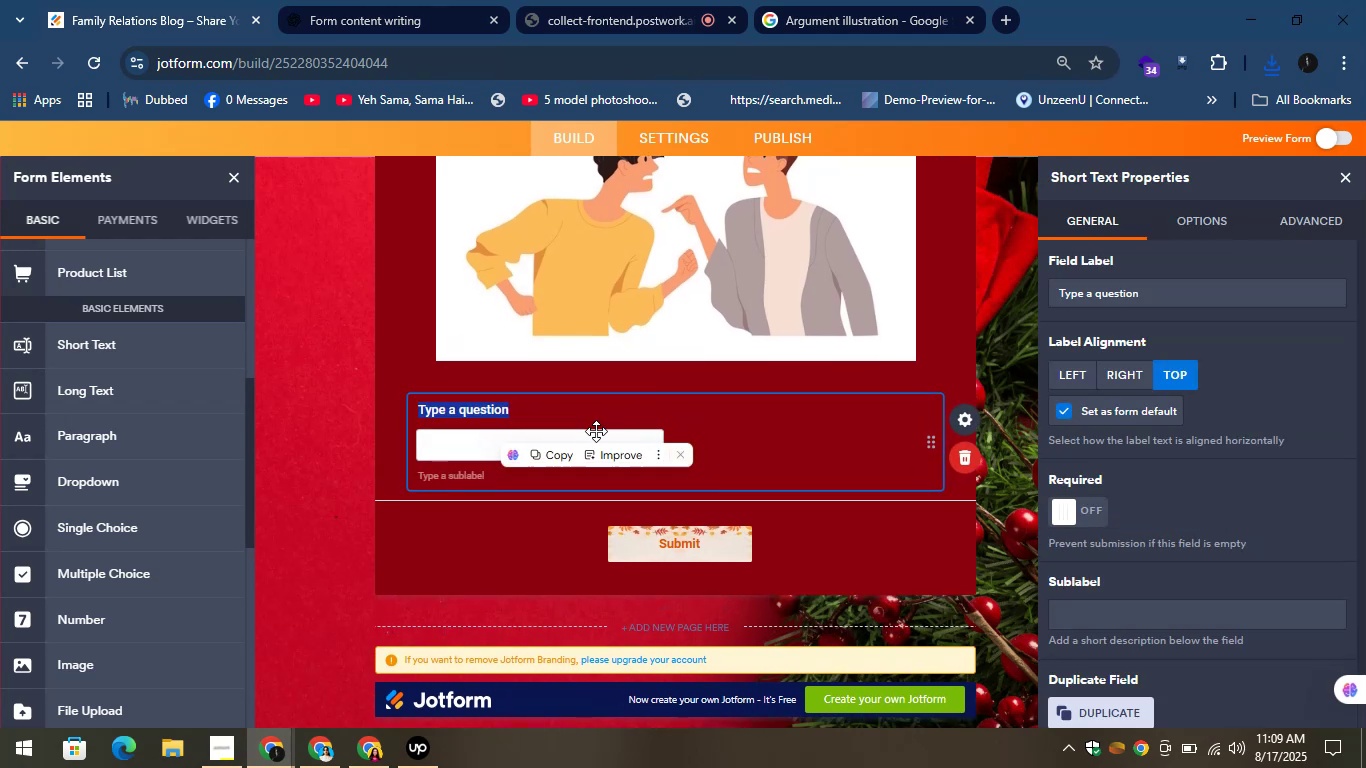 
wait(10.56)
 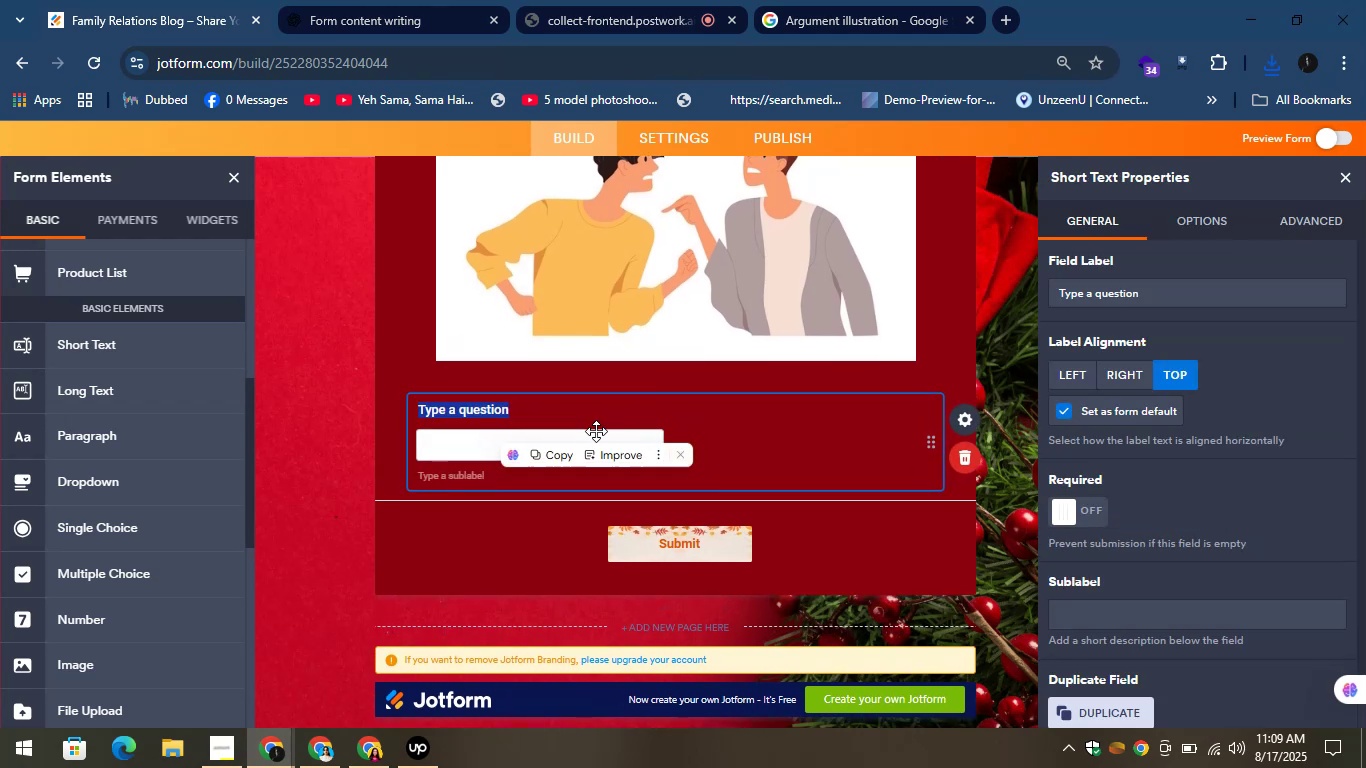 
key(Control+V)
 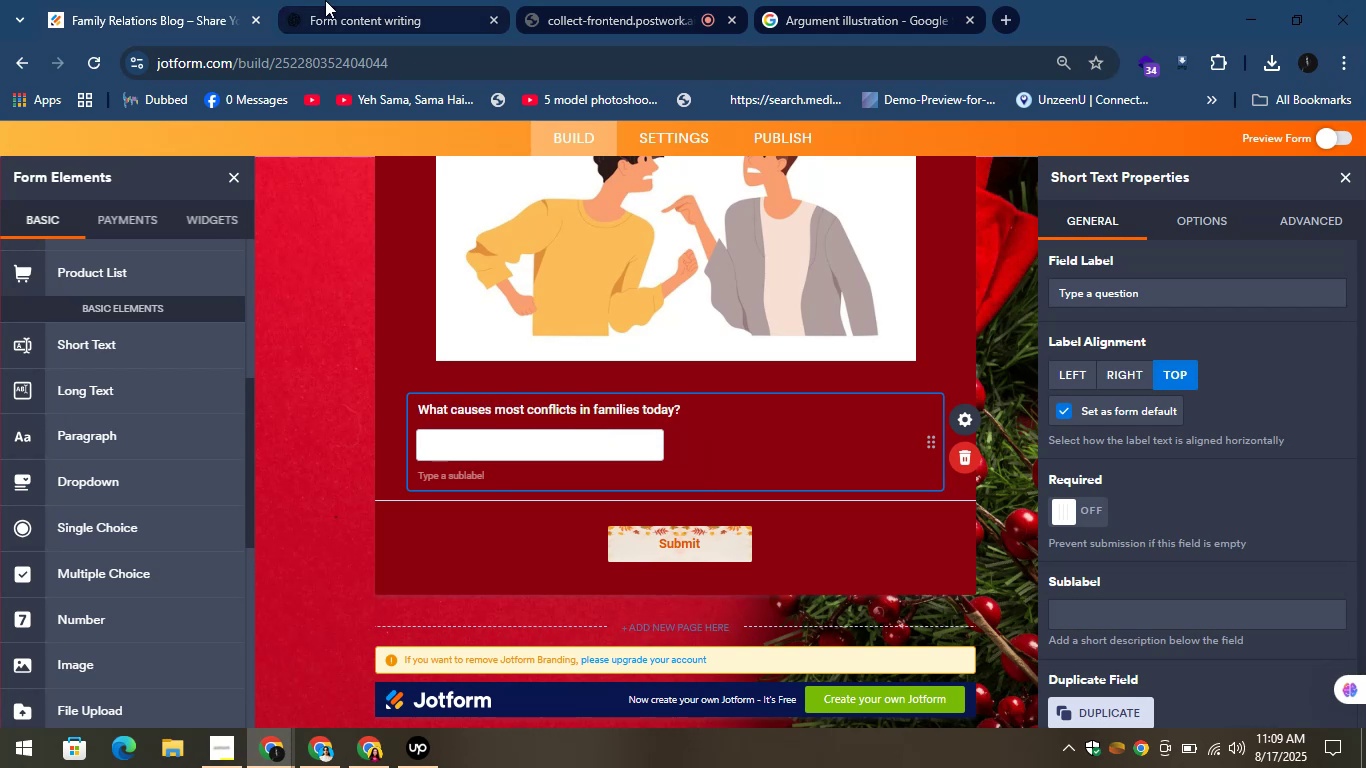 
left_click([322, 0])
 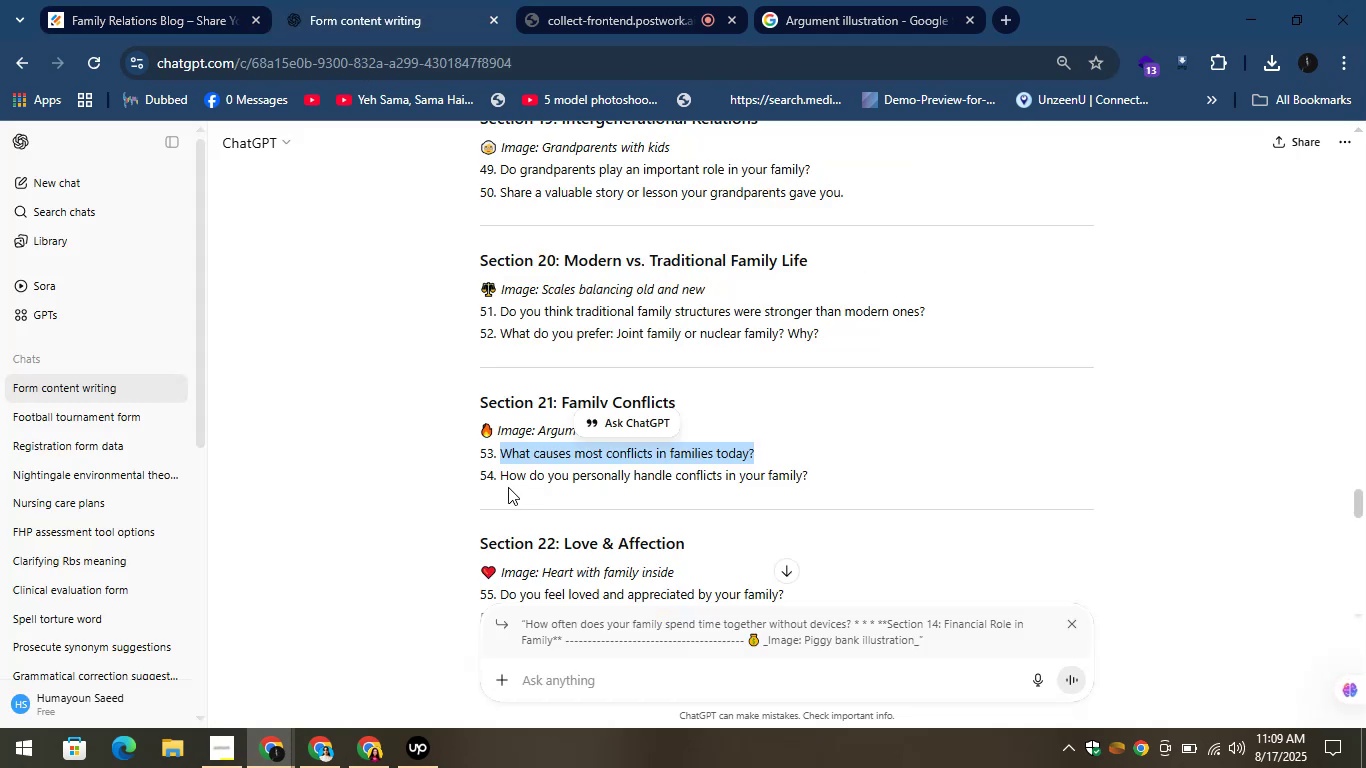 
left_click_drag(start_coordinate=[499, 476], to_coordinate=[824, 484])
 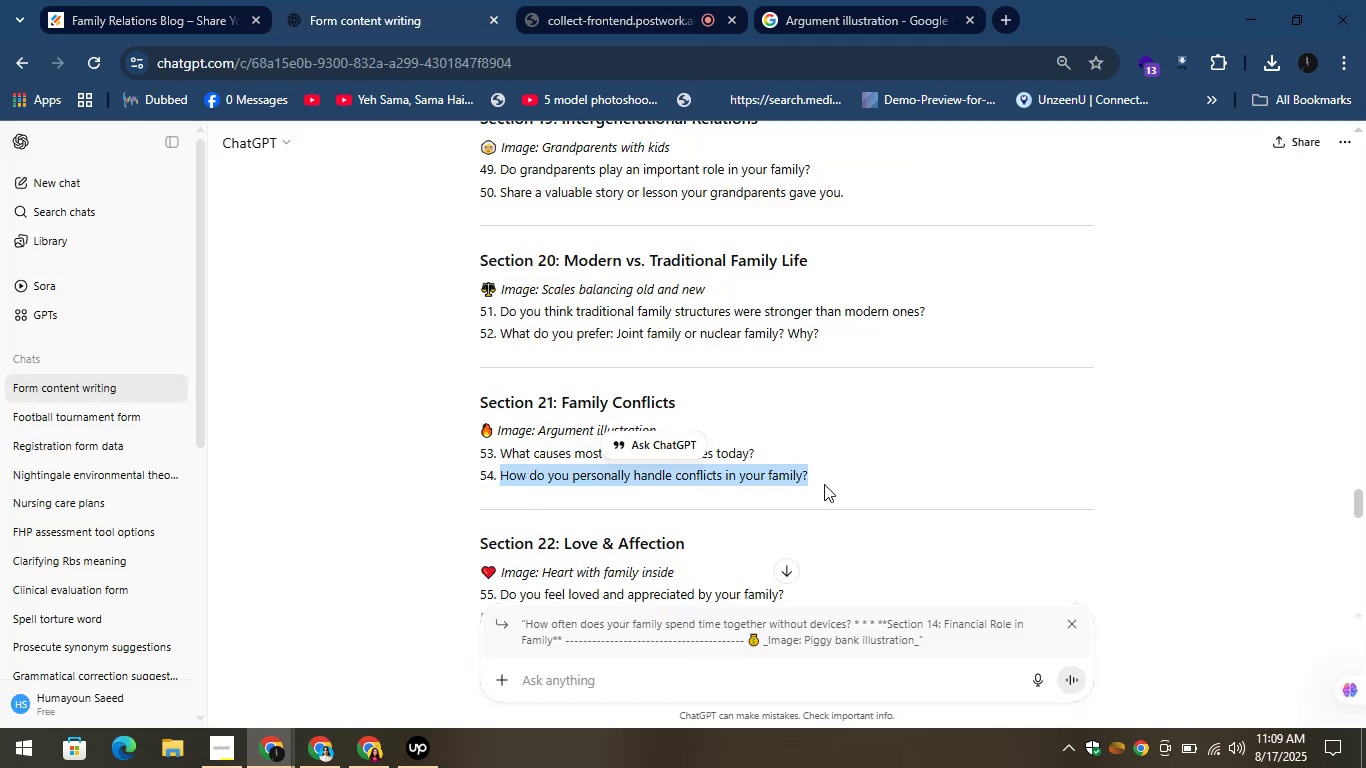 
key(Control+C)
 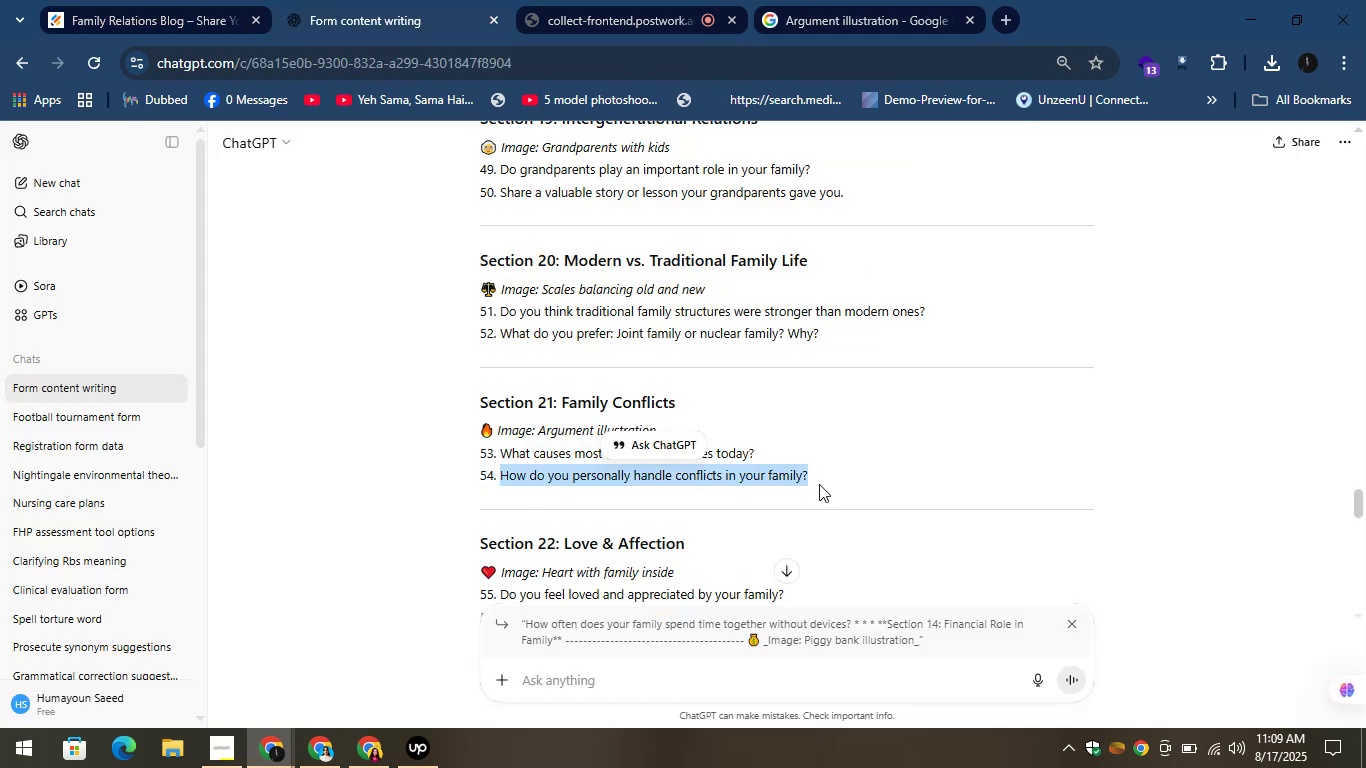 
key(Control+C)
 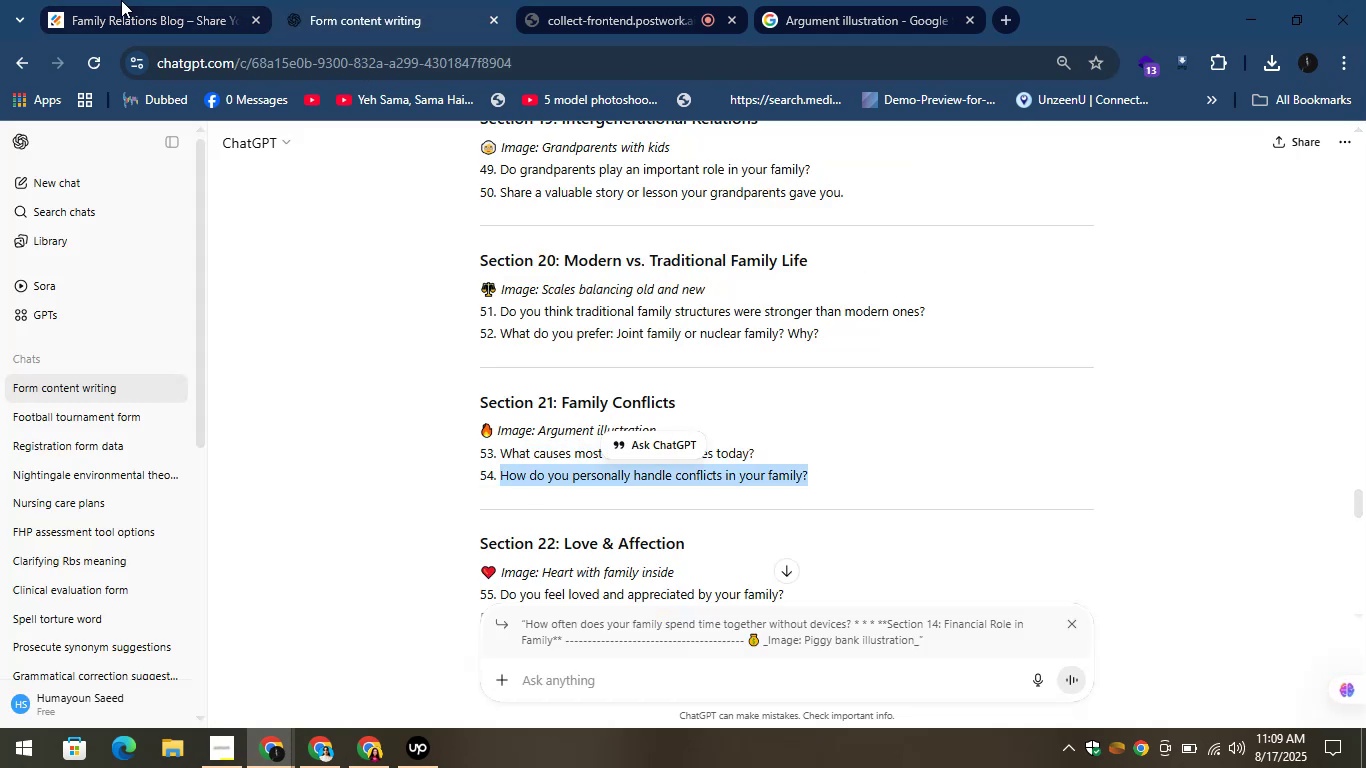 
left_click([121, 0])
 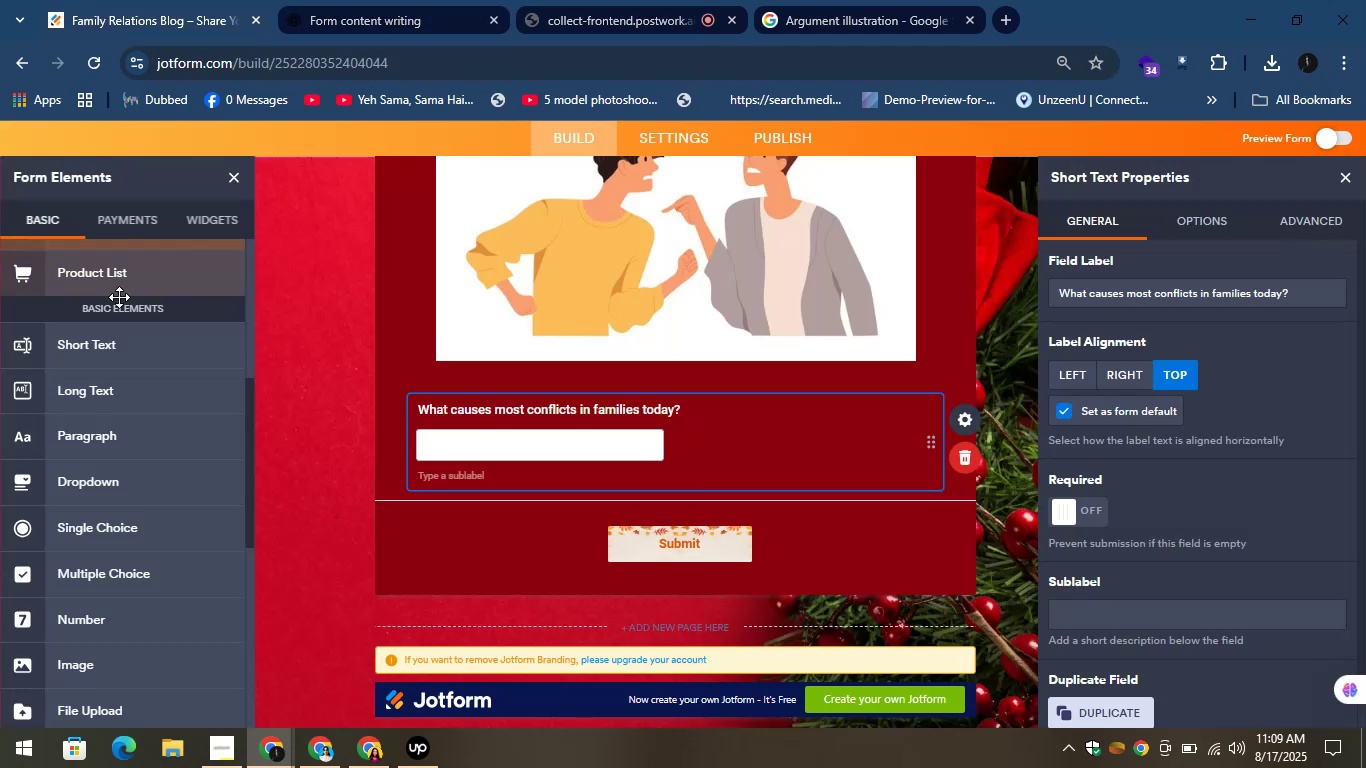 
left_click_drag(start_coordinate=[94, 344], to_coordinate=[474, 498])
 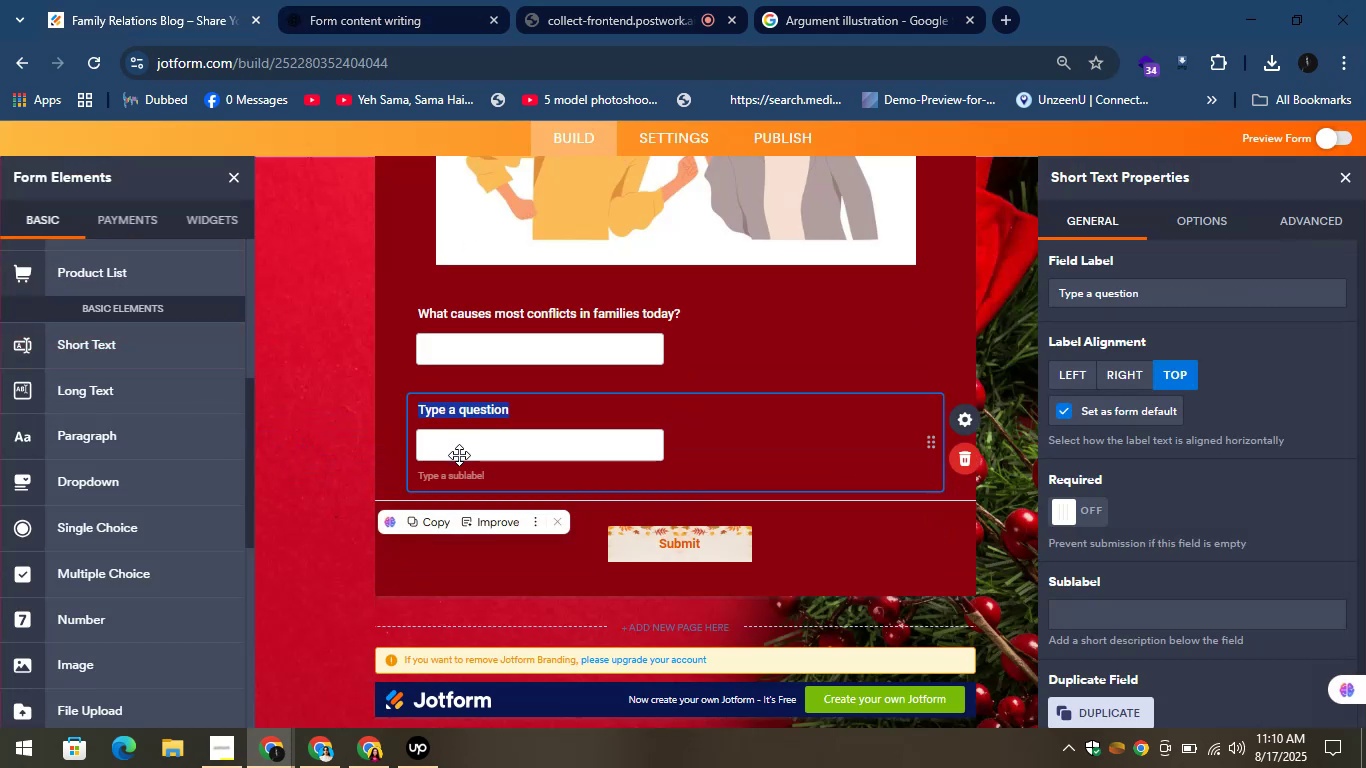 
key(Control+V)
 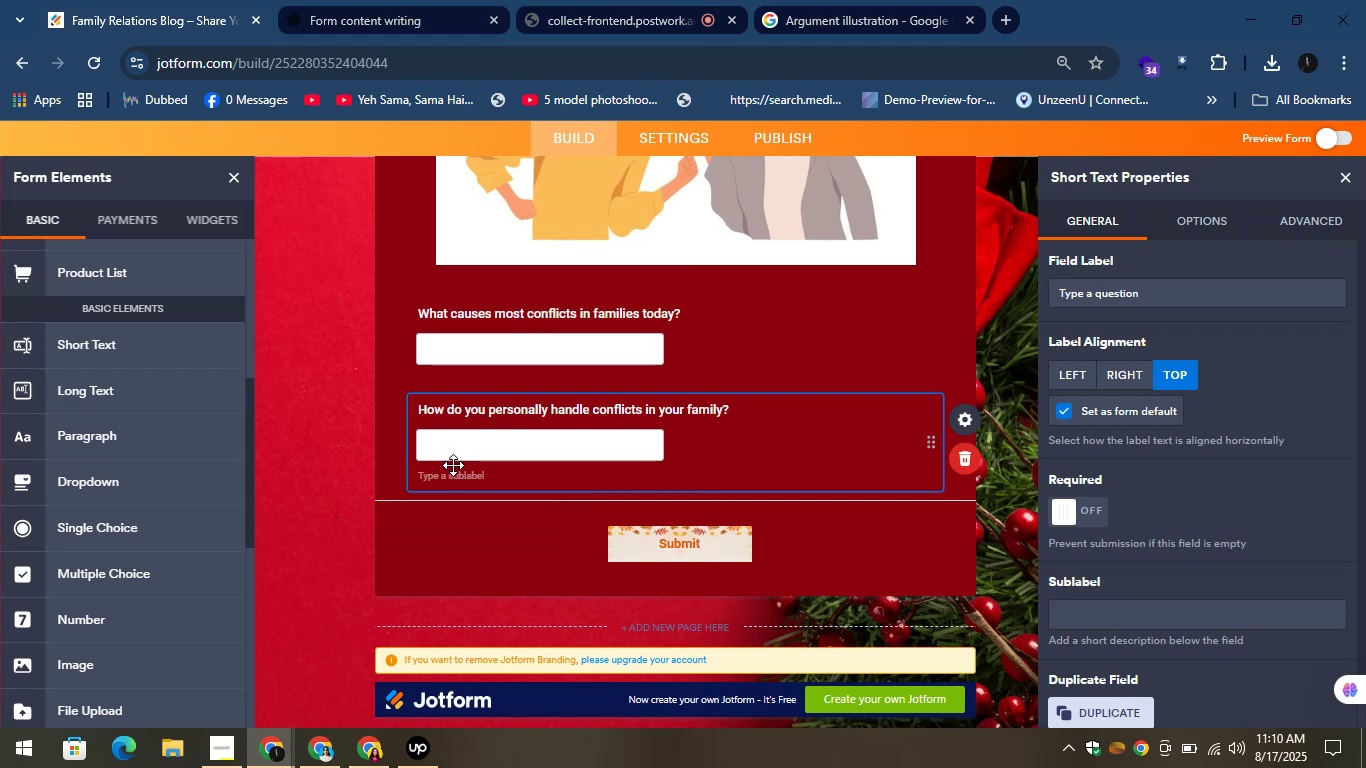 
mouse_move([392, 9])
 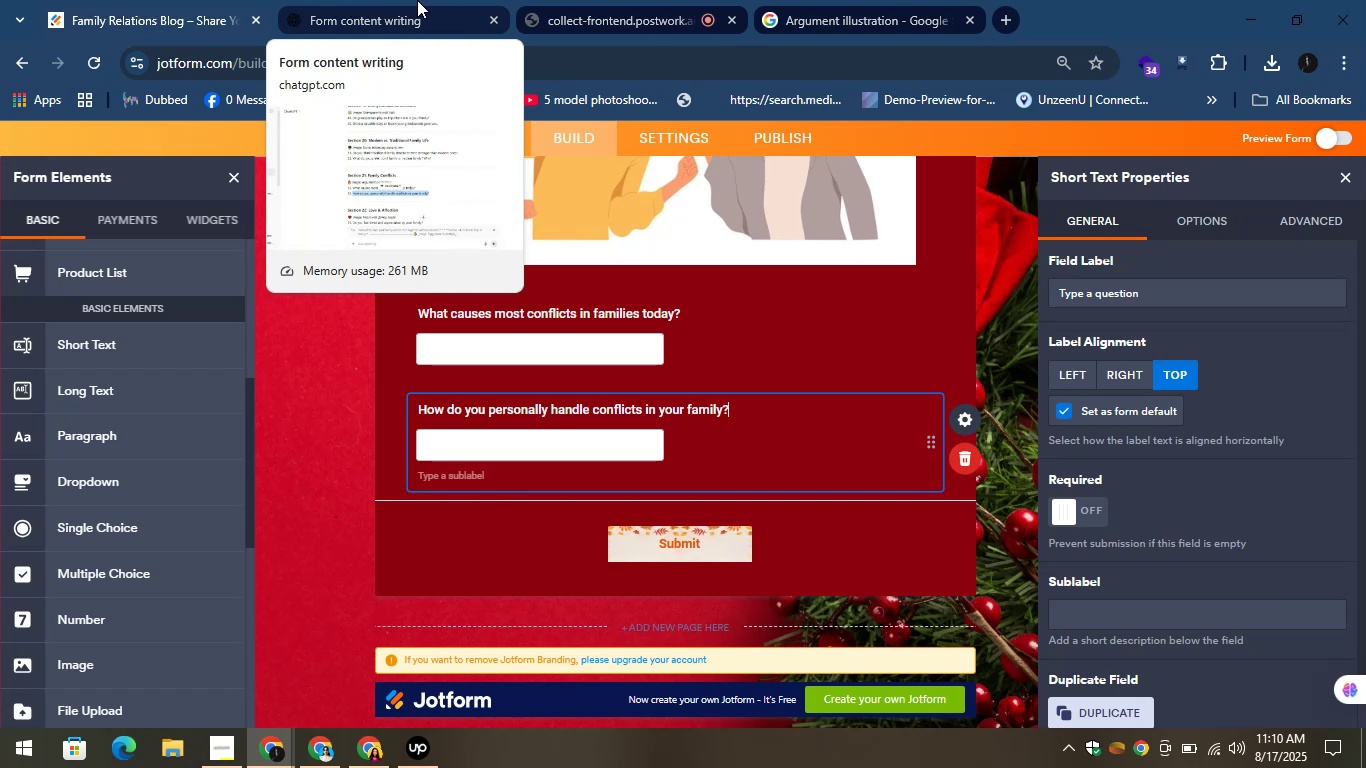 
left_click([384, 0])
 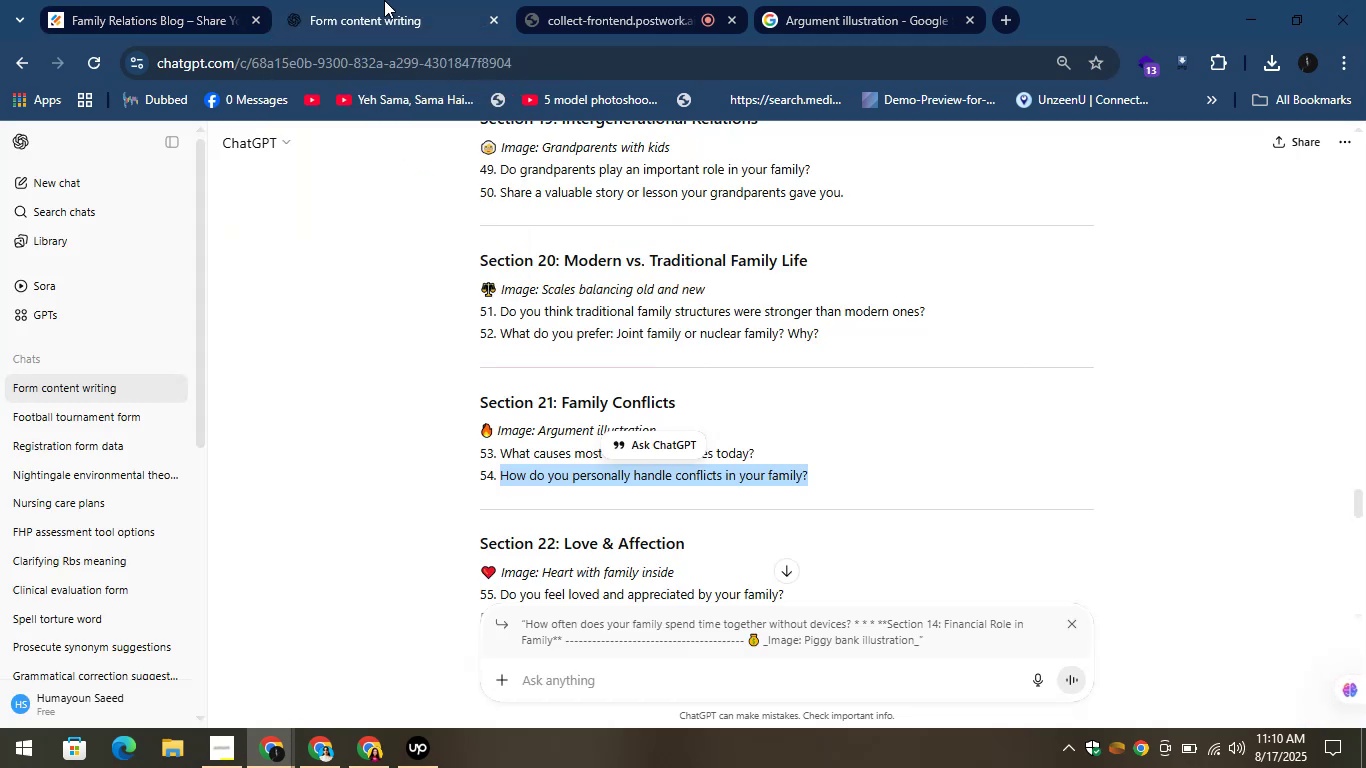 
wait(5.36)
 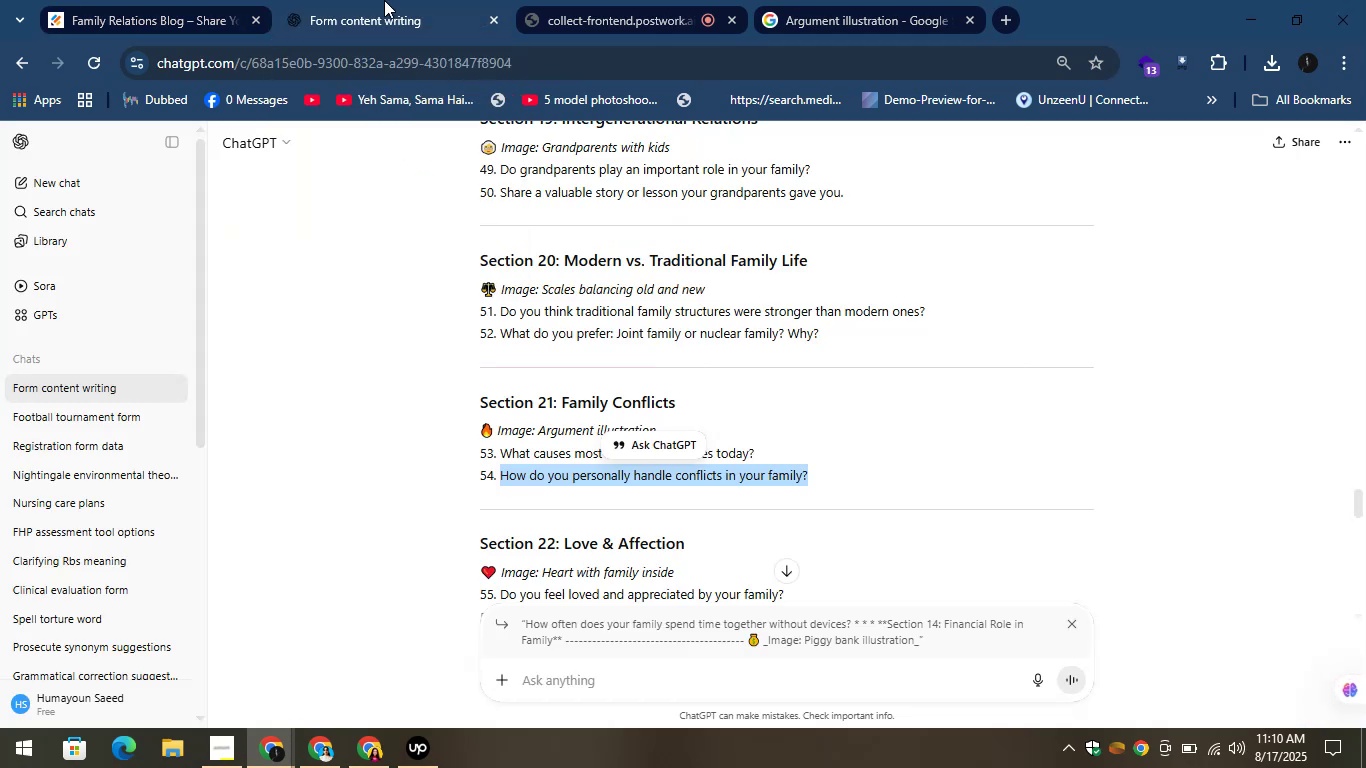 
scroll: coordinate [780, 387], scroll_direction: down, amount: 1.0
 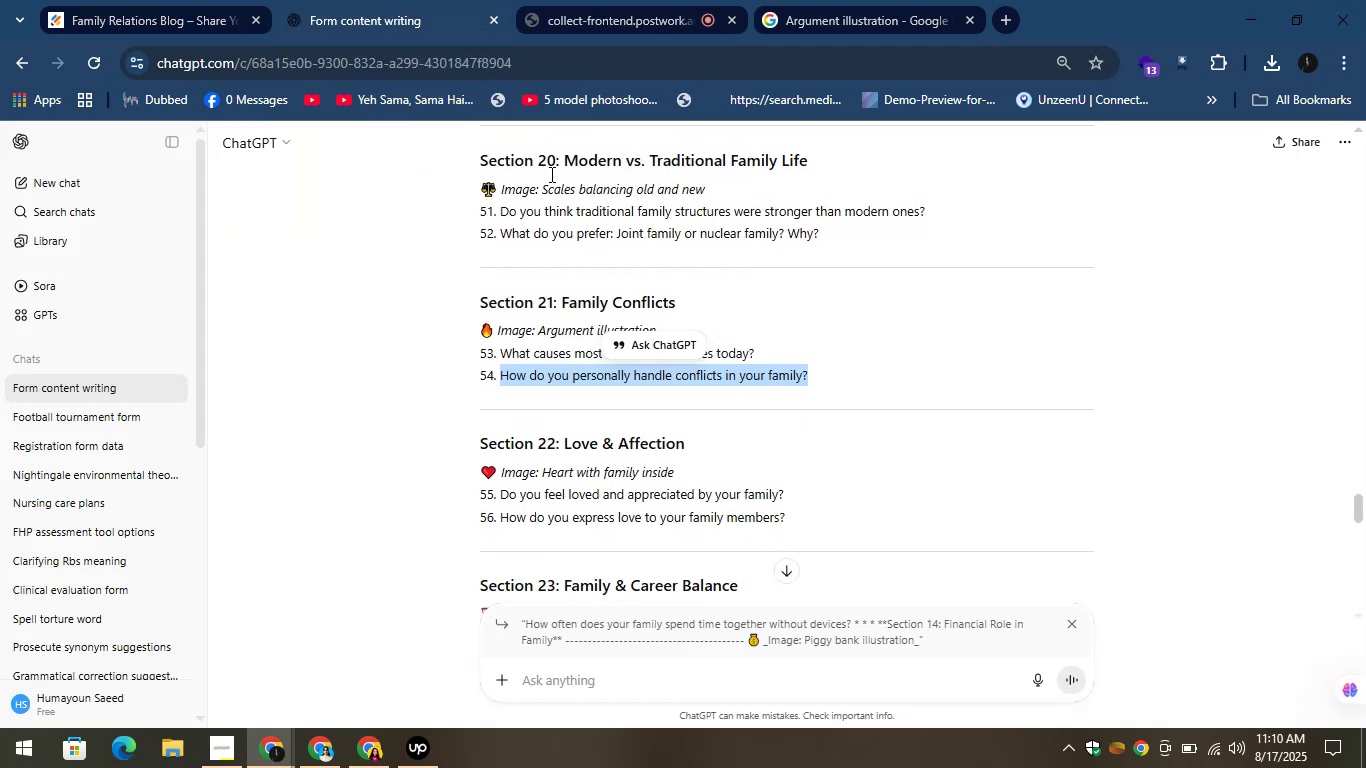 
left_click([305, 0])
 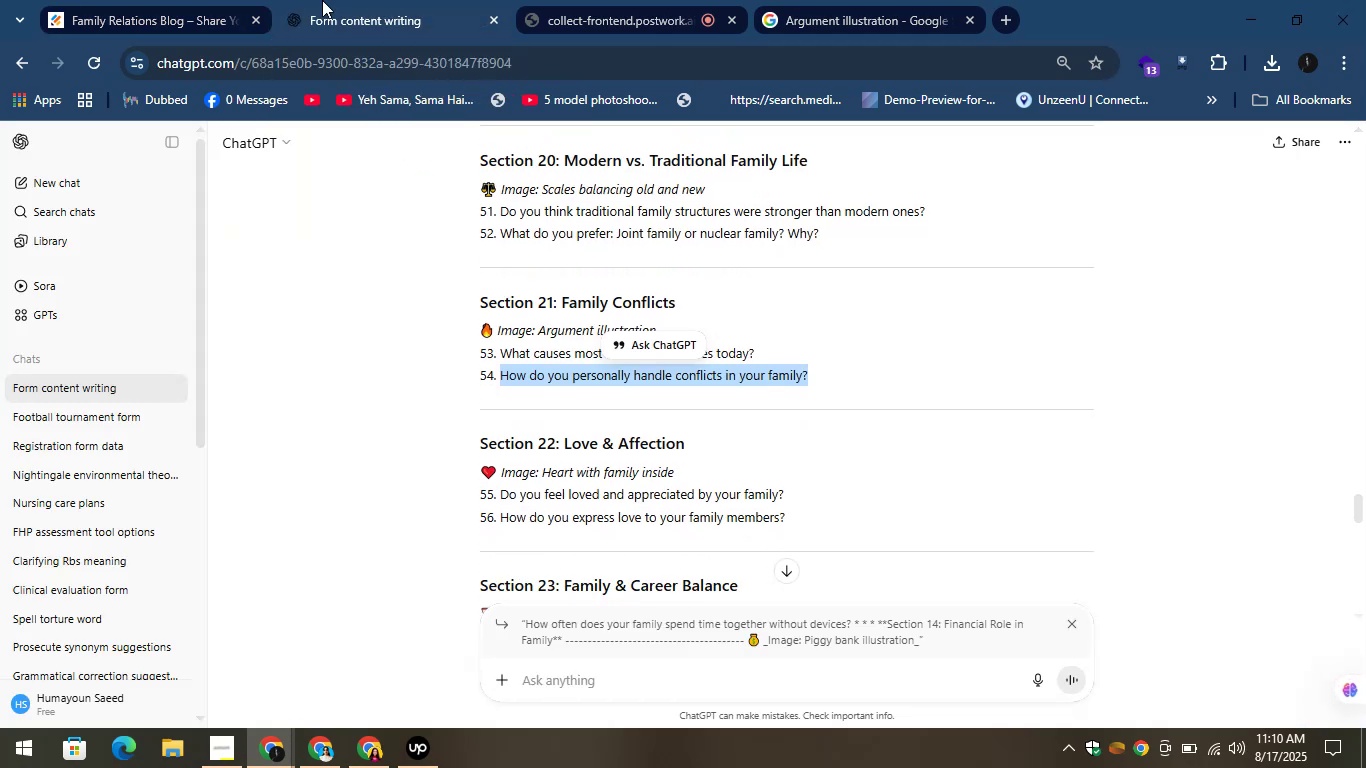 
left_click([387, 0])
 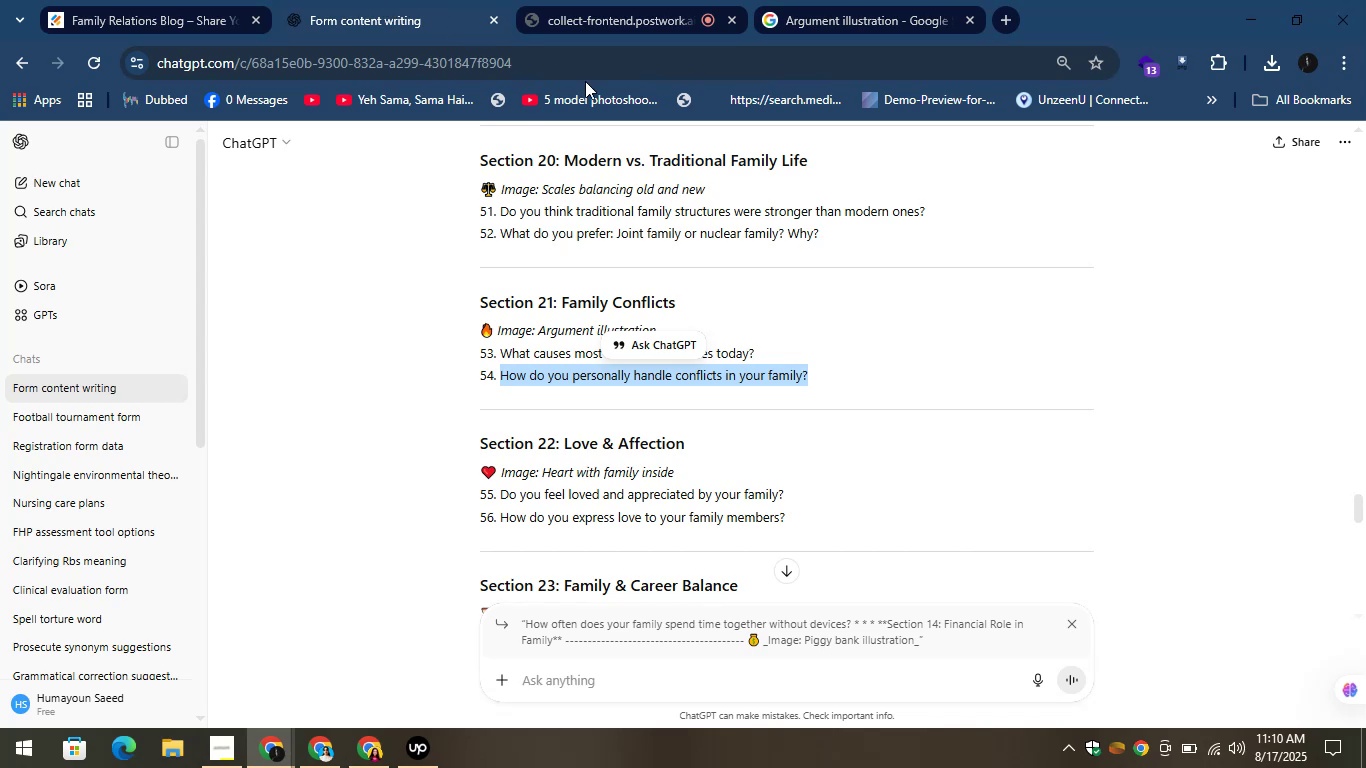 
left_click([325, 0])
 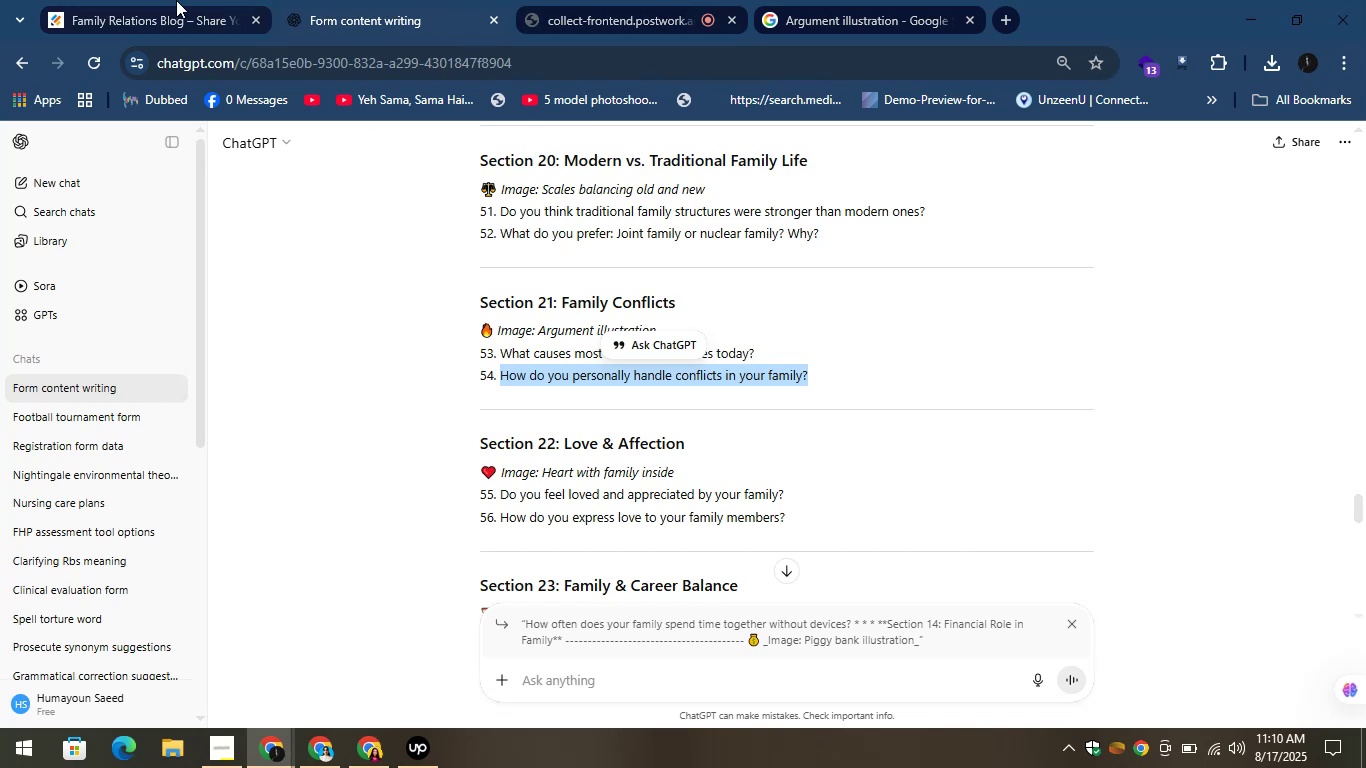 
left_click([166, 0])
 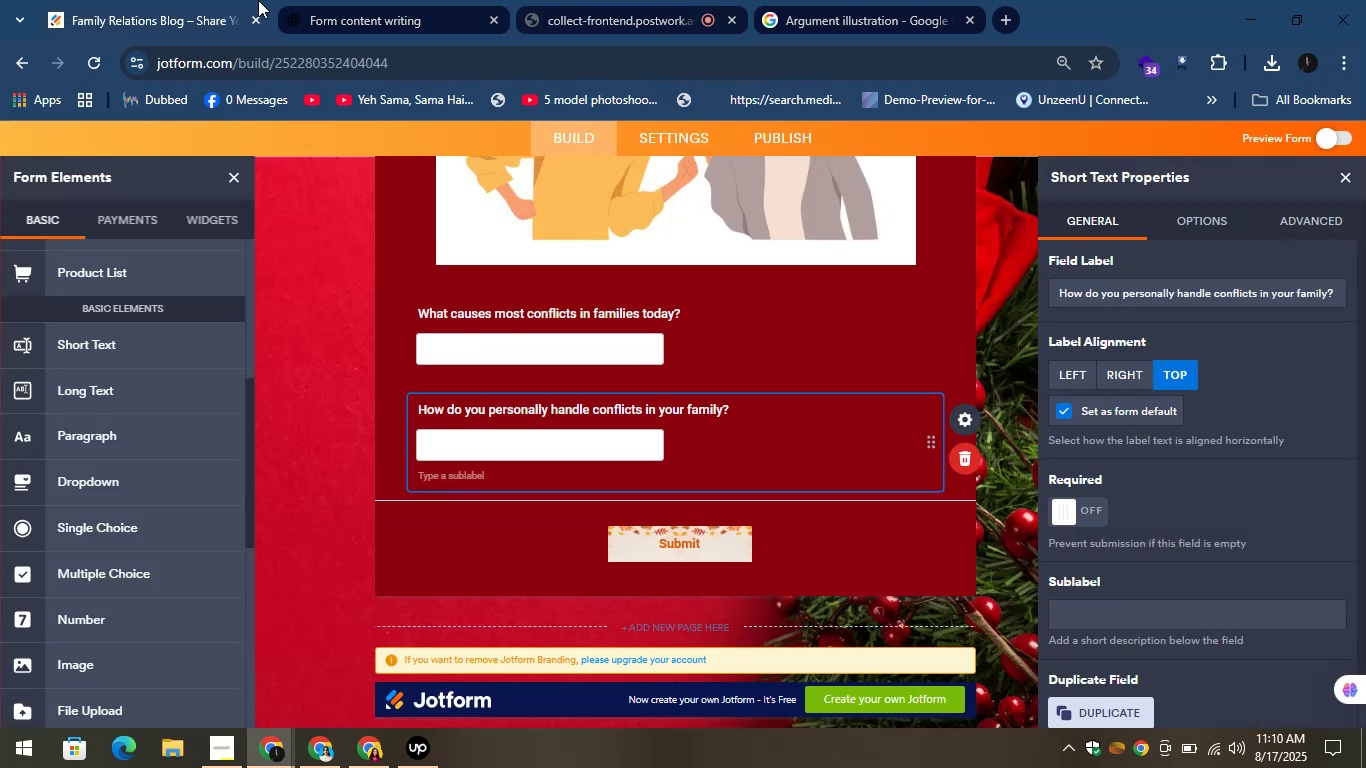 
left_click([303, 0])
 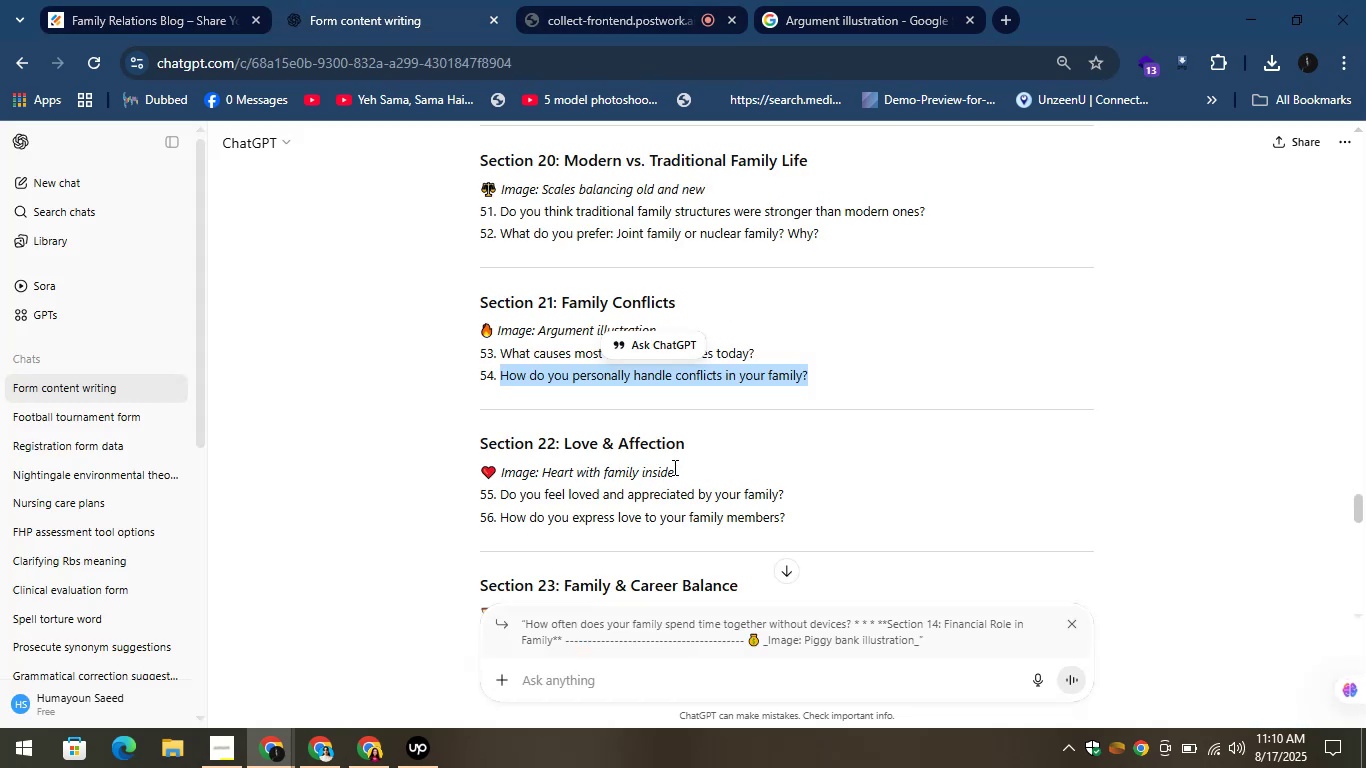 
left_click_drag(start_coordinate=[700, 438], to_coordinate=[565, 439])
 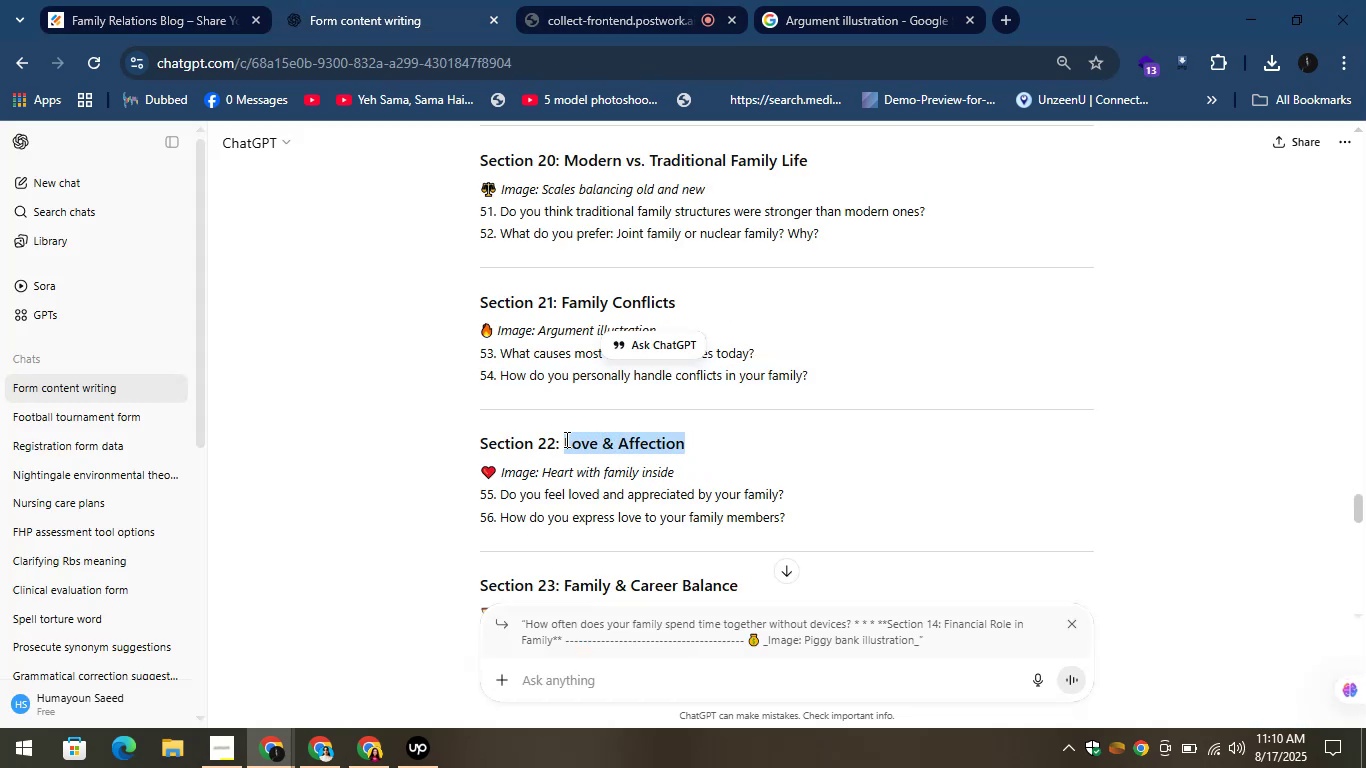 
key(Control+C)
 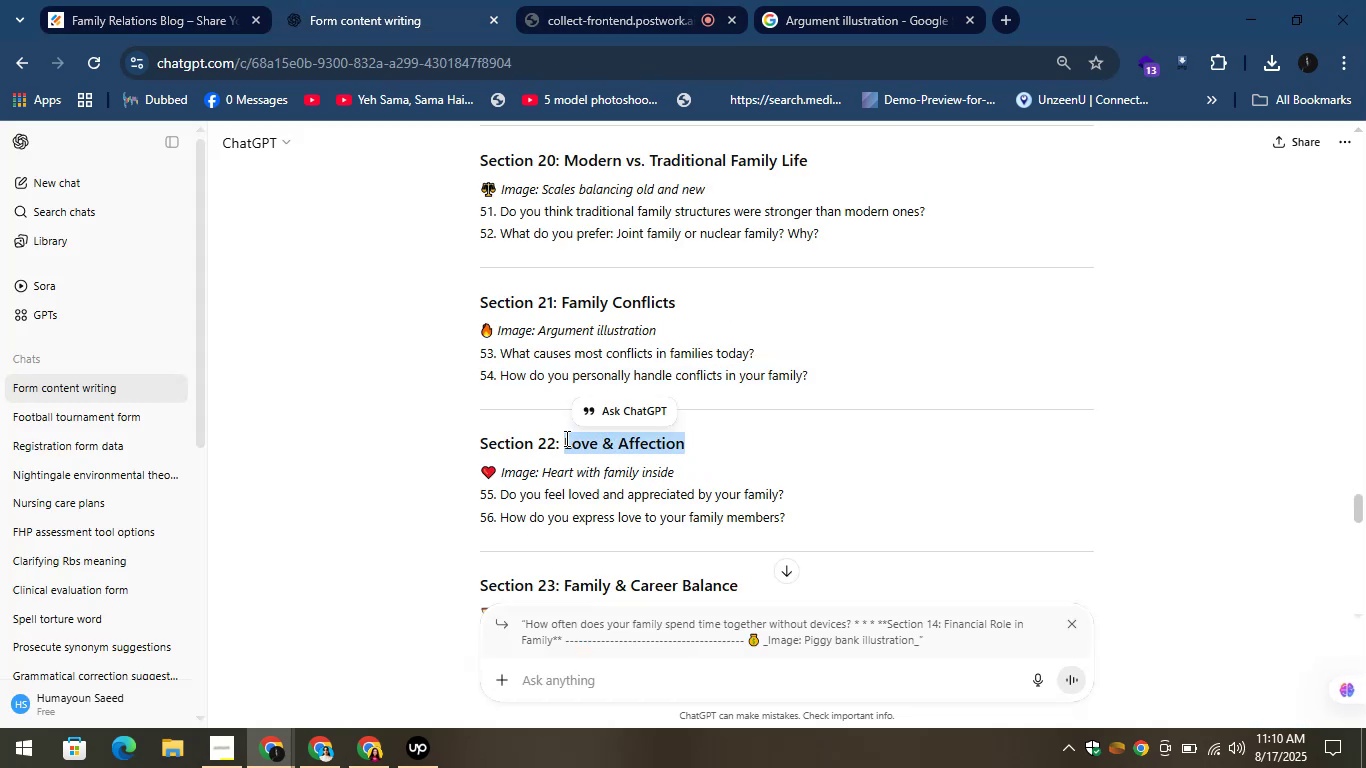 
key(Control+C)
 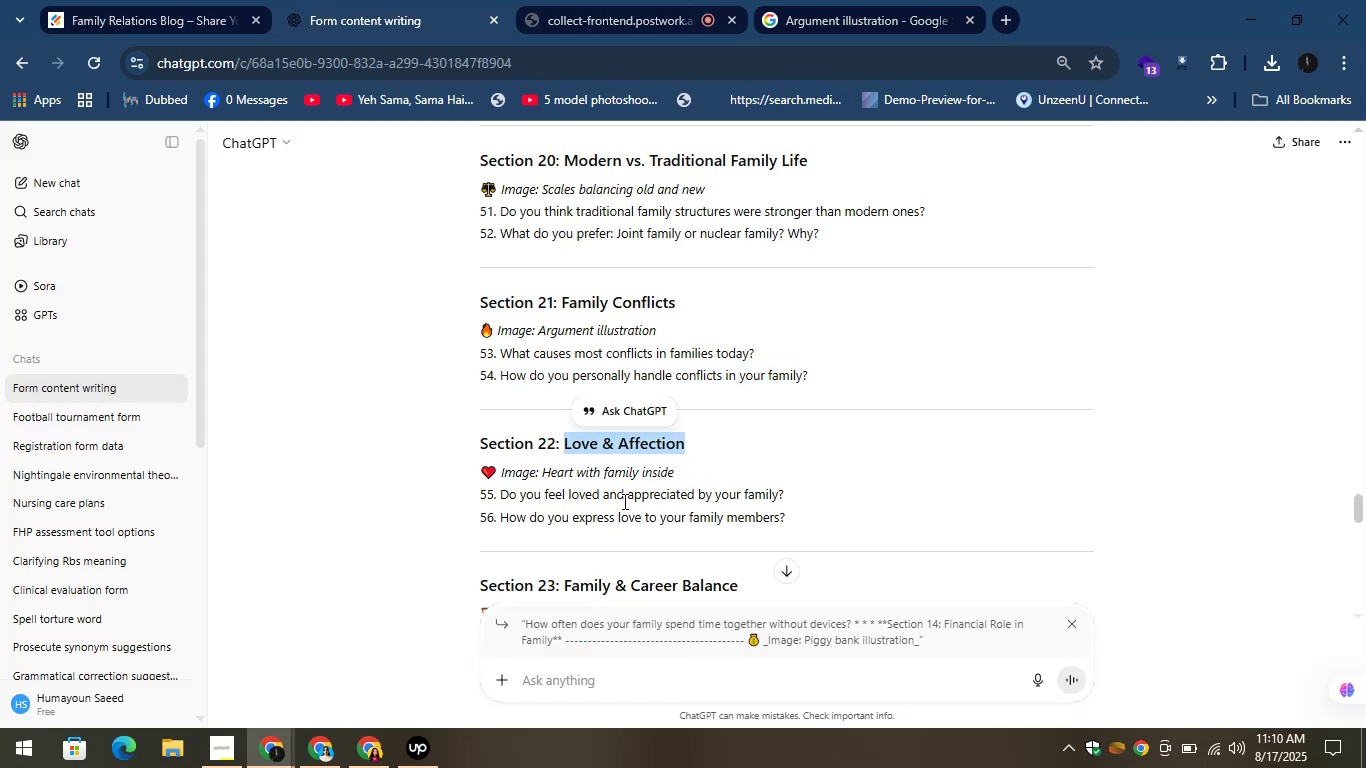 
left_click([336, 0])
 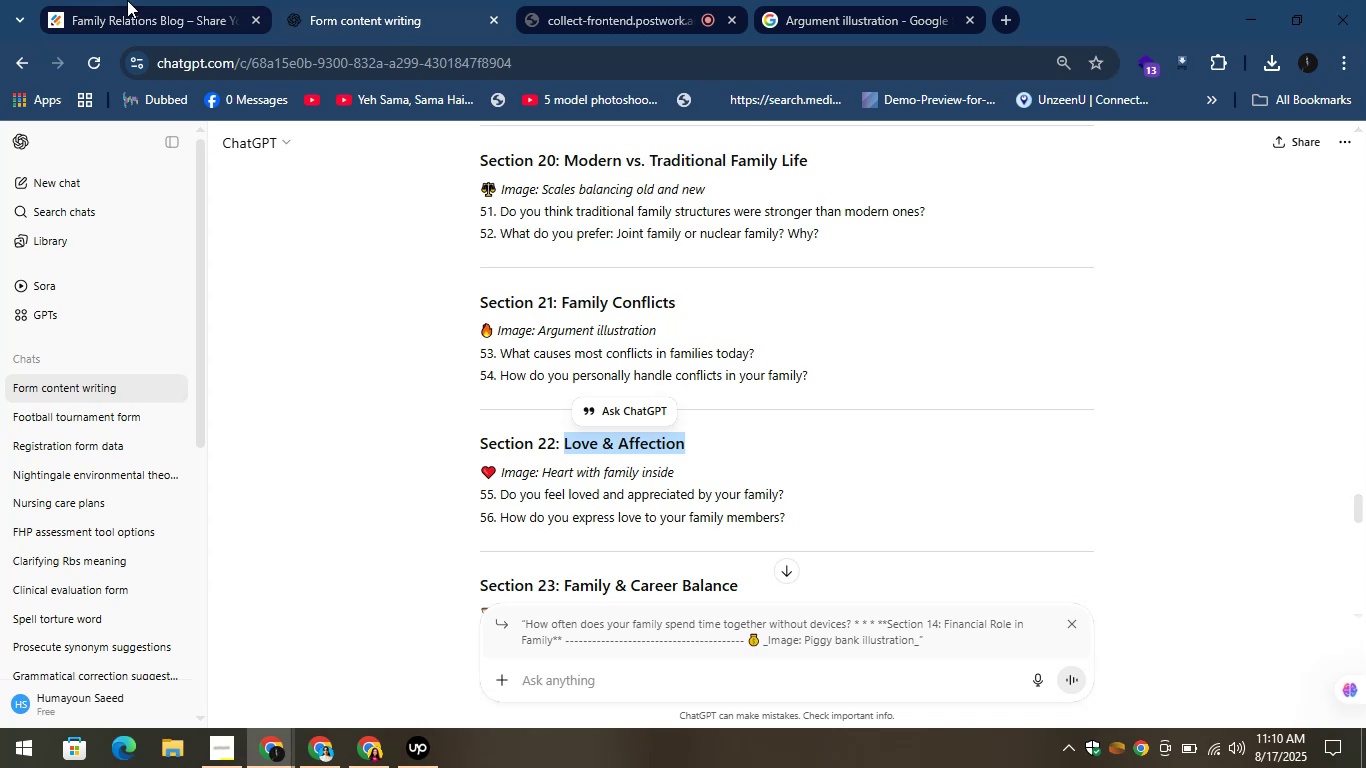 
left_click([106, 0])
 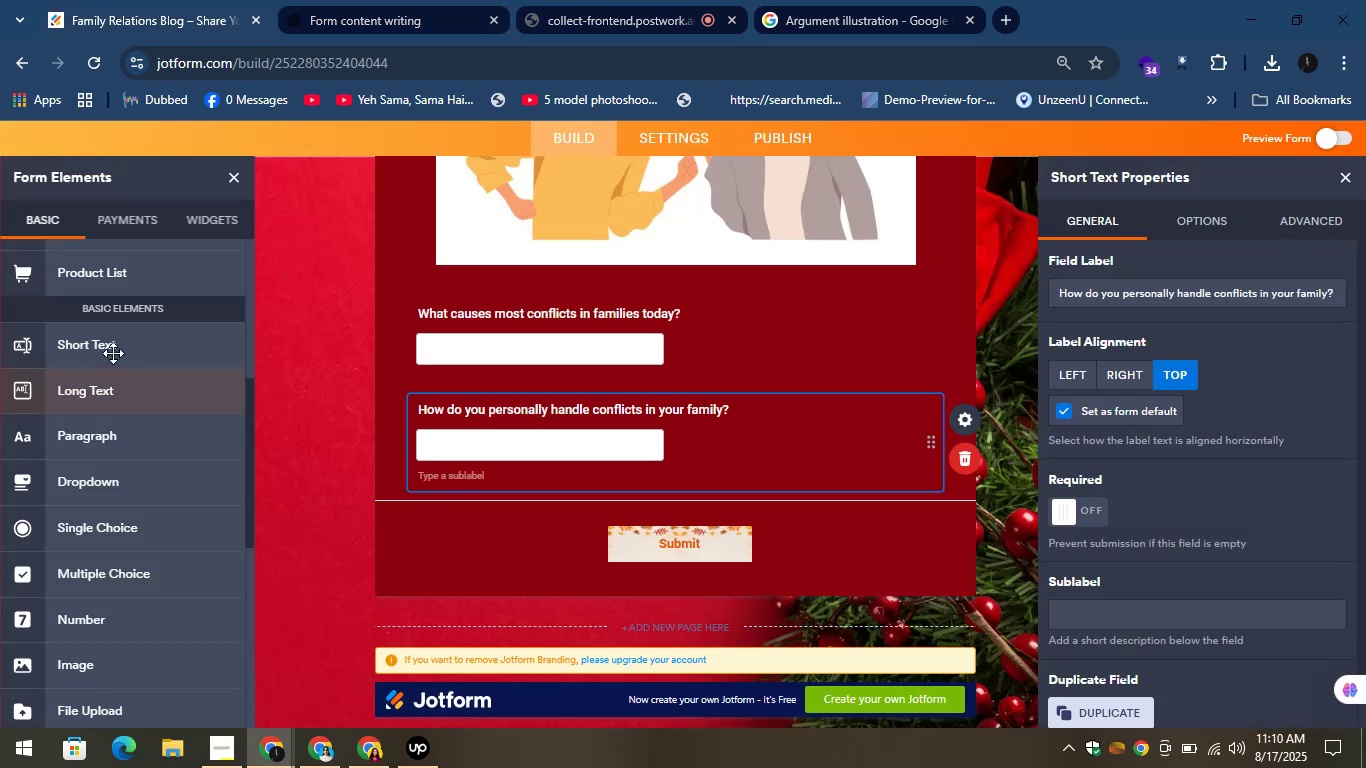 
scroll: coordinate [103, 320], scroll_direction: up, amount: 9.0
 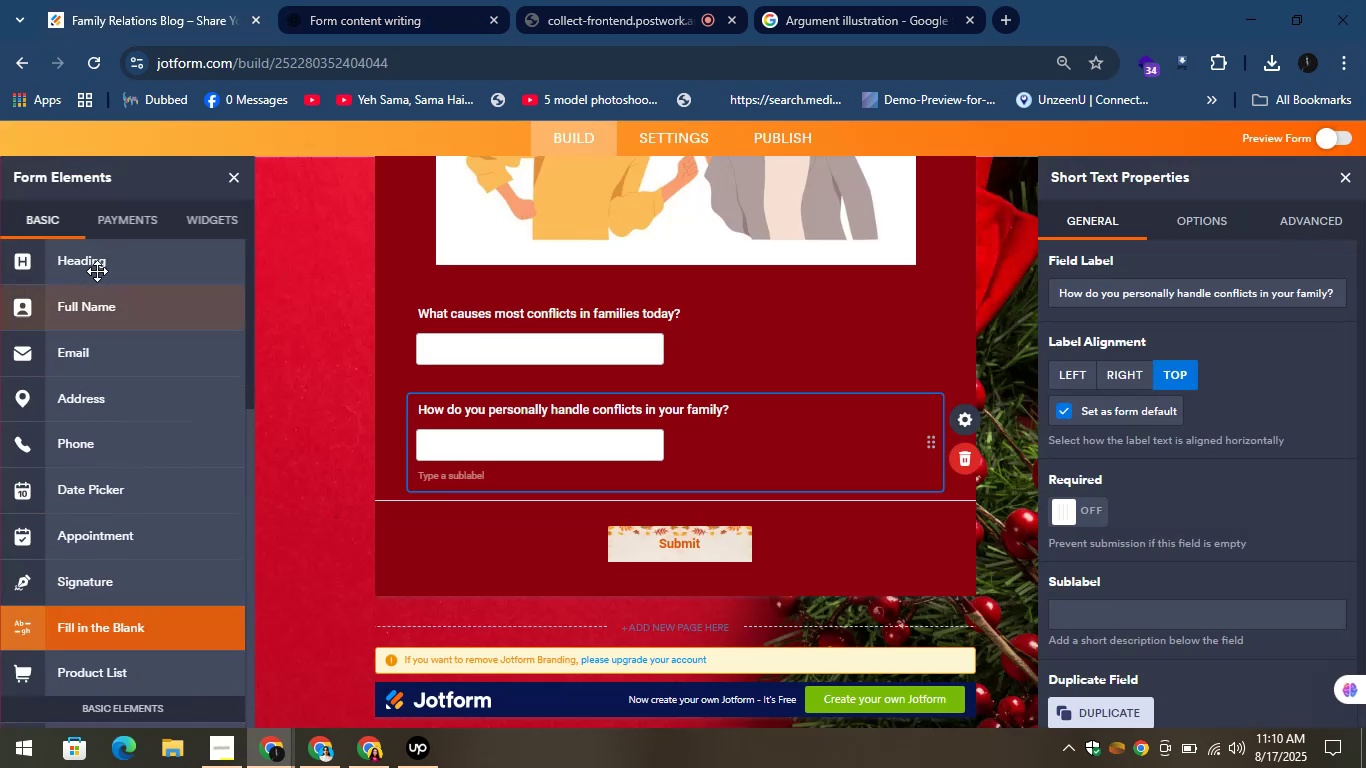 
left_click_drag(start_coordinate=[95, 260], to_coordinate=[587, 521])
 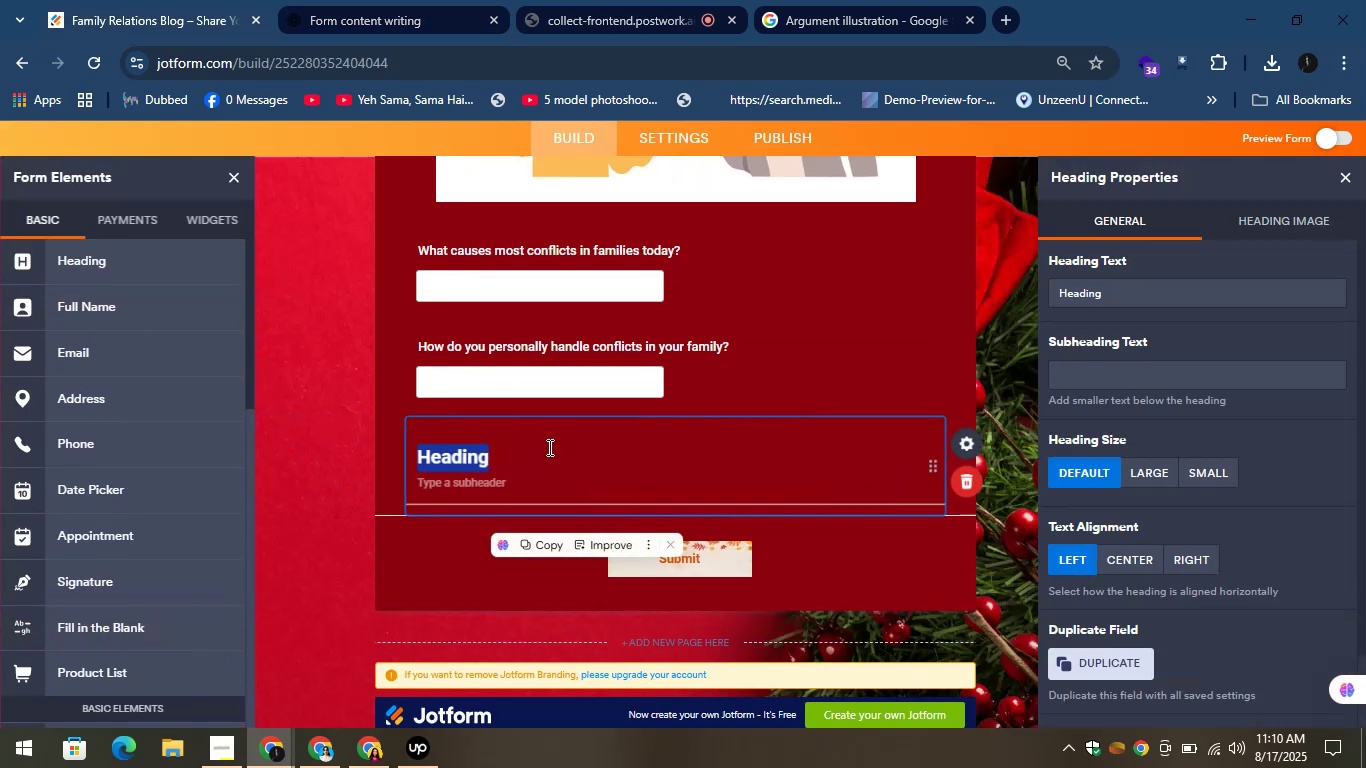 
key(Control+V)
 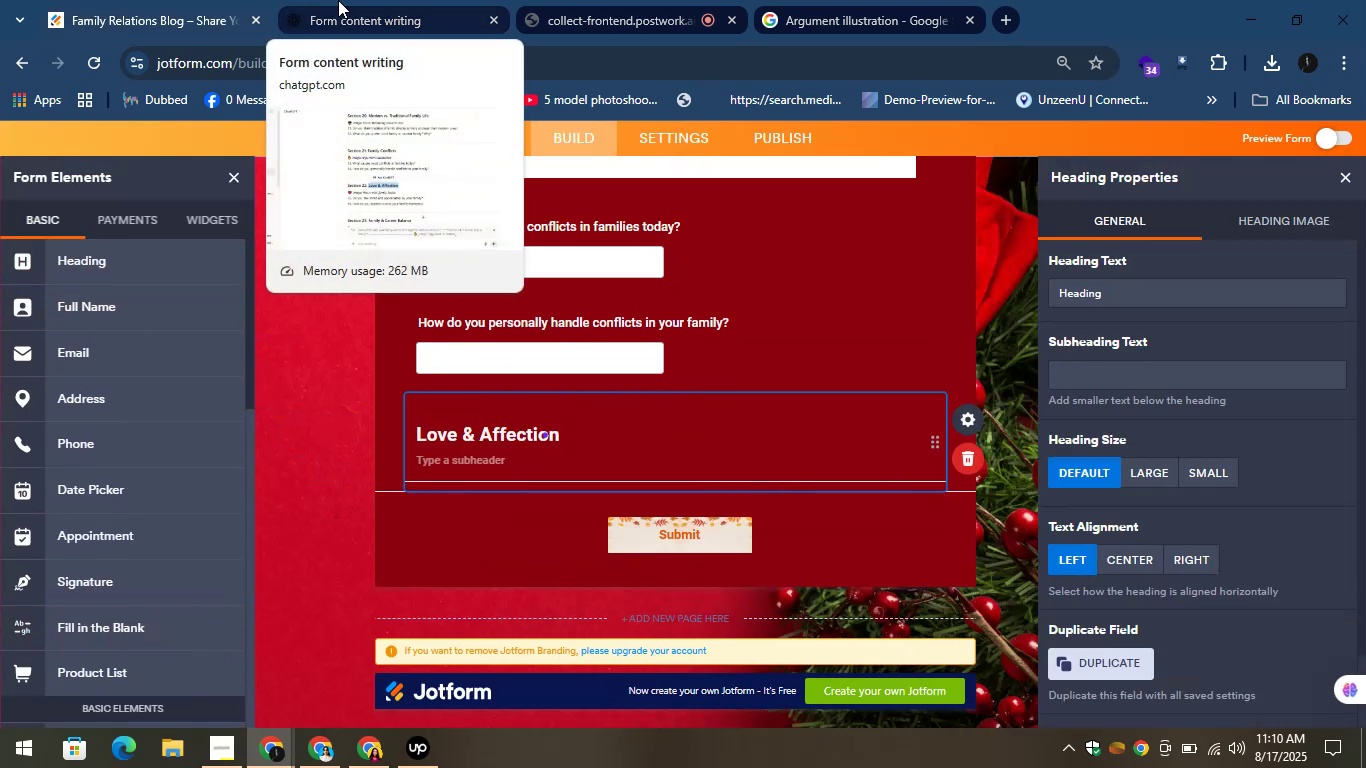 
left_click([338, 0])
 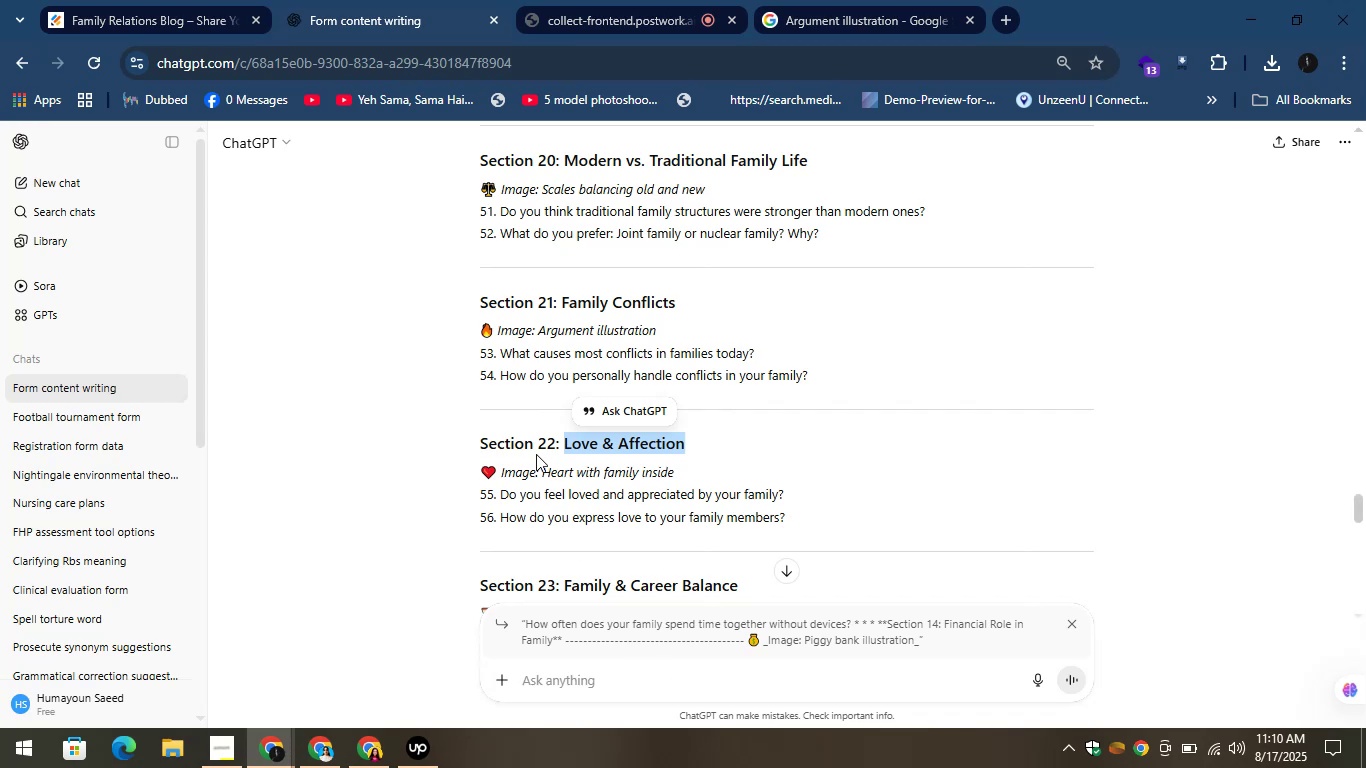 
left_click_drag(start_coordinate=[545, 475], to_coordinate=[685, 465])
 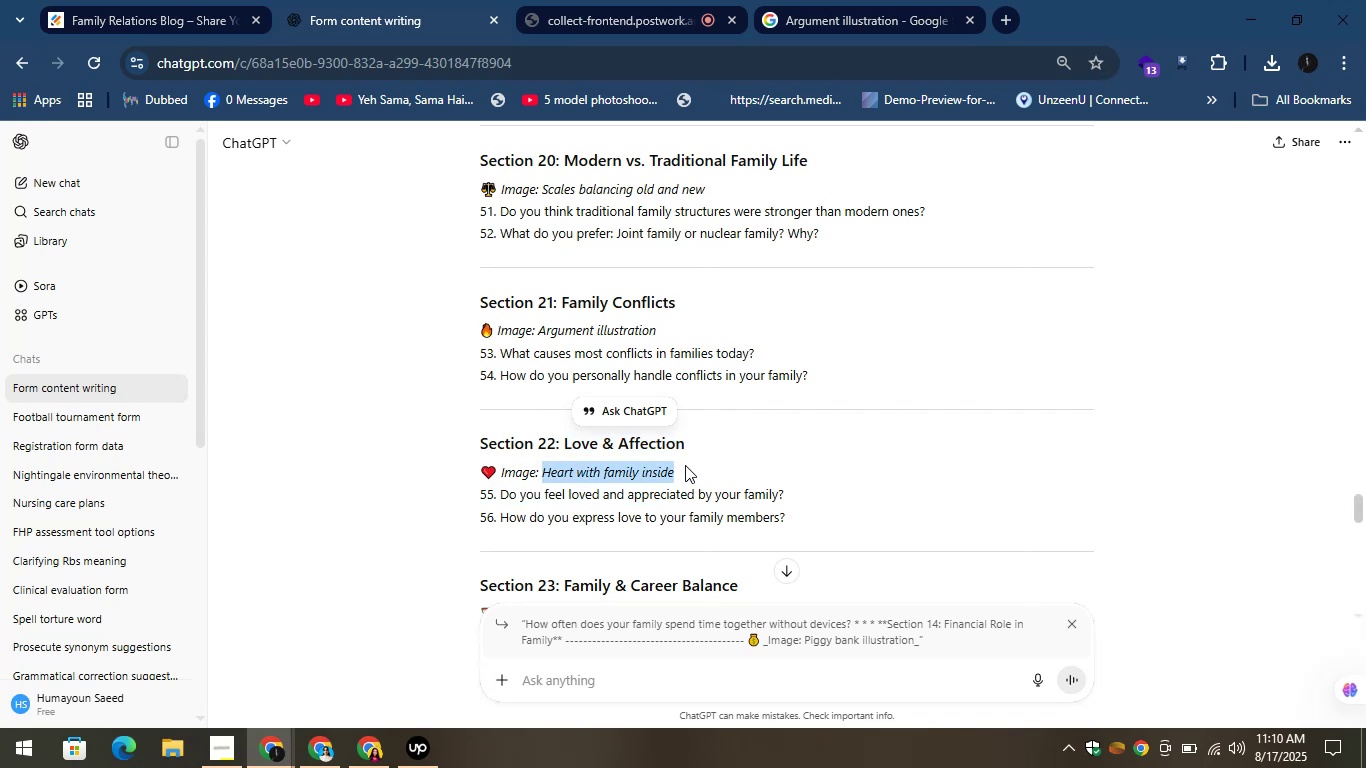 
key(Control+C)
 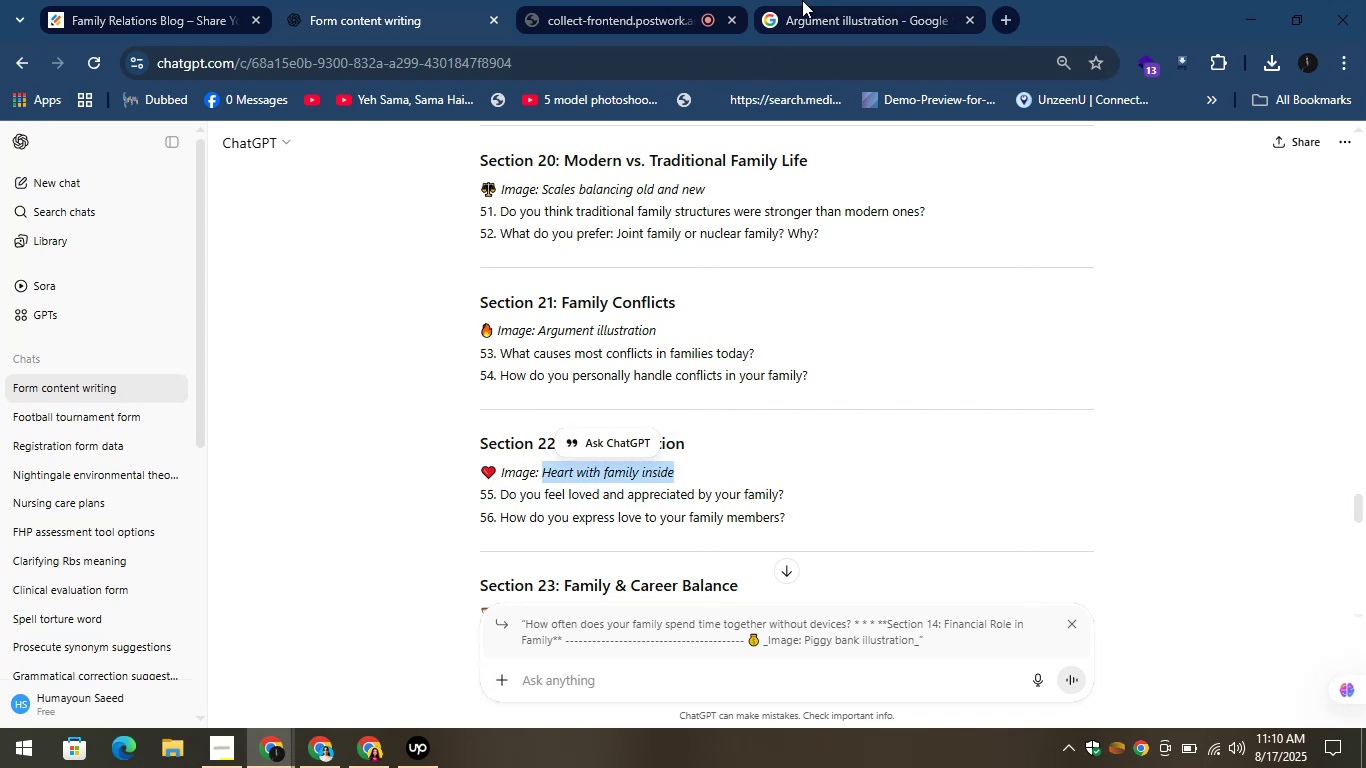 
left_click([869, 0])
 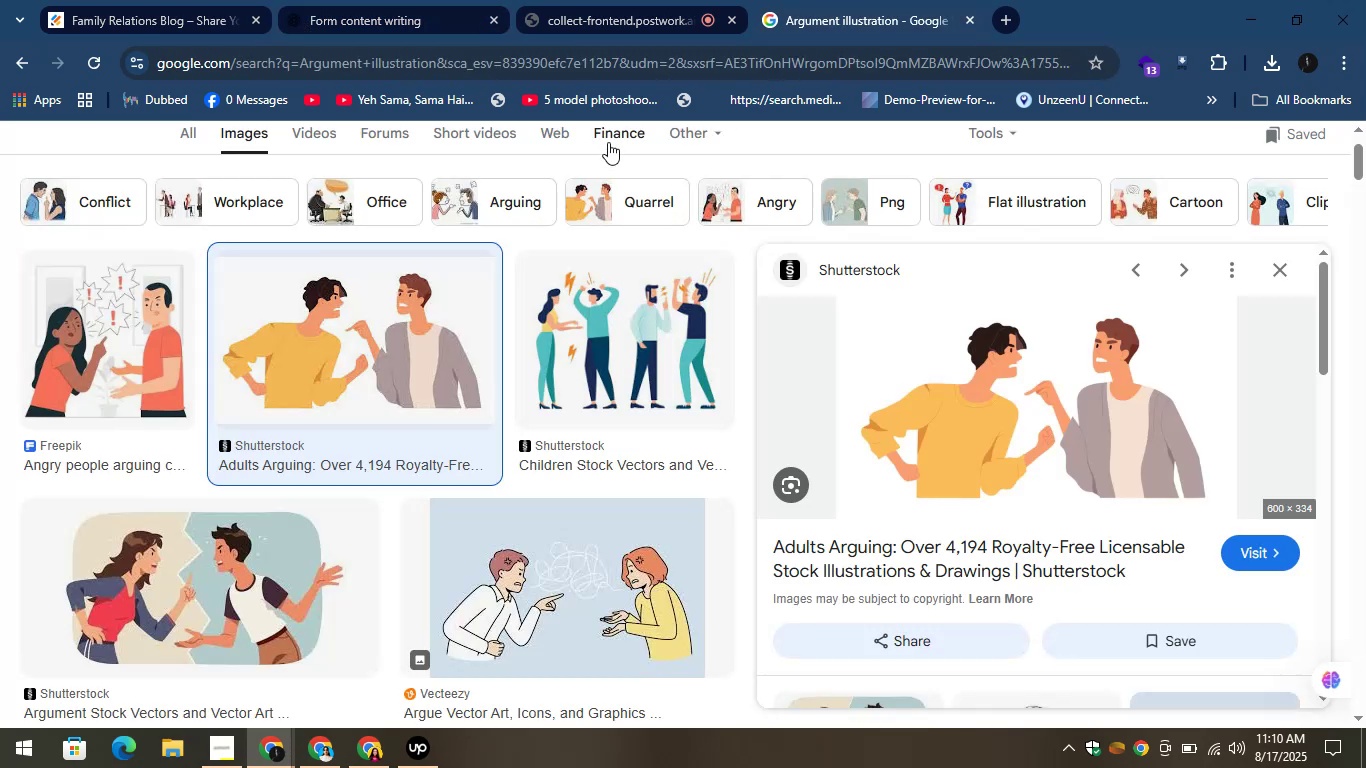 
scroll: coordinate [627, 208], scroll_direction: up, amount: 4.0
 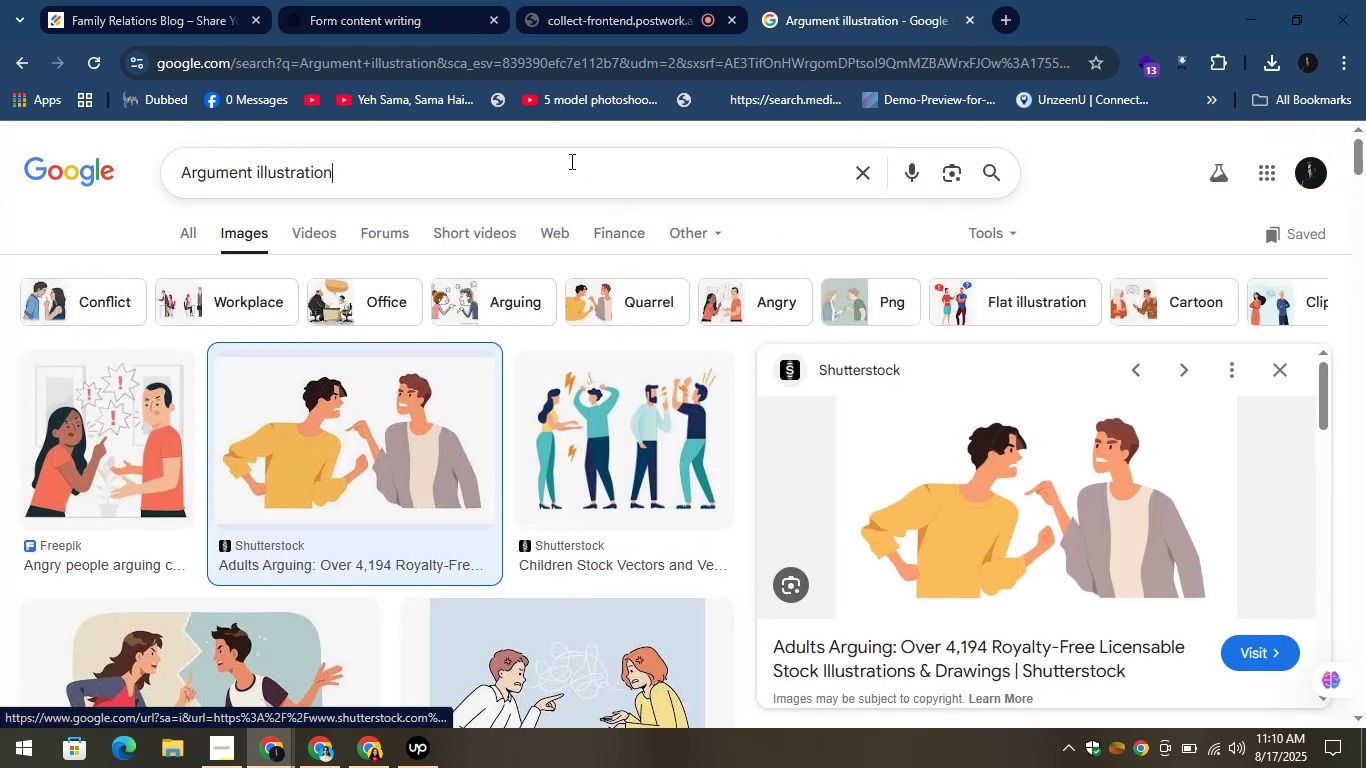 
key(Control+A)
 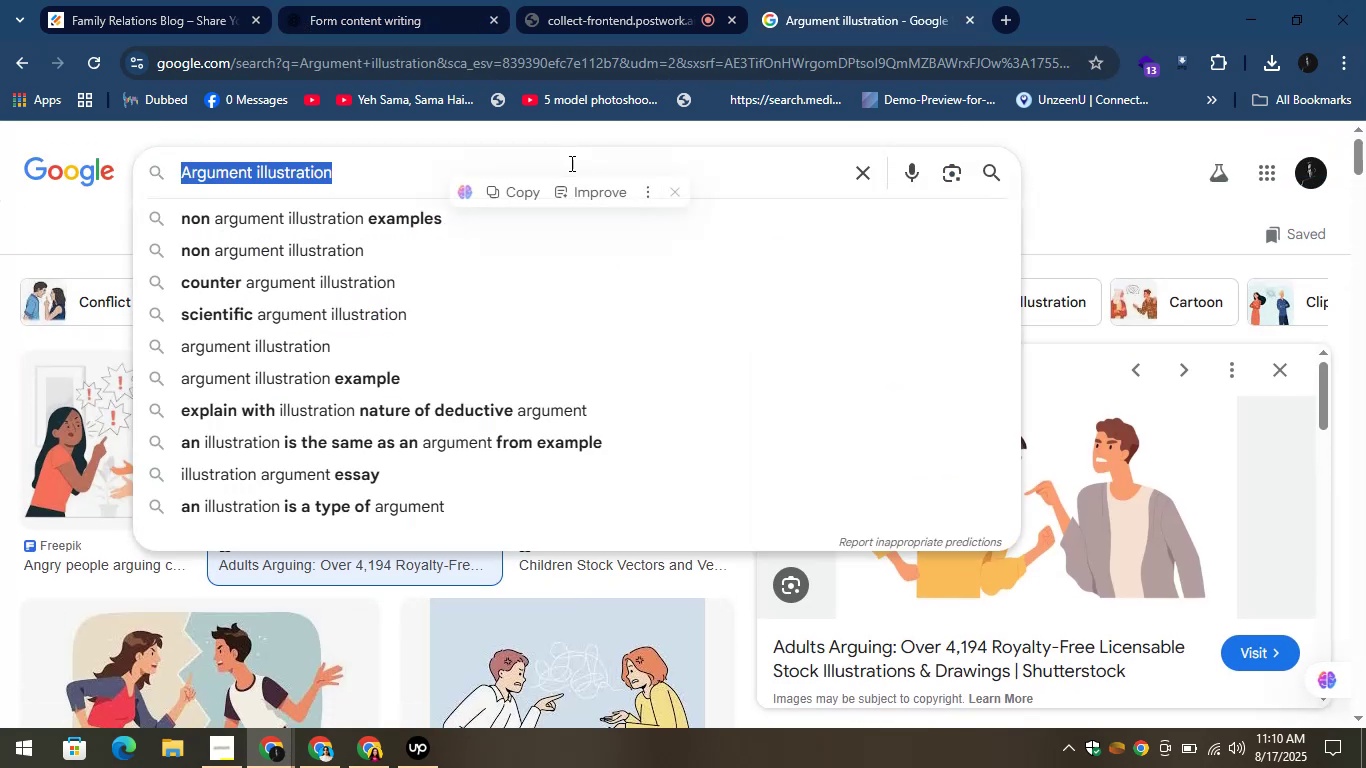 
key(Control+V)
 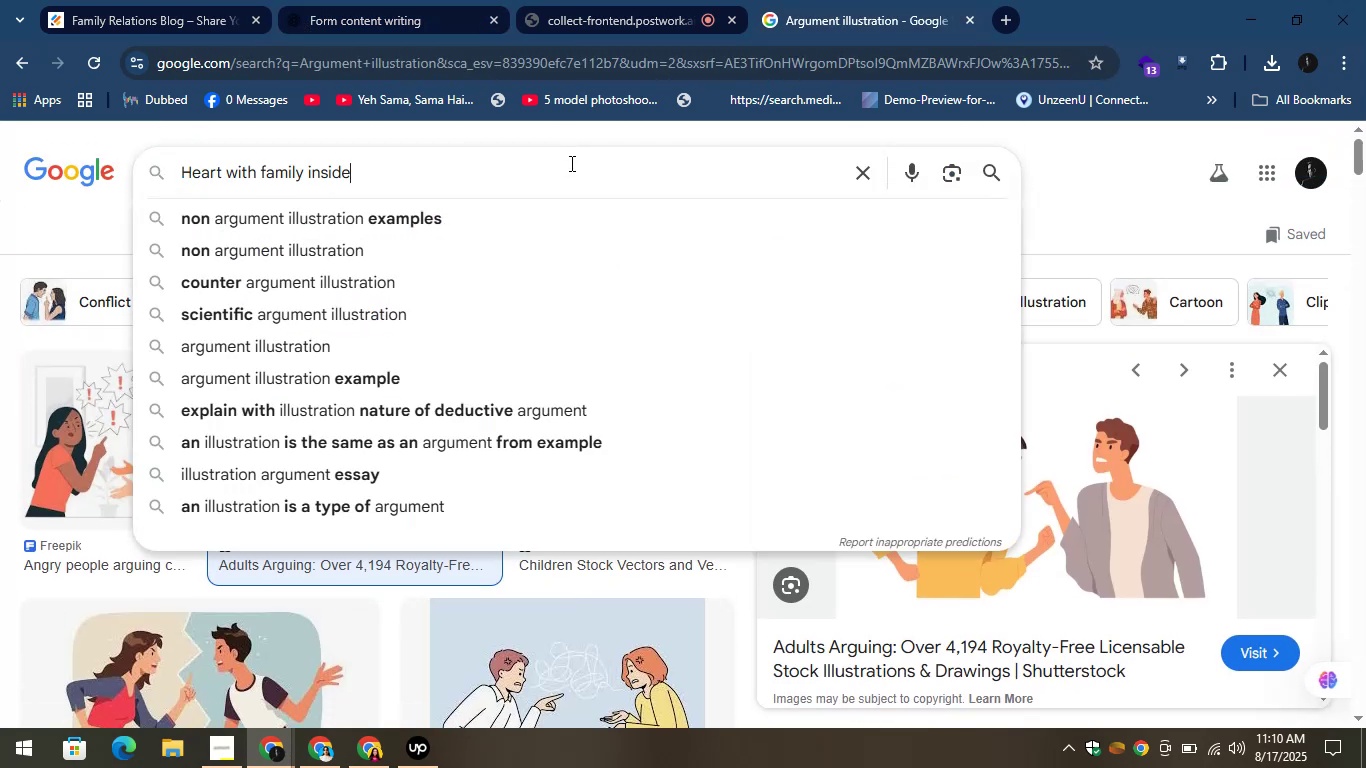 
key(Enter)
 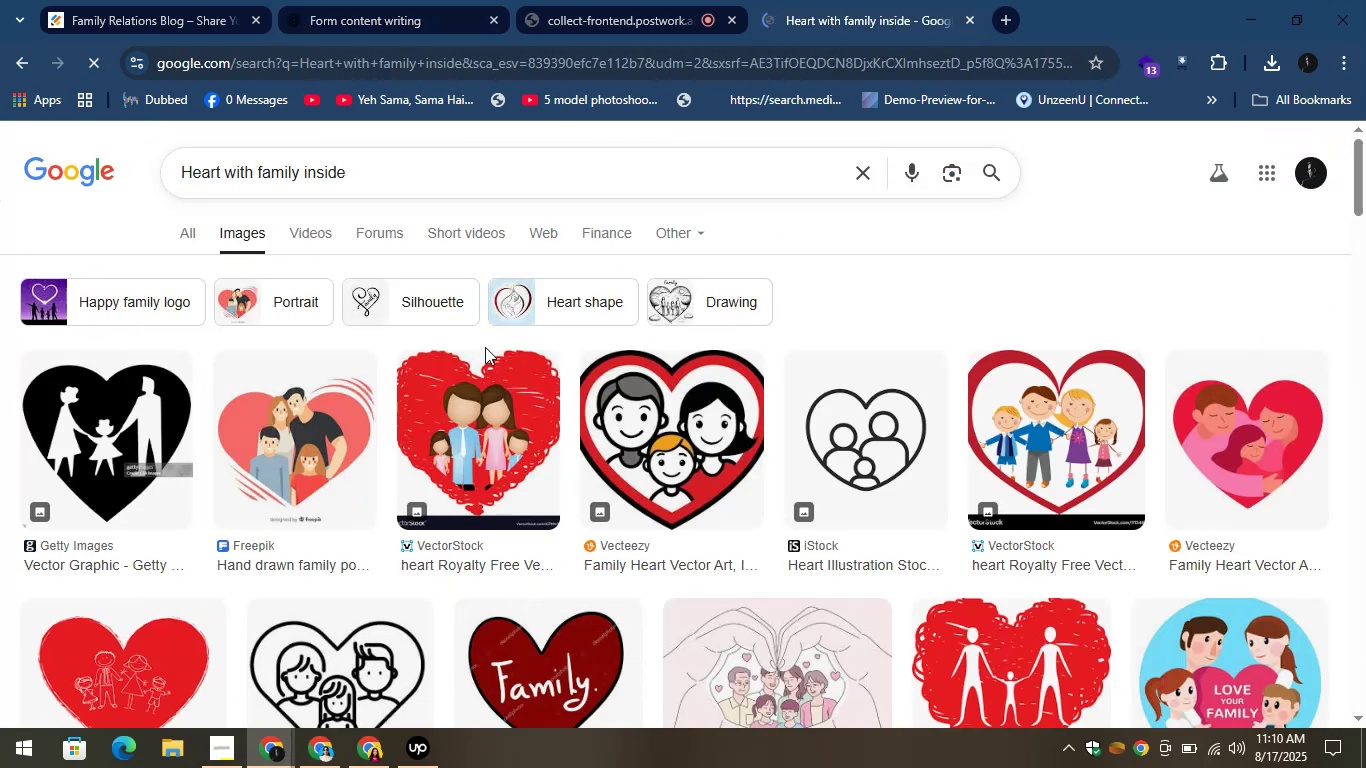 
mouse_move([909, 310])
 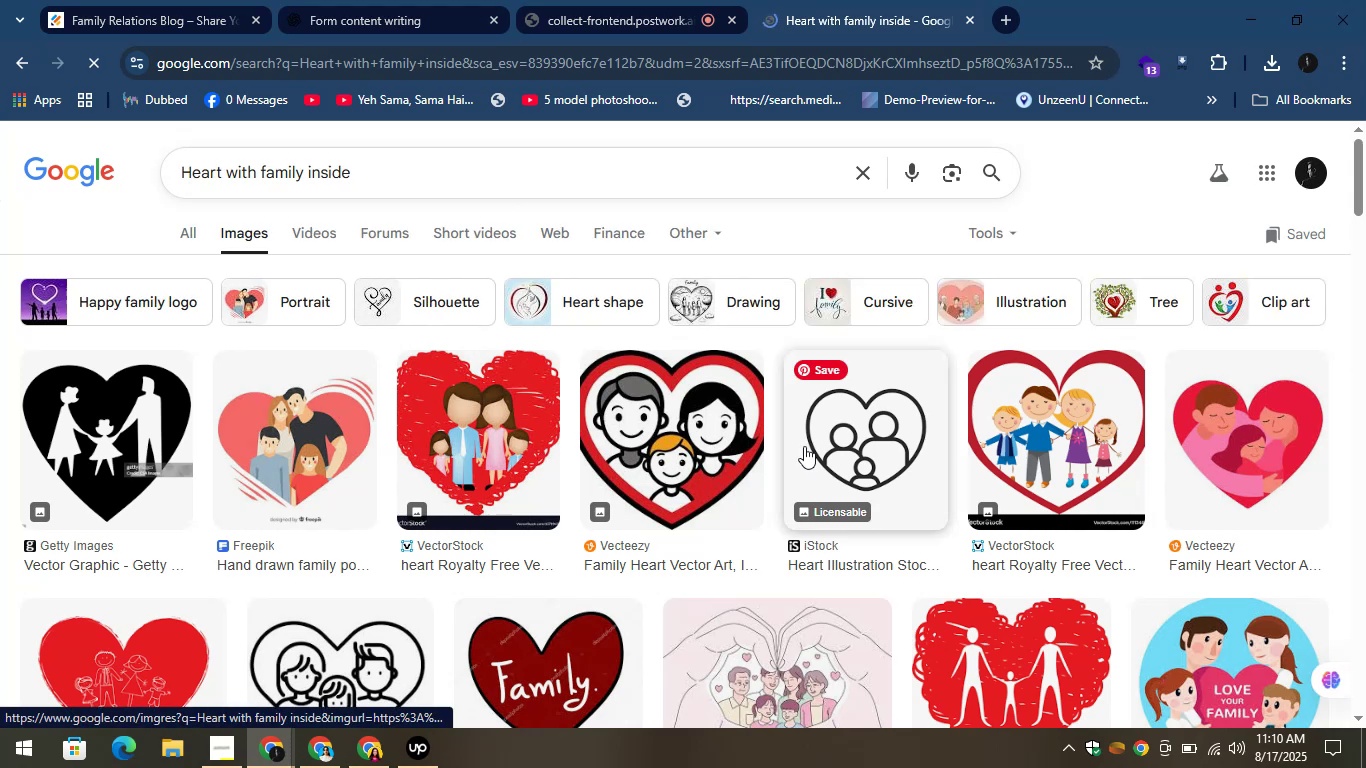 
mouse_move([691, 419])
 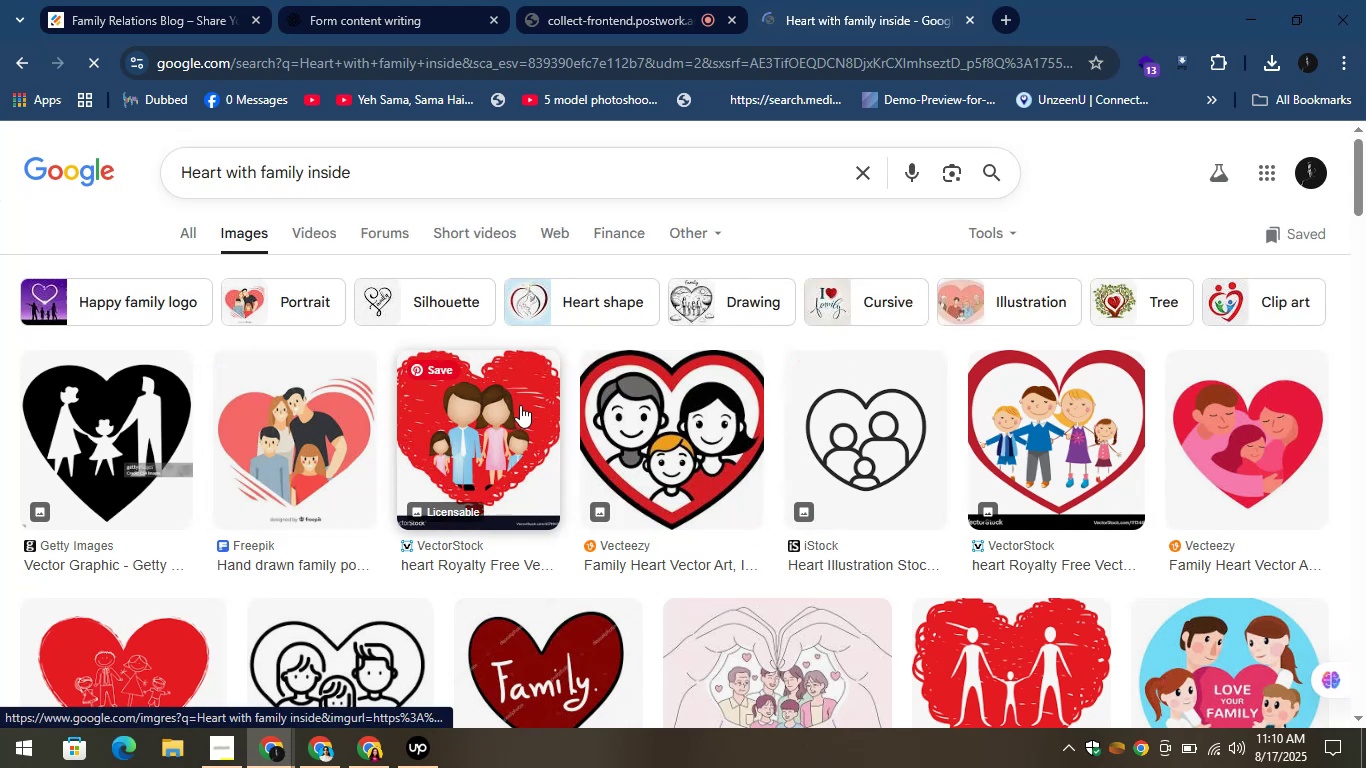 
scroll: coordinate [751, 414], scroll_direction: down, amount: 2.0
 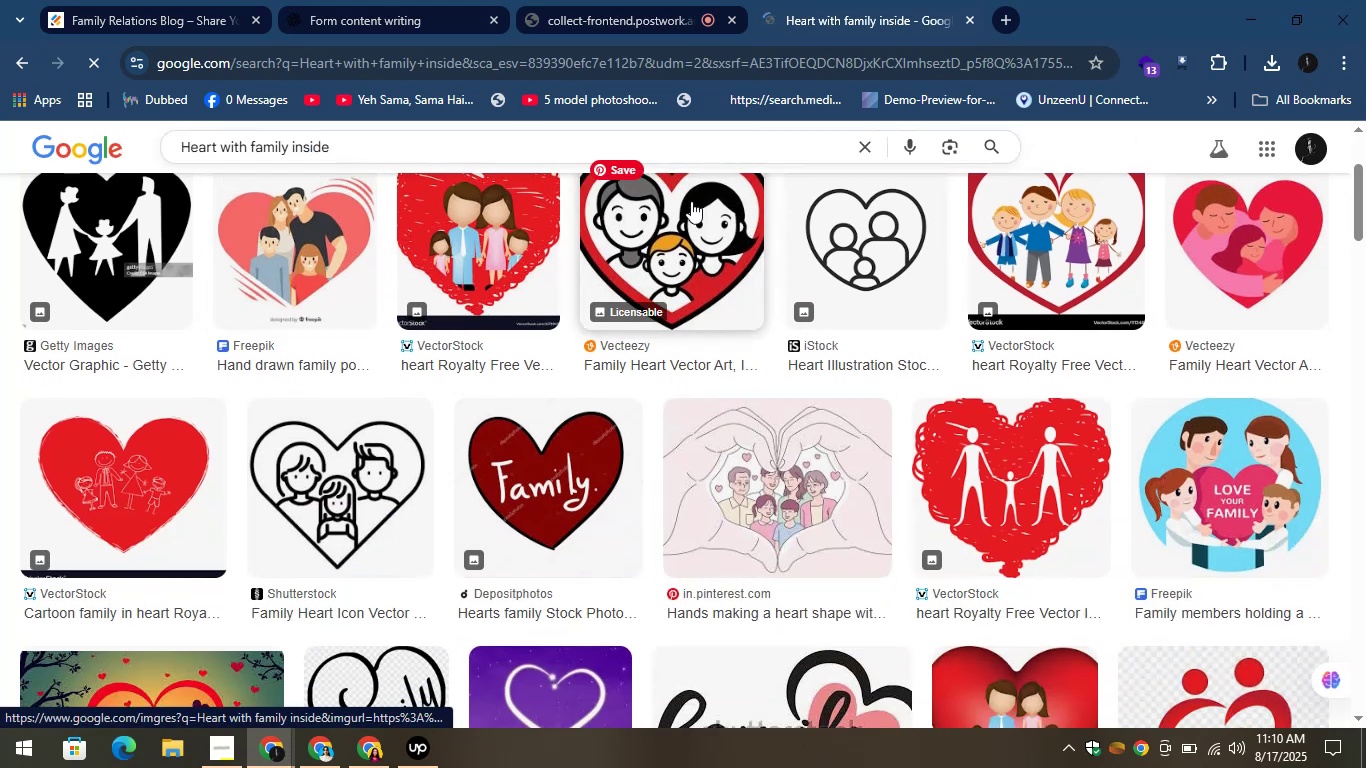 
left_click([683, 202])
 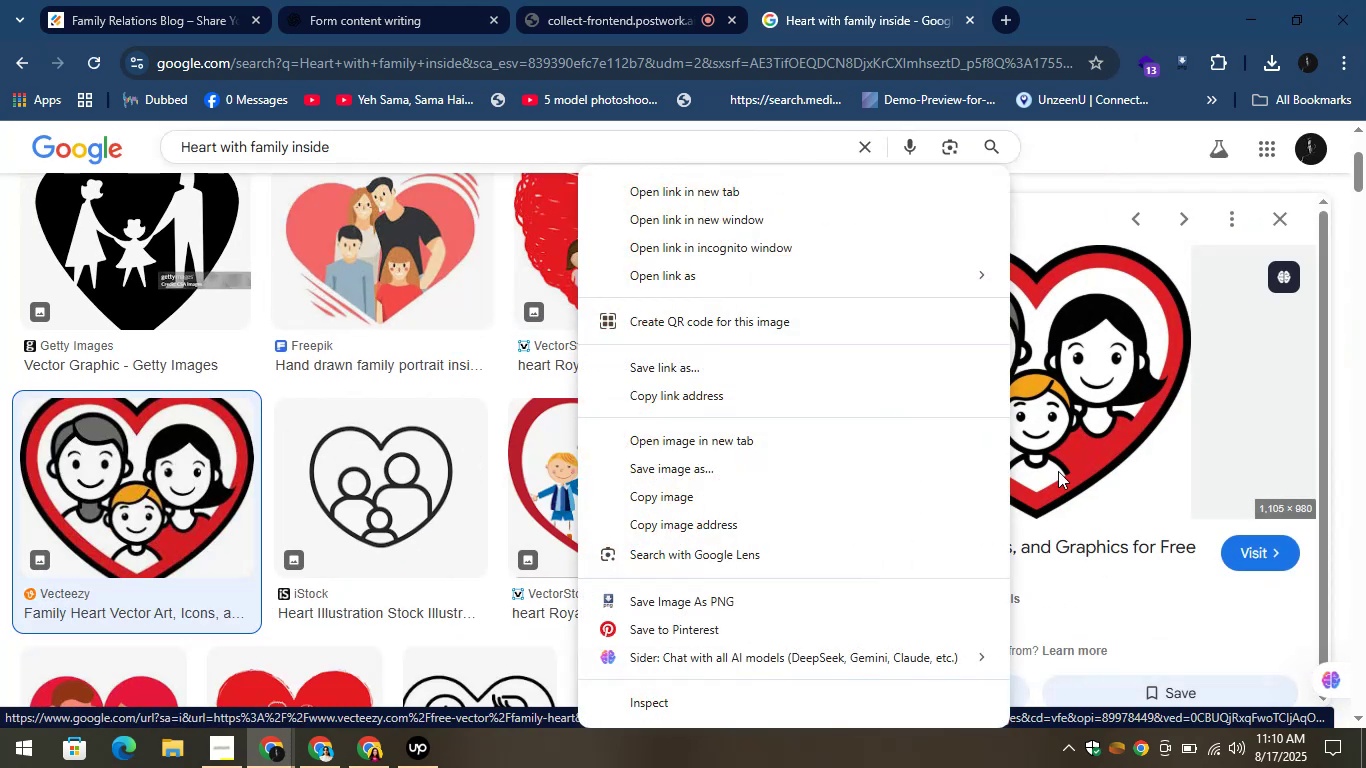 
left_click([719, 610])
 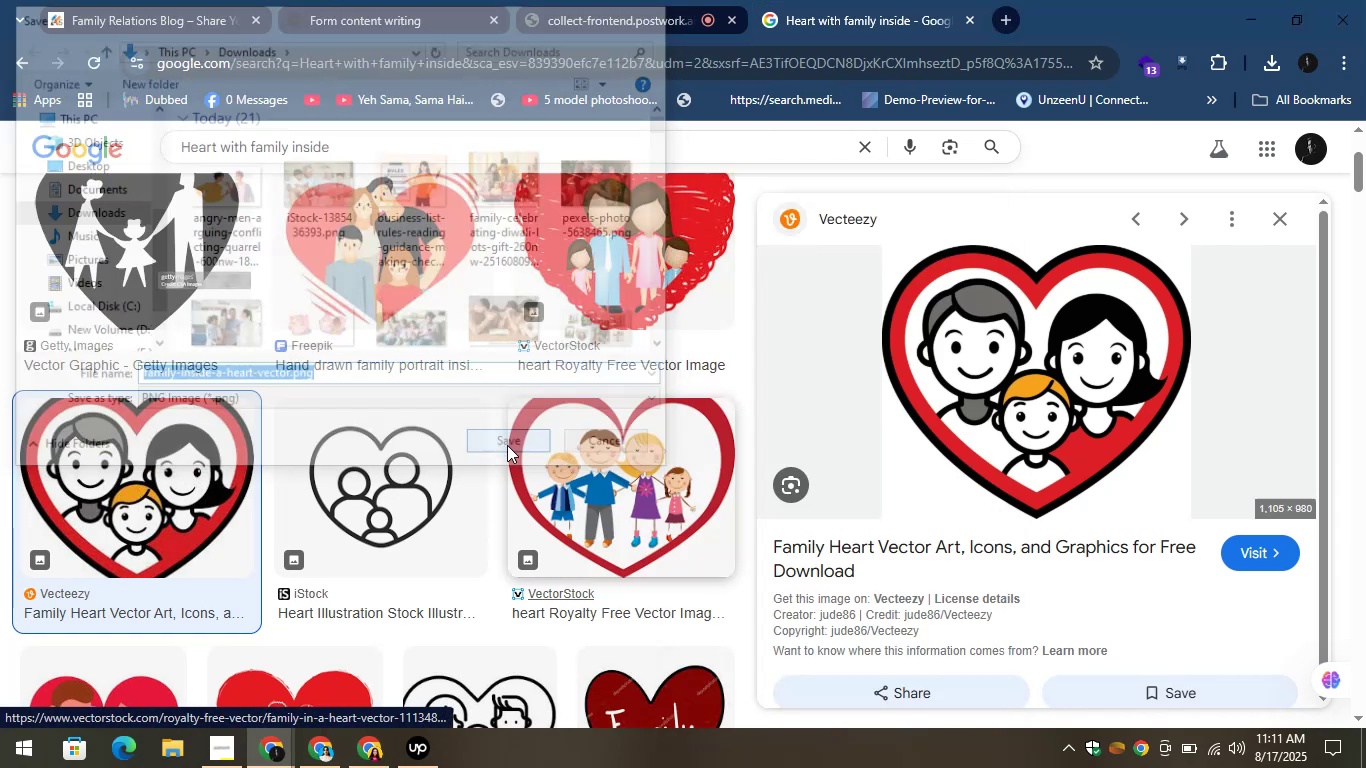 
wait(5.07)
 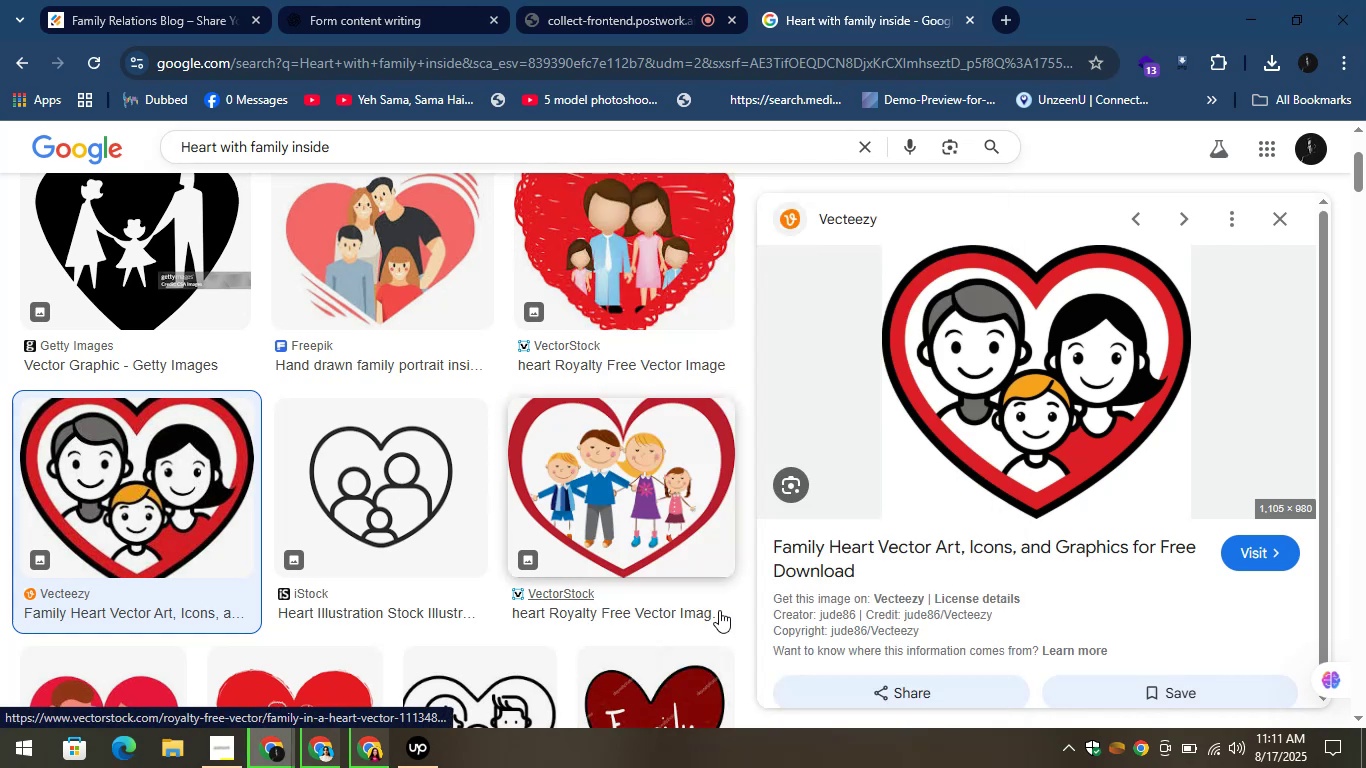 
left_click([160, 0])
 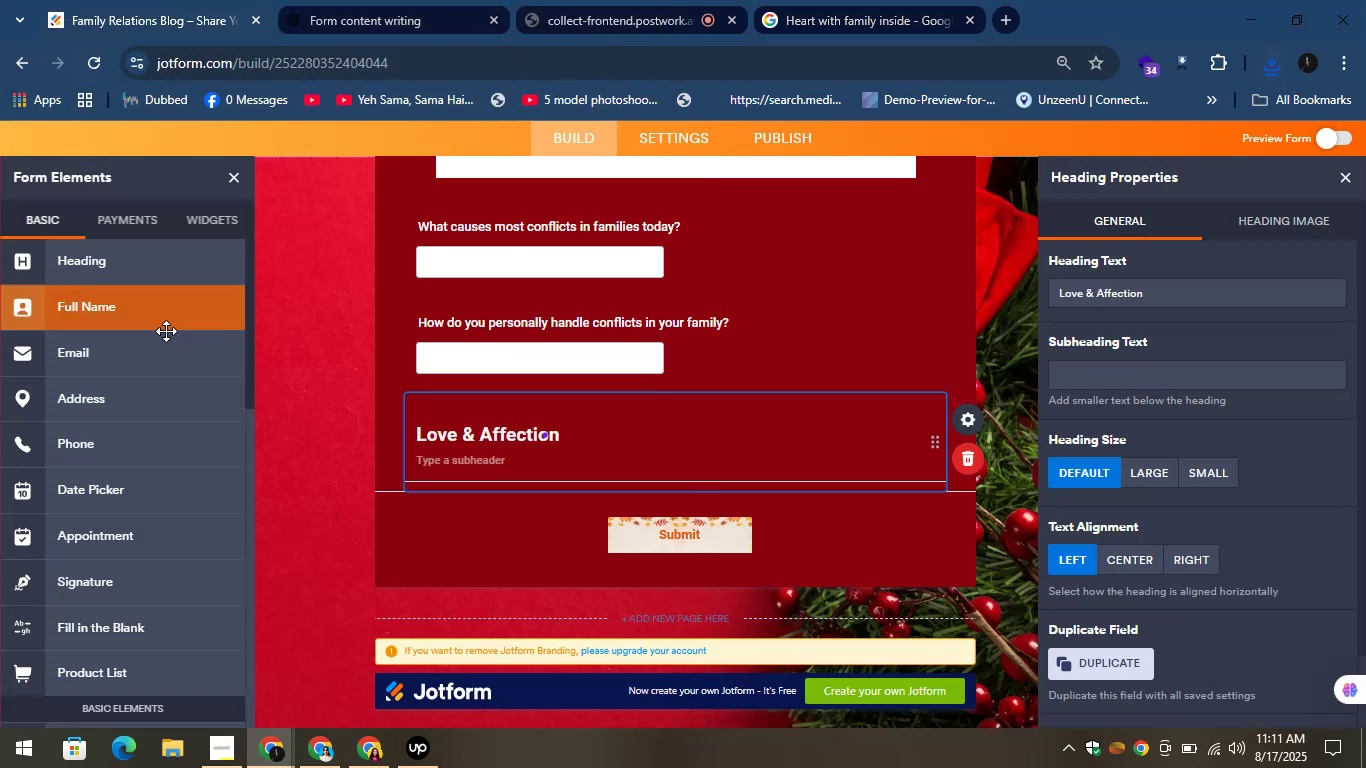 
scroll: coordinate [156, 425], scroll_direction: down, amount: 3.0
 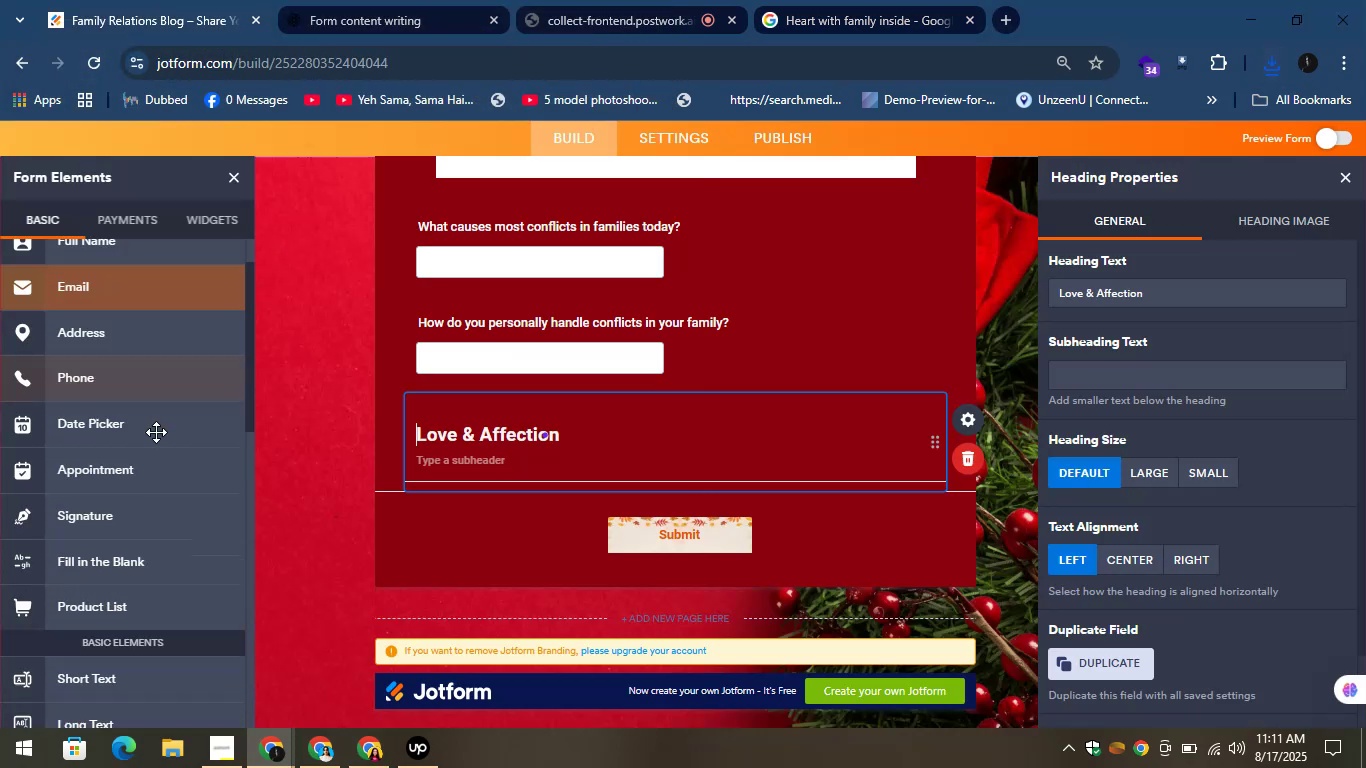 
left_click_drag(start_coordinate=[154, 439], to_coordinate=[155, 502])
 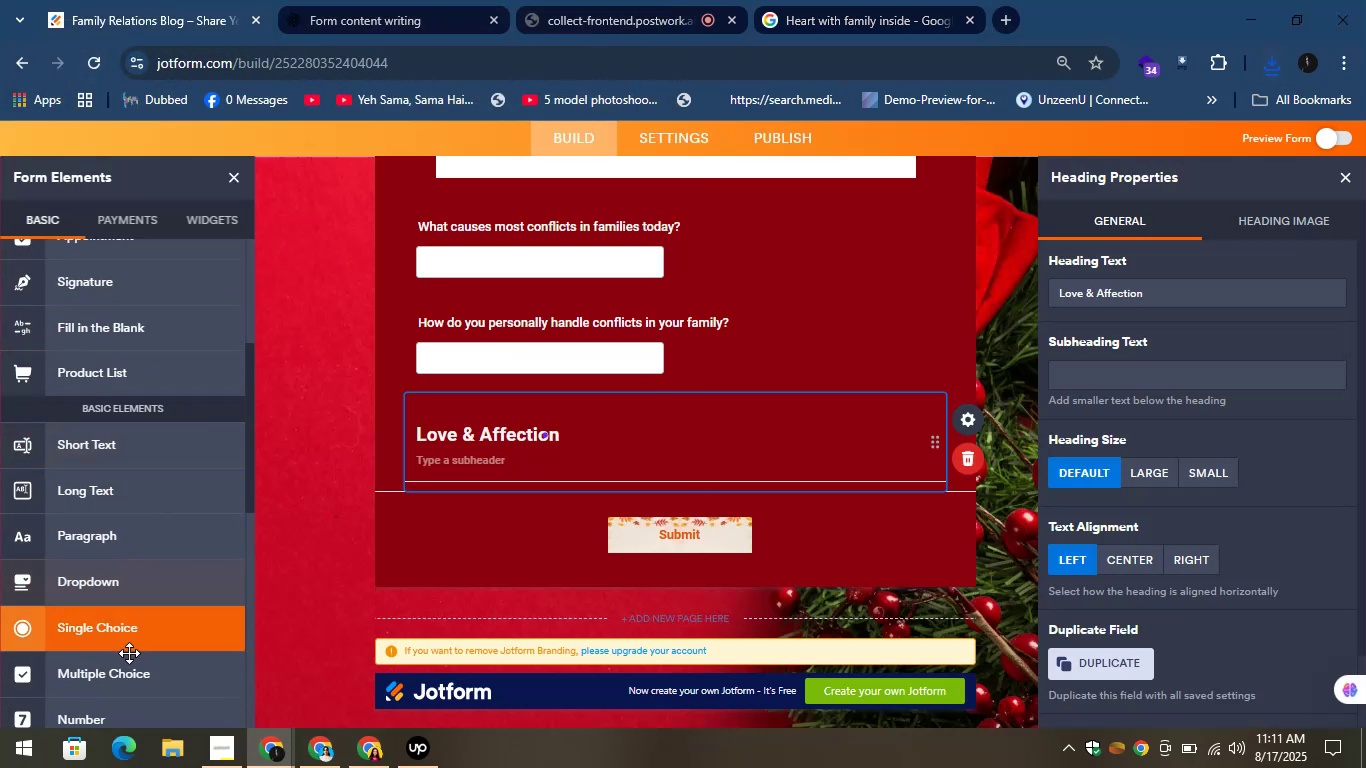 
scroll: coordinate [128, 653], scroll_direction: down, amount: 2.0
 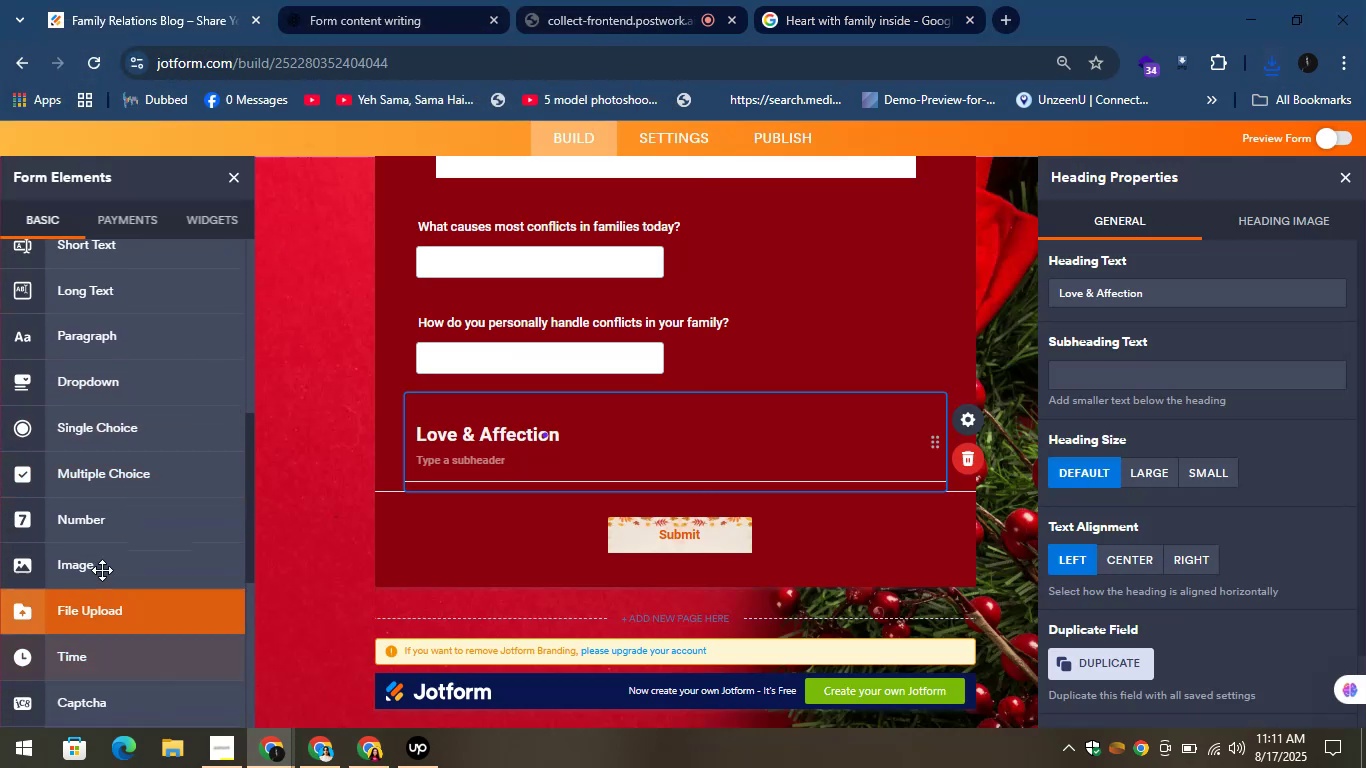 
left_click_drag(start_coordinate=[102, 568], to_coordinate=[614, 489])
 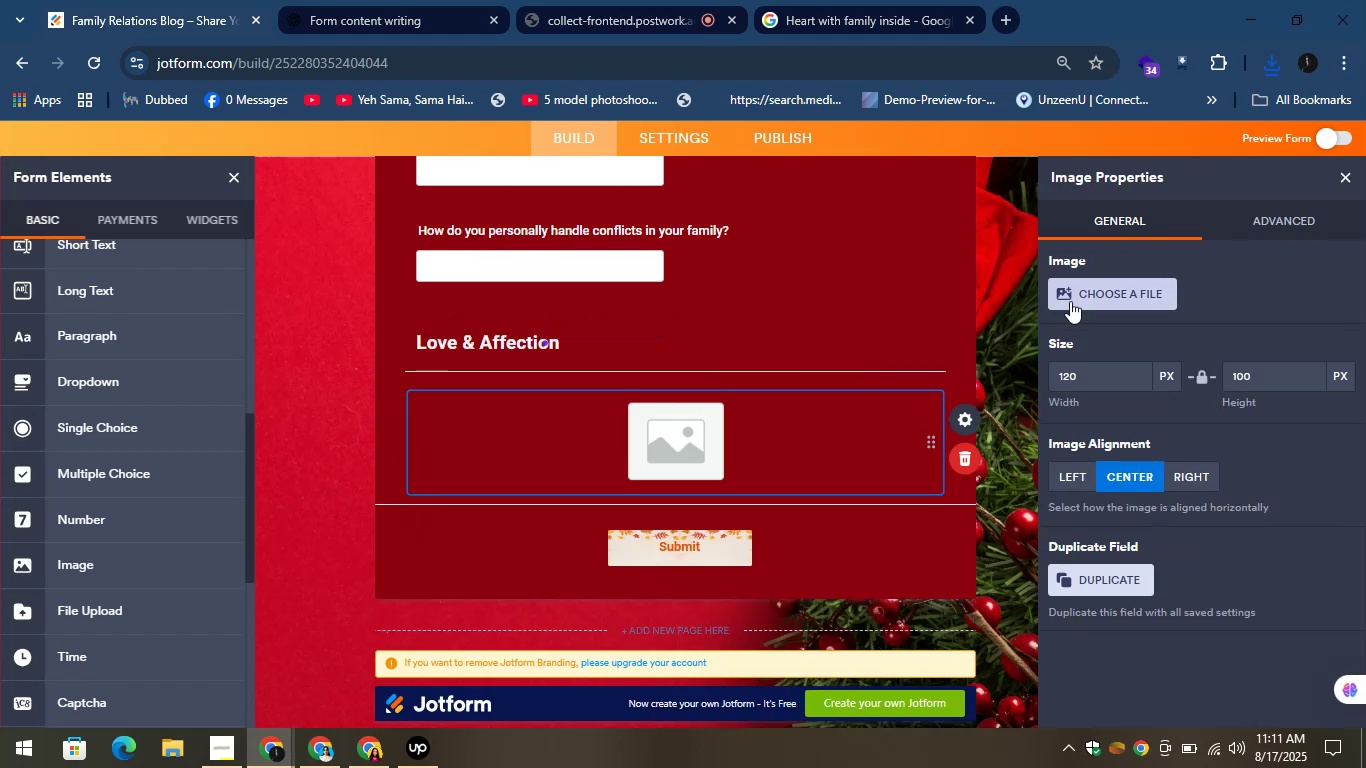 
left_click([1103, 285])
 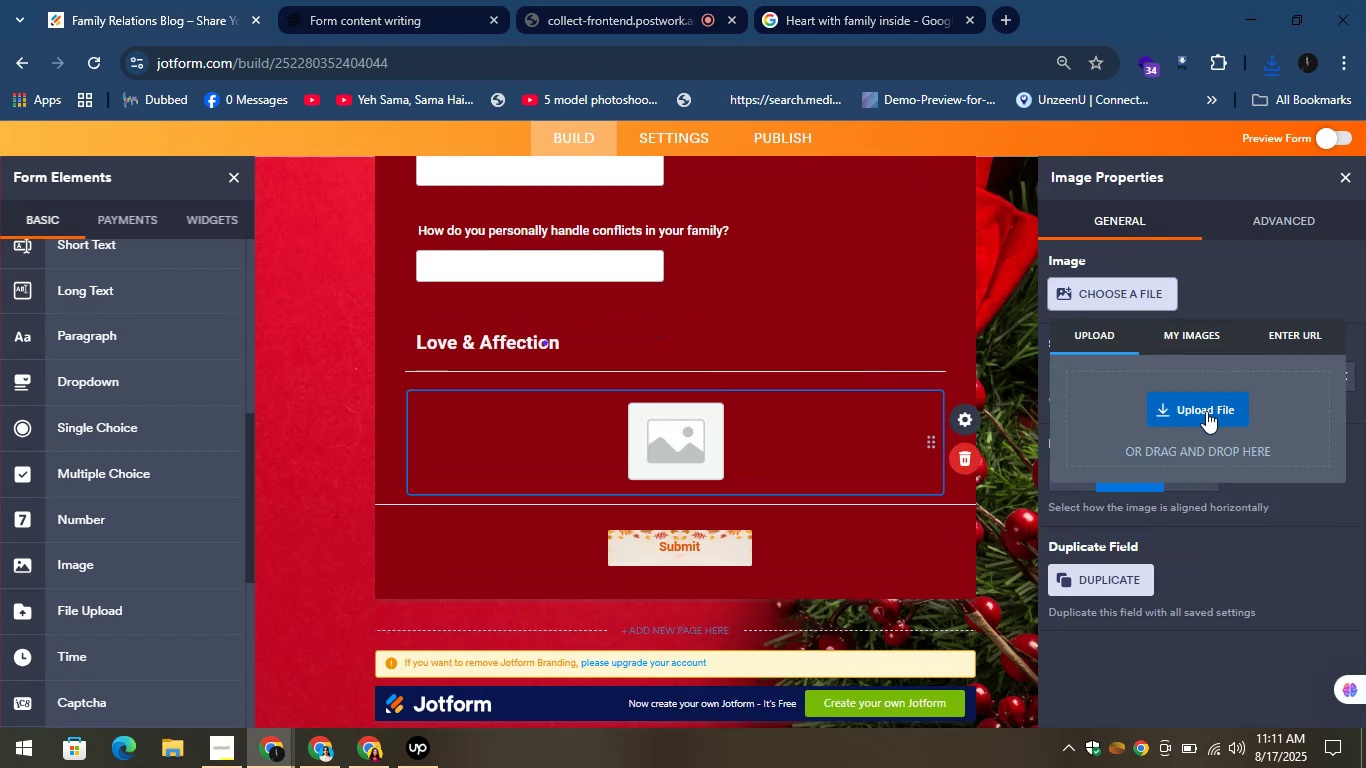 
left_click([1206, 411])
 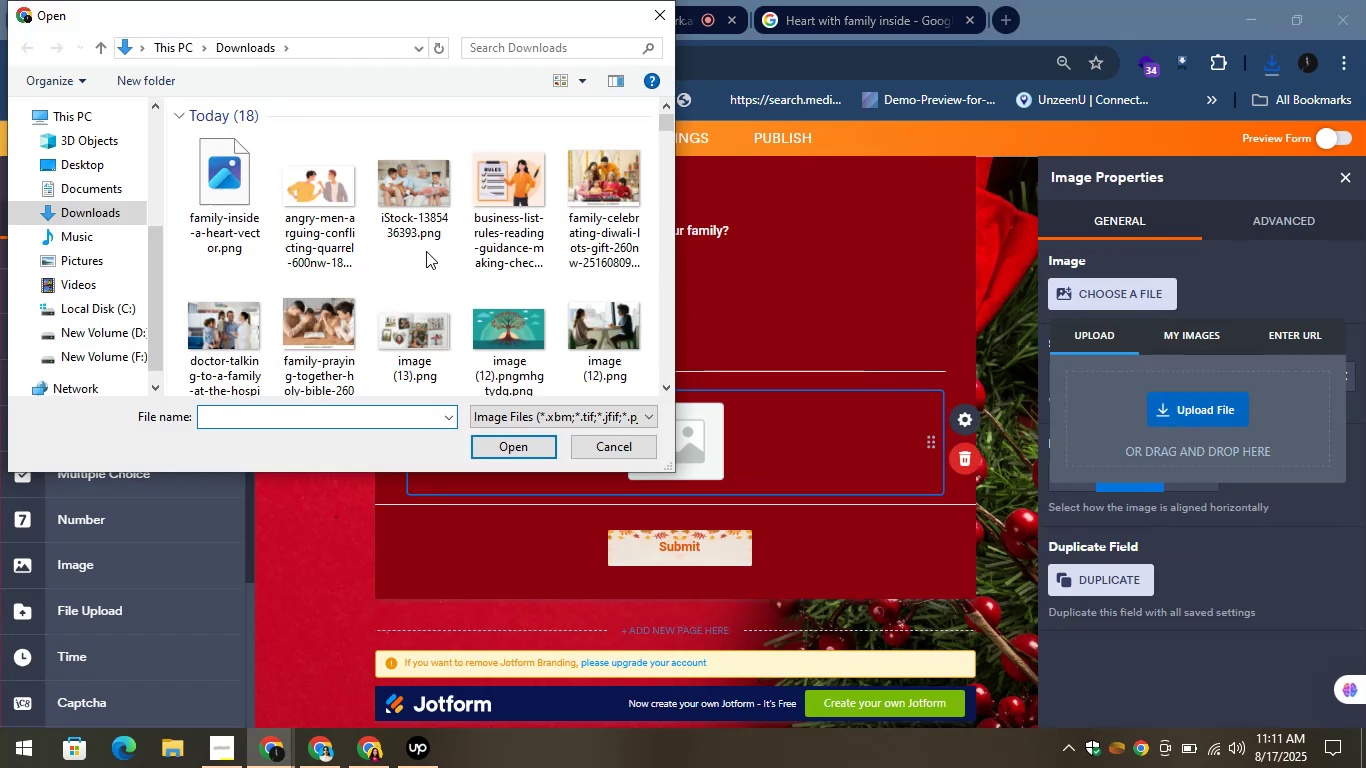 
left_click([246, 193])
 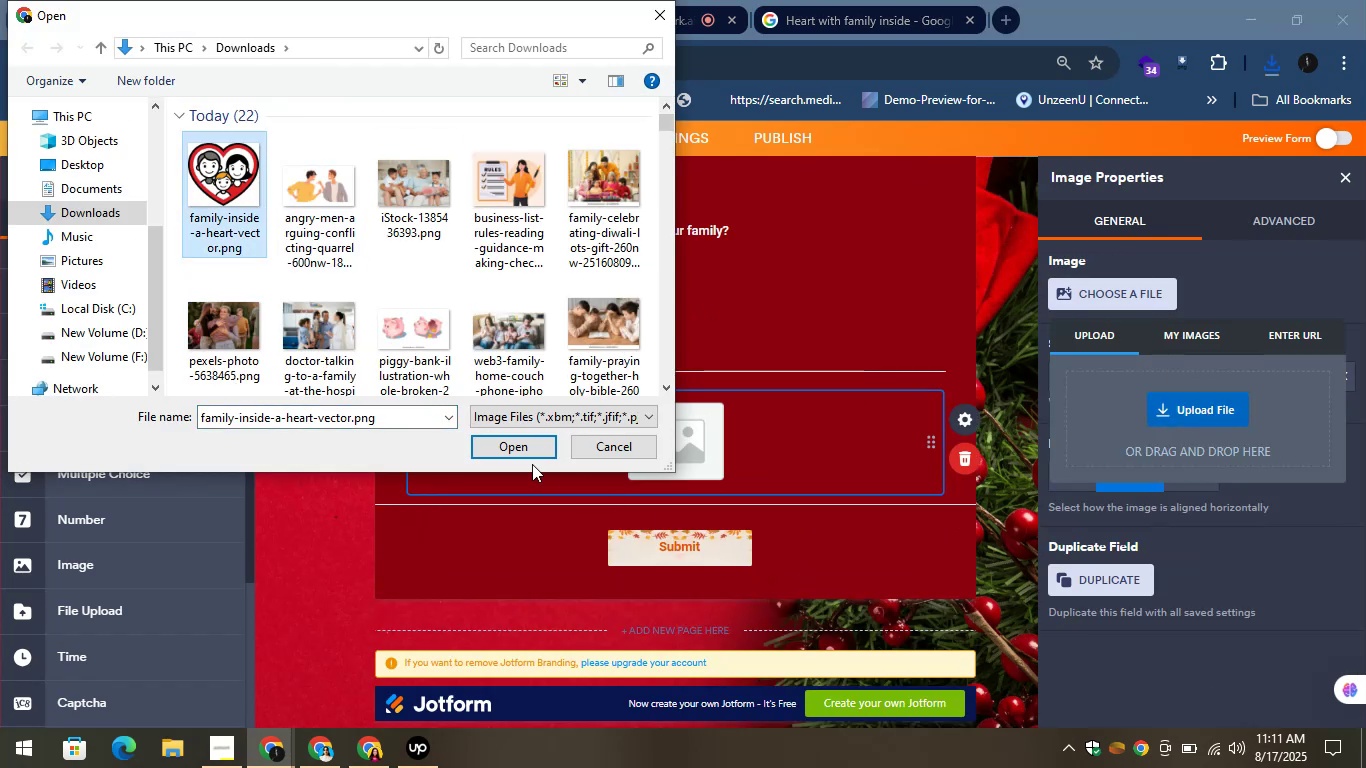 
left_click([518, 449])
 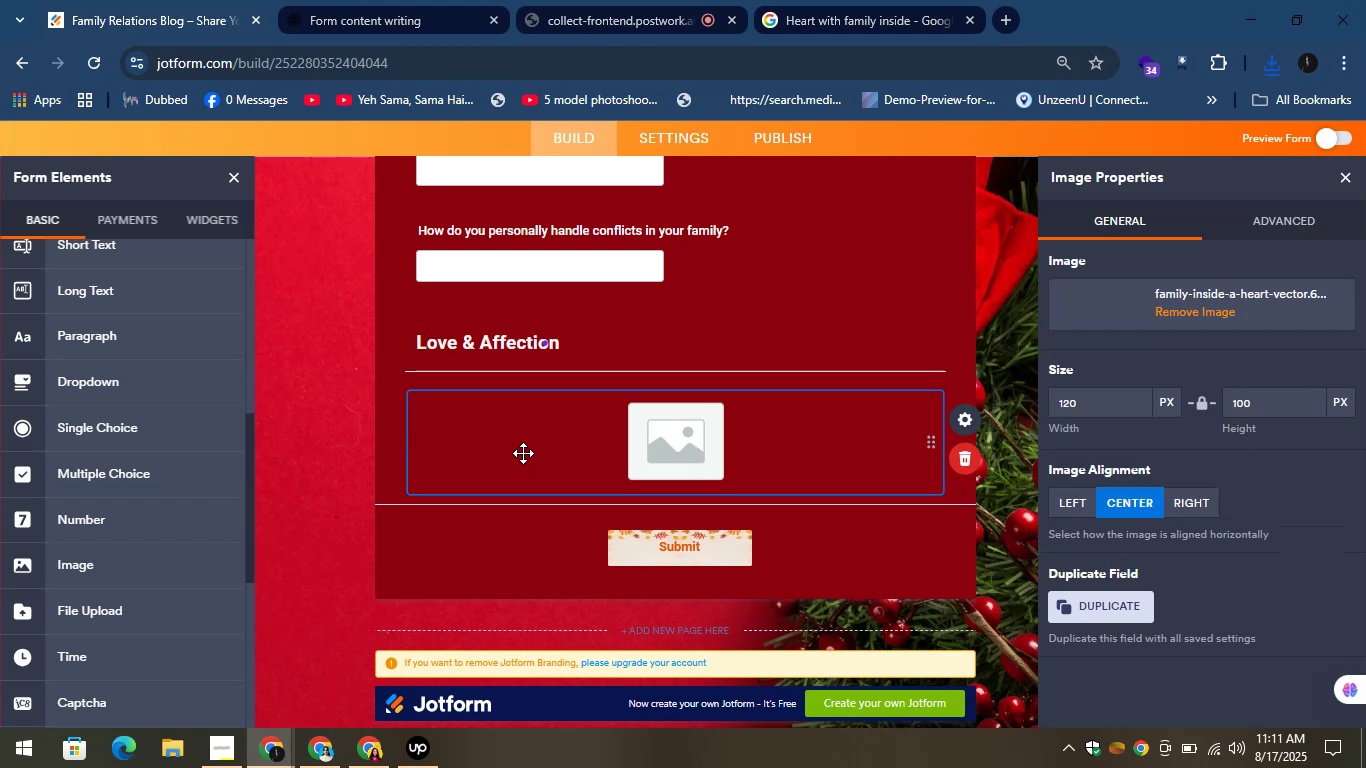 
wait(12.97)
 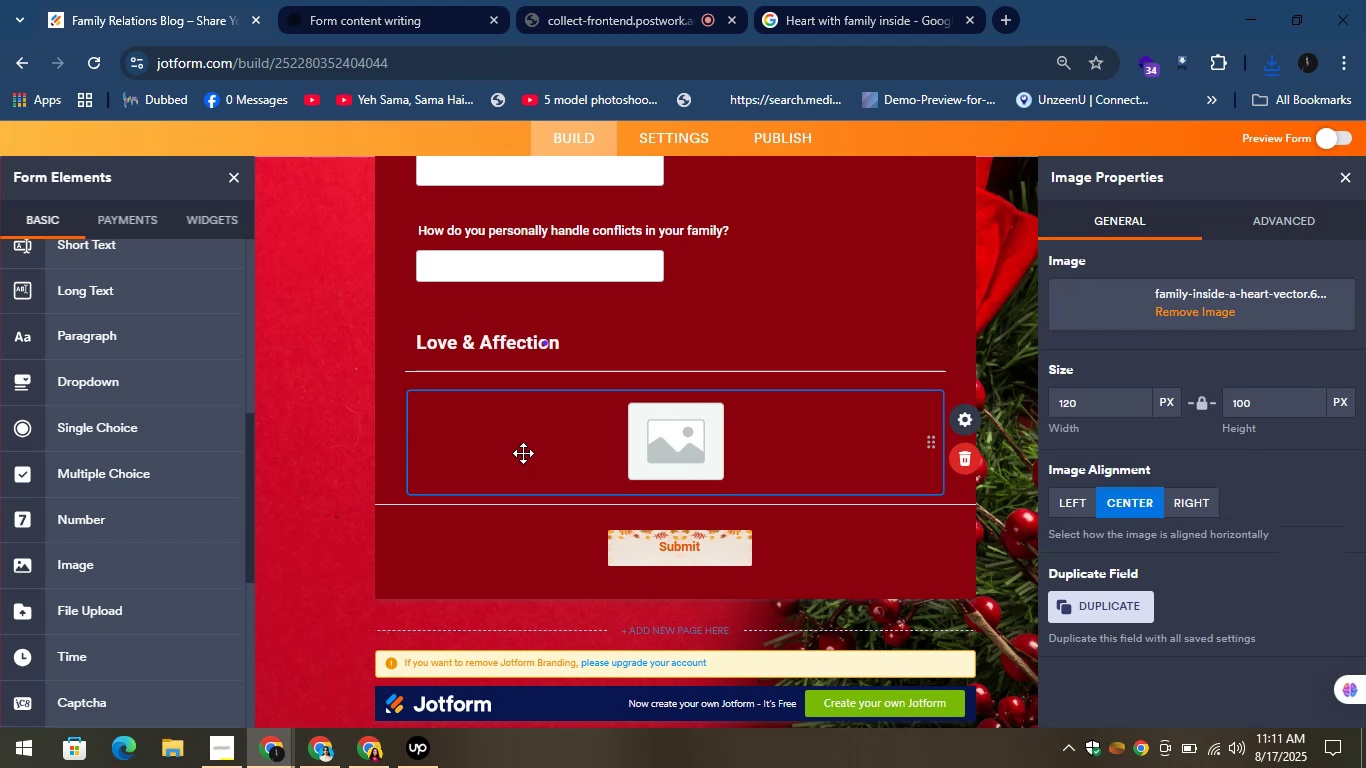 
scroll: coordinate [597, 480], scroll_direction: down, amount: 5.0
 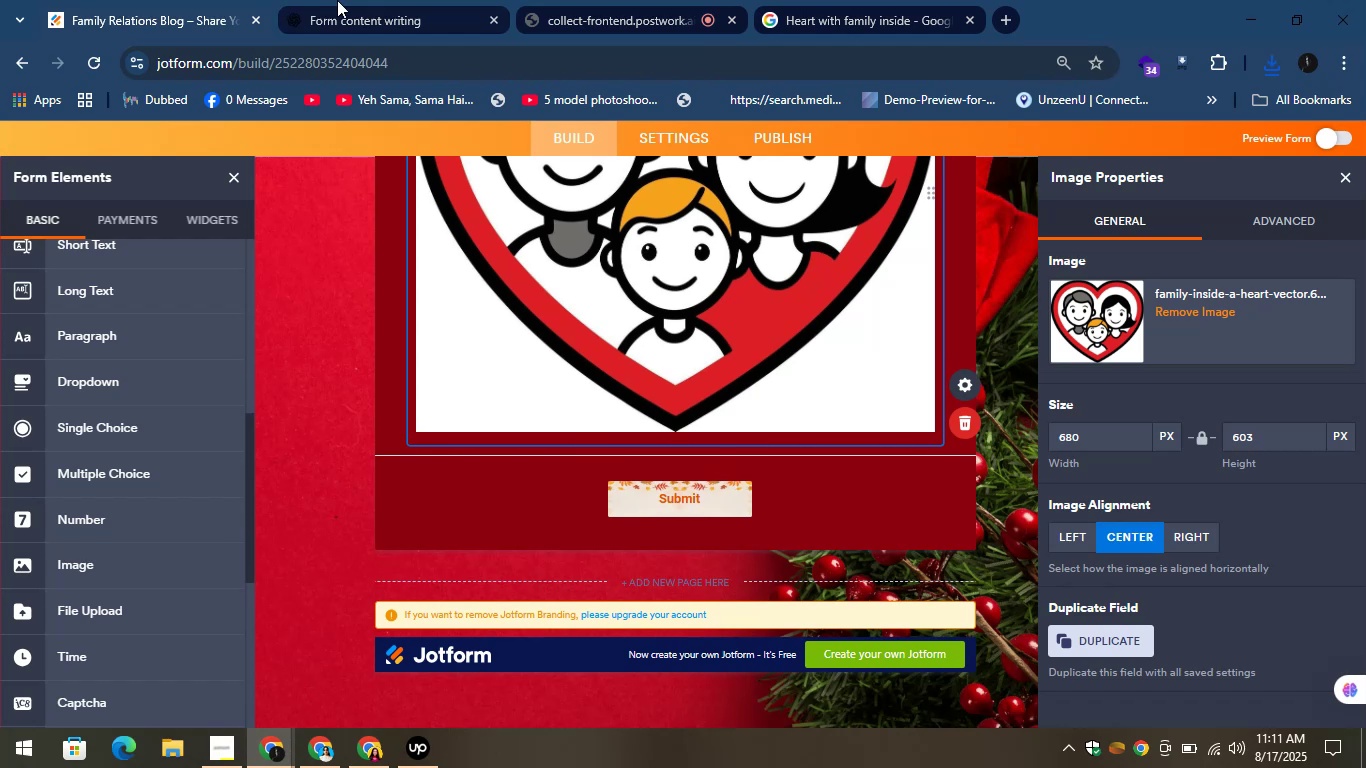 
left_click([324, 0])
 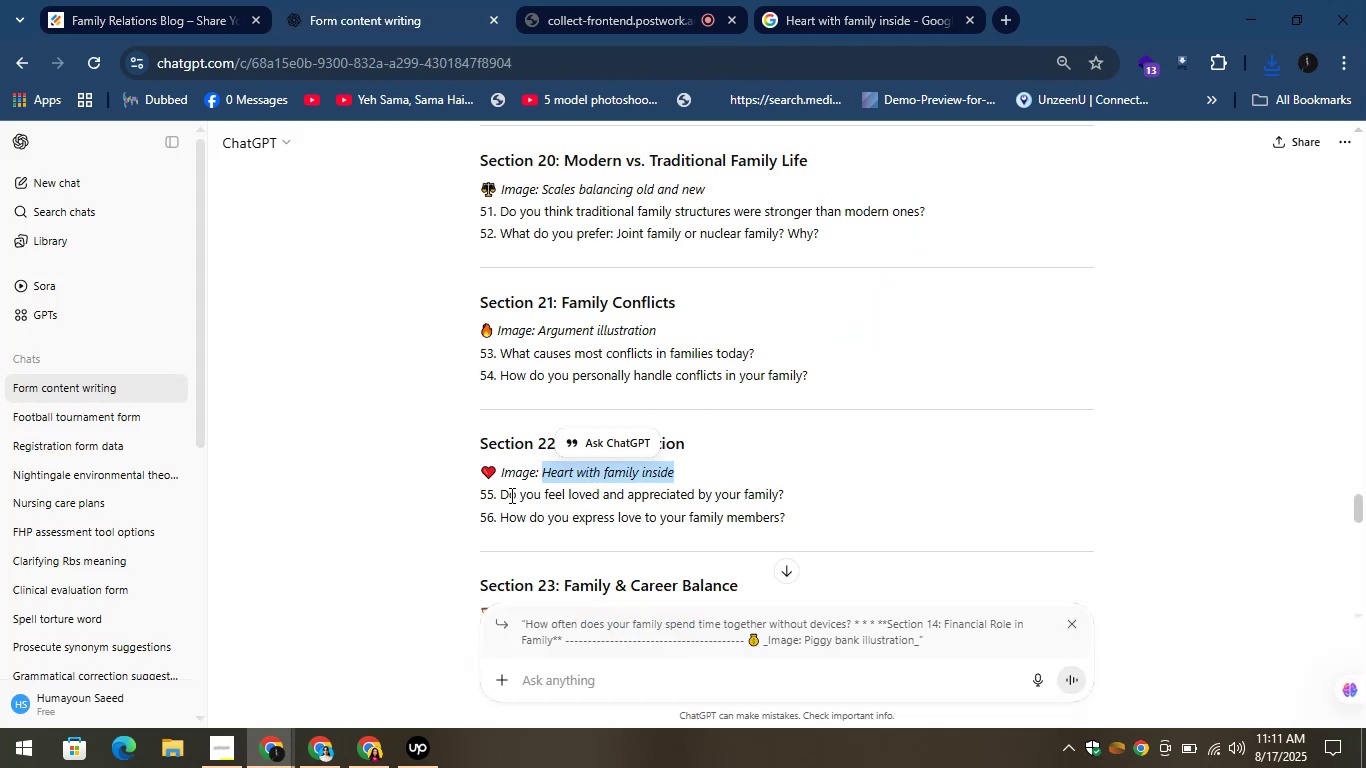 
left_click_drag(start_coordinate=[497, 492], to_coordinate=[809, 493])
 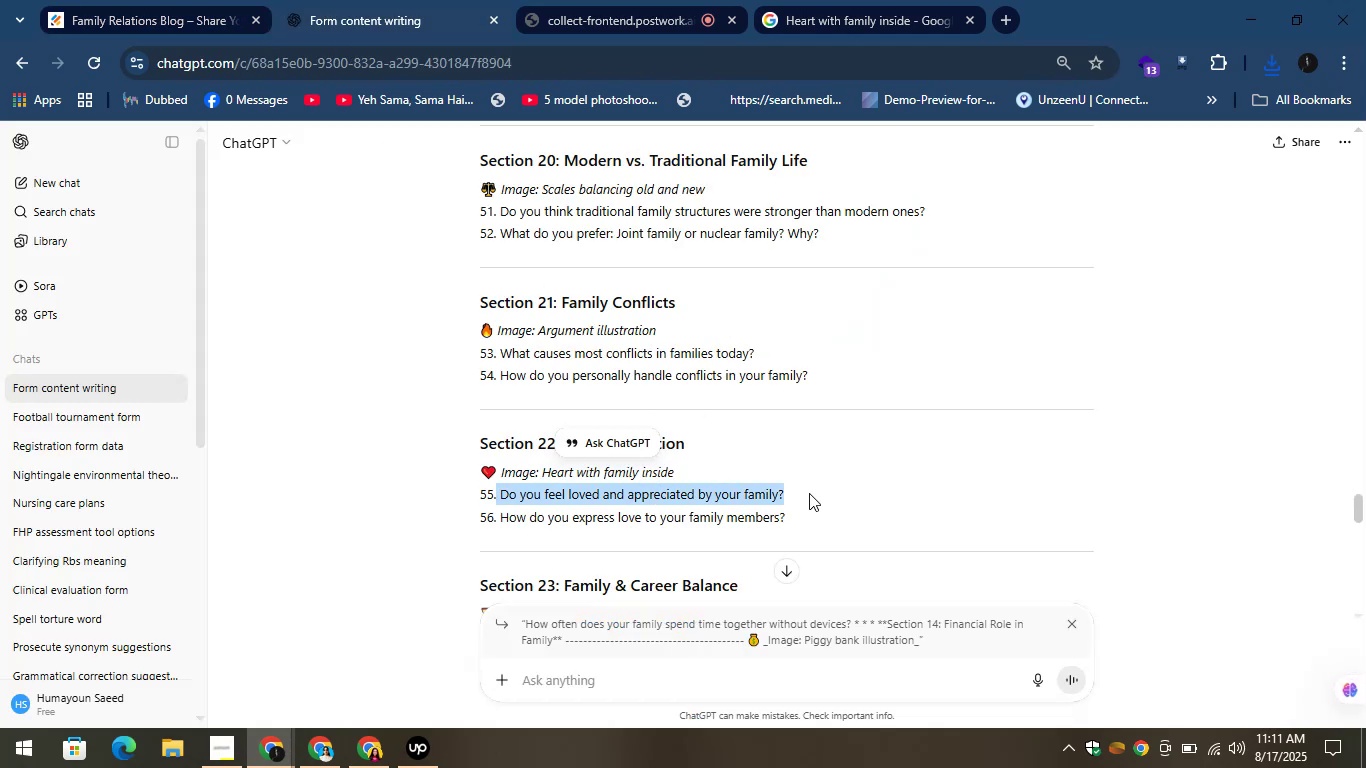 
key(Control+C)
 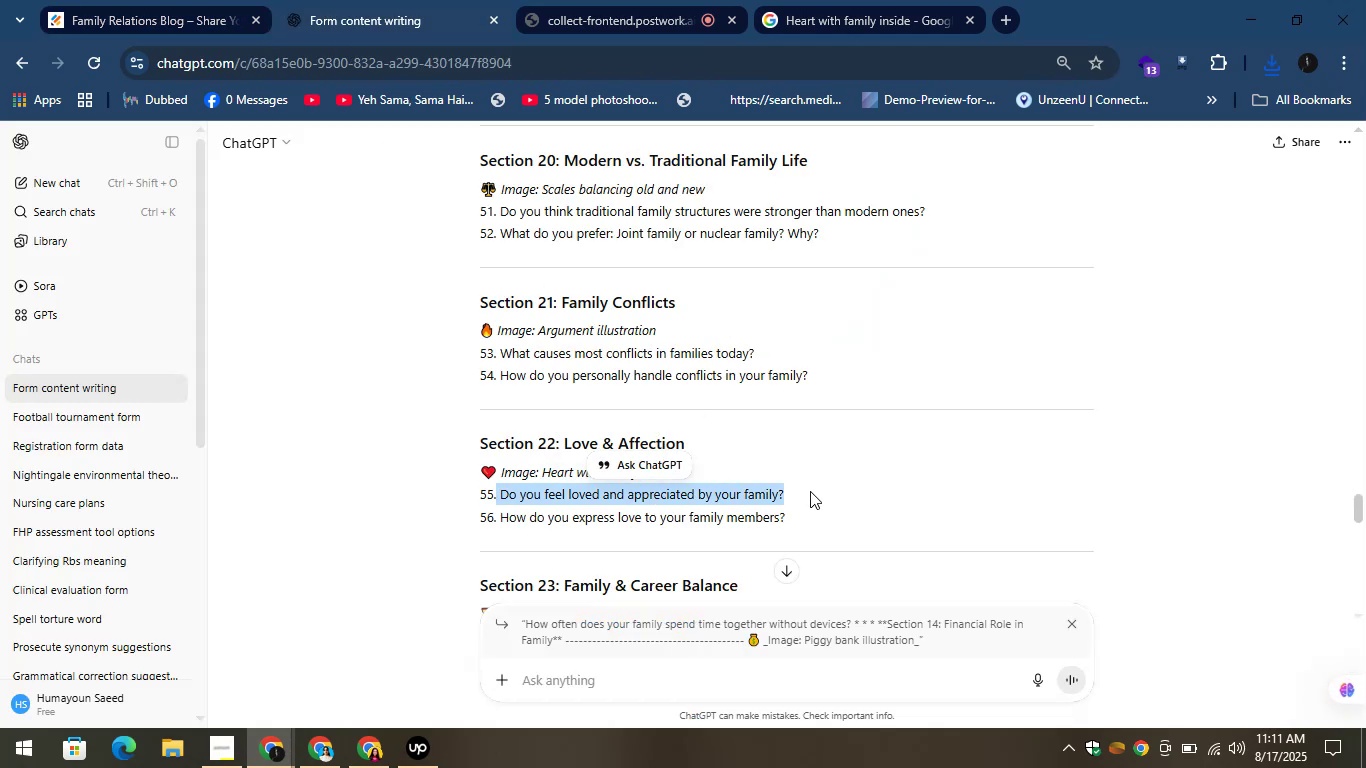 
key(Control+C)
 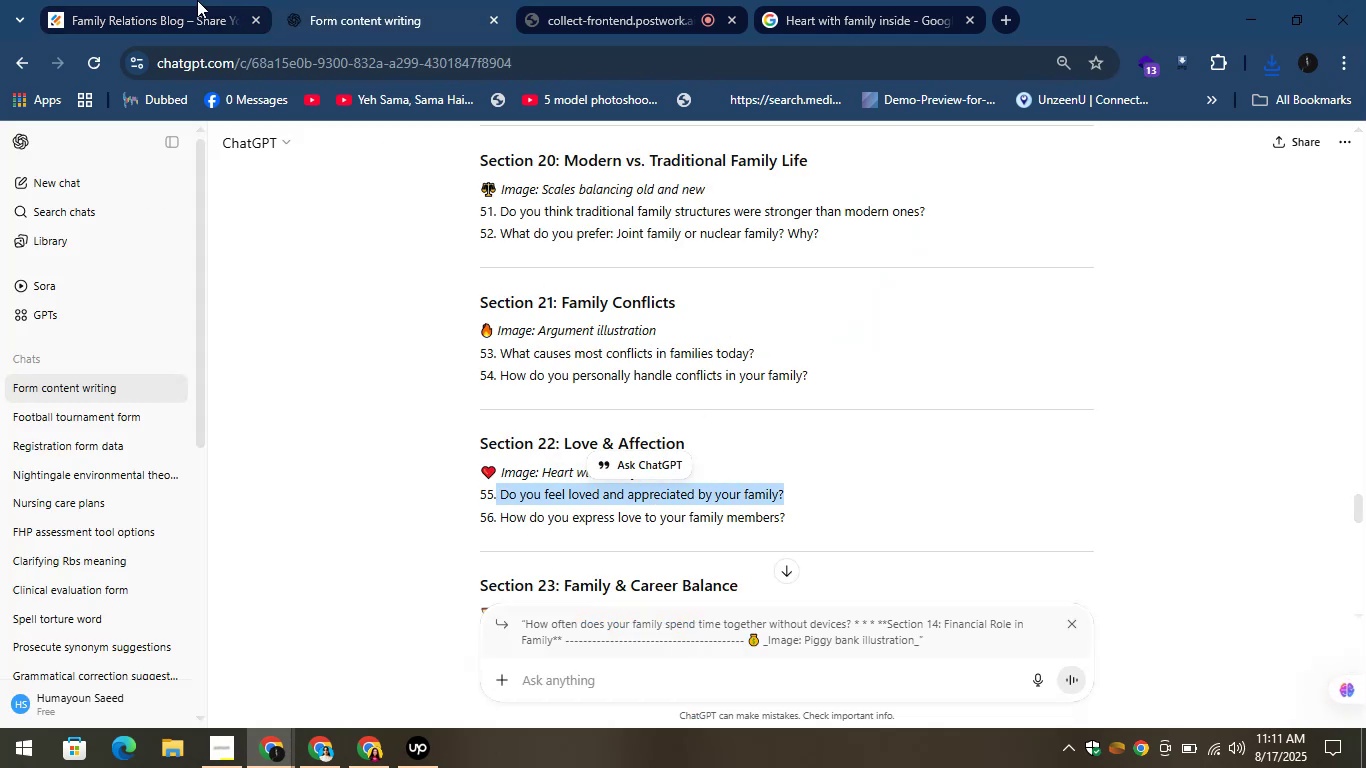 
left_click([131, 0])
 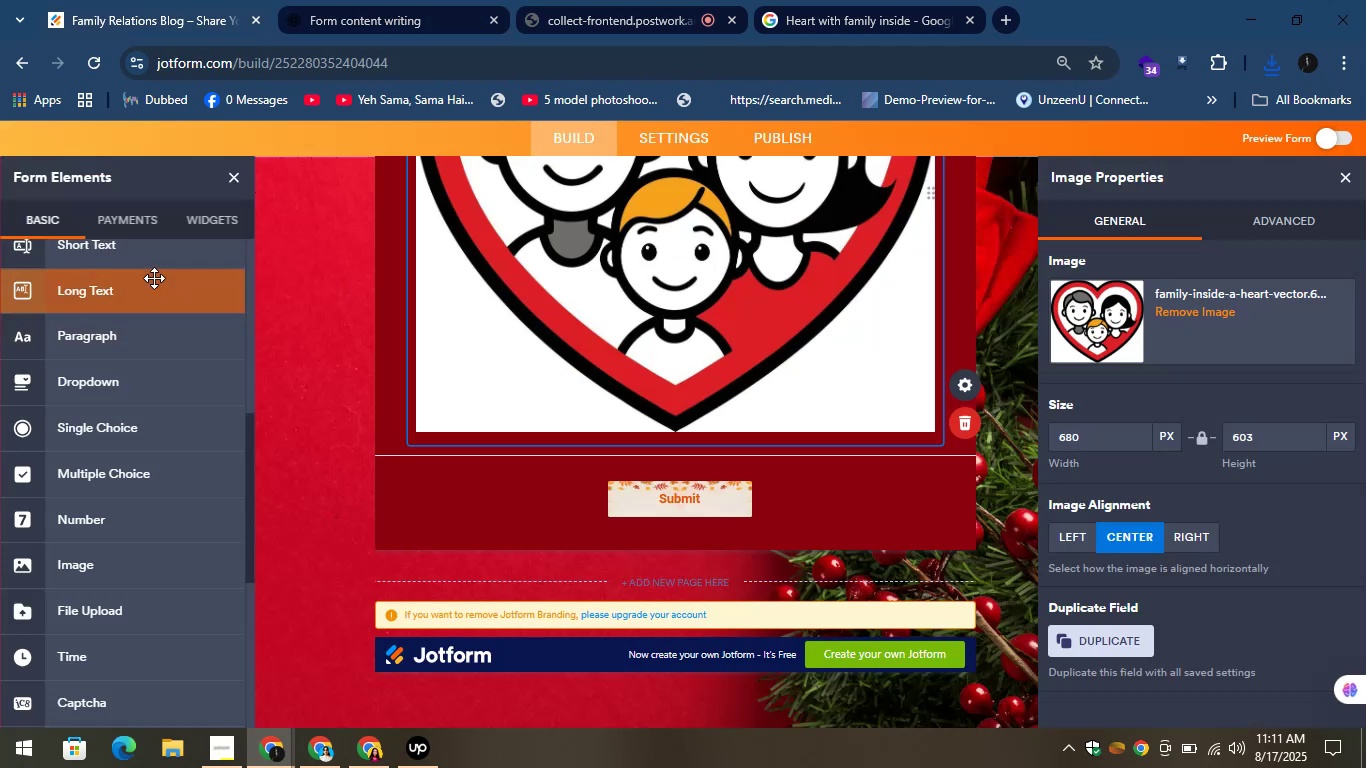 
left_click_drag(start_coordinate=[122, 254], to_coordinate=[604, 473])
 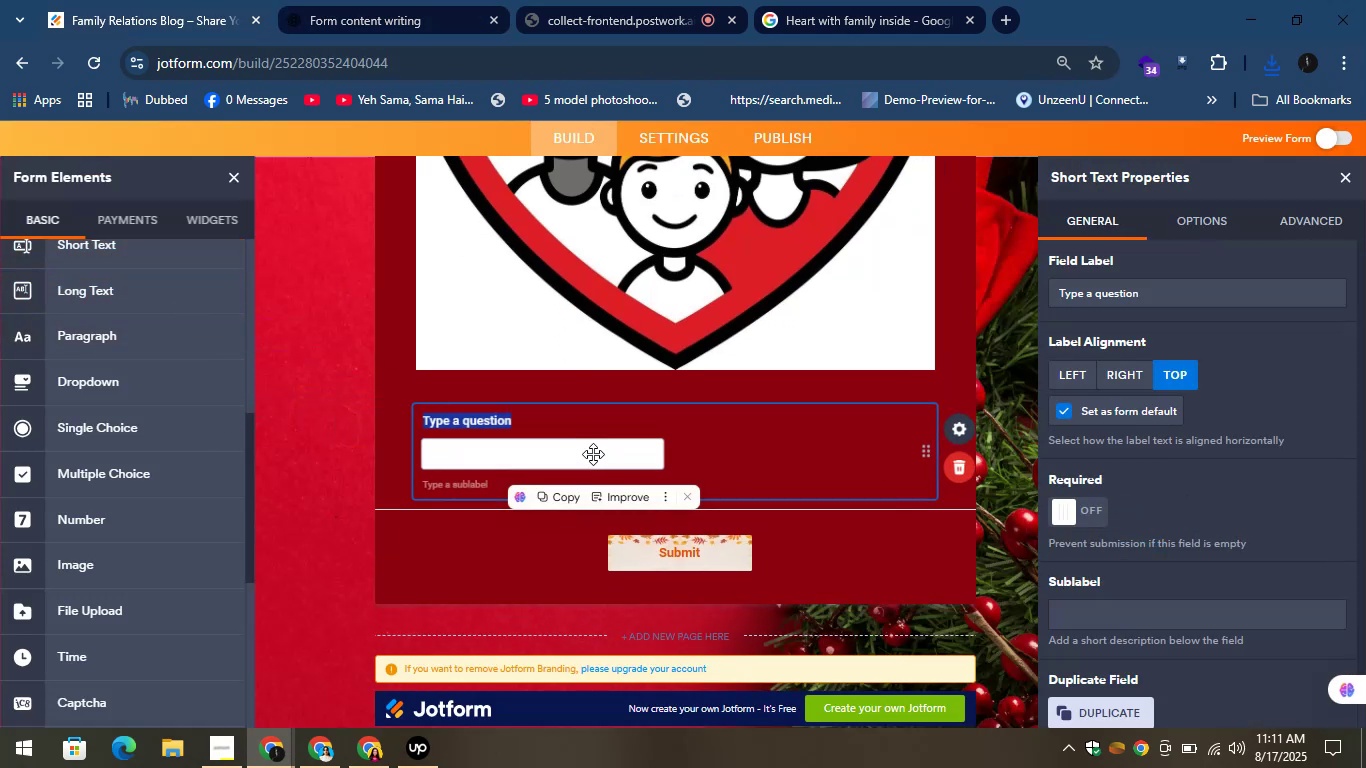 
key(Control+V)
 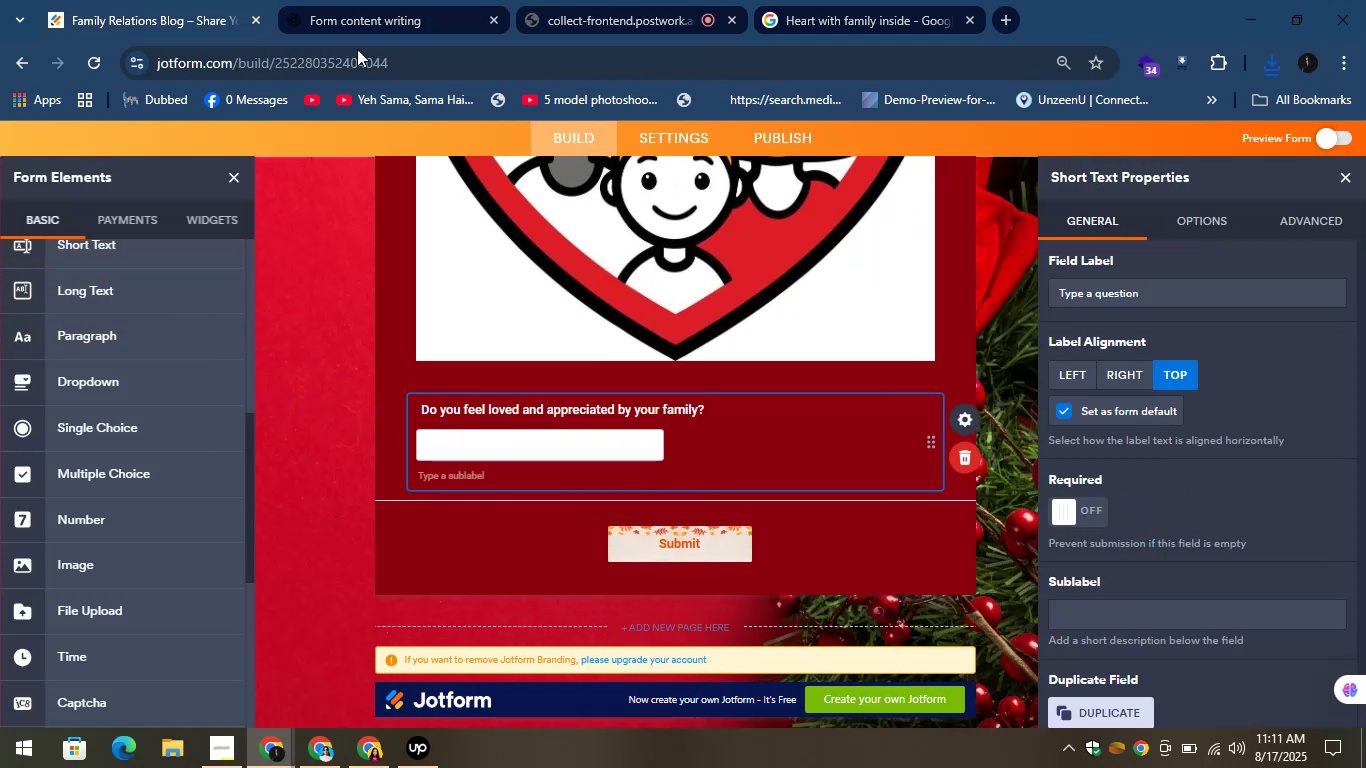 
left_click([340, 0])
 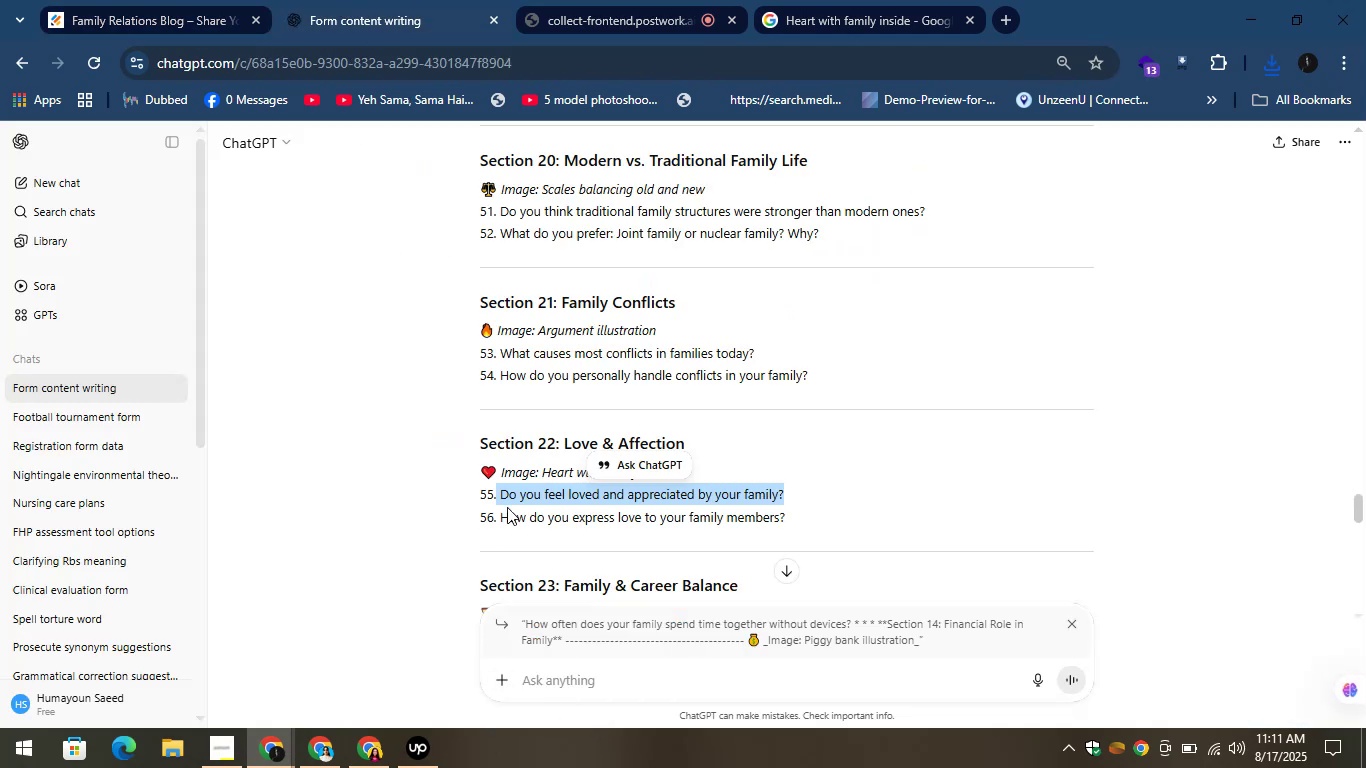 
left_click_drag(start_coordinate=[496, 513], to_coordinate=[808, 516])
 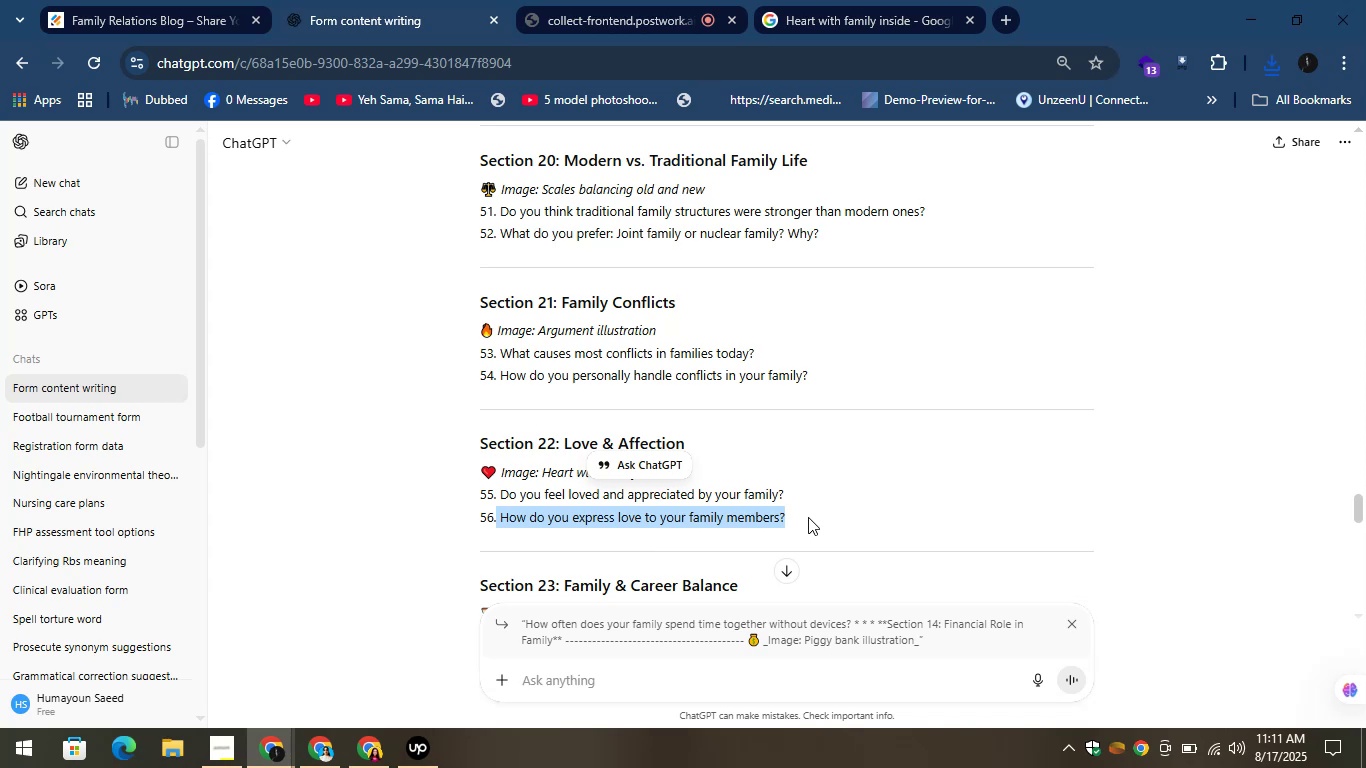 
key(Control+C)
 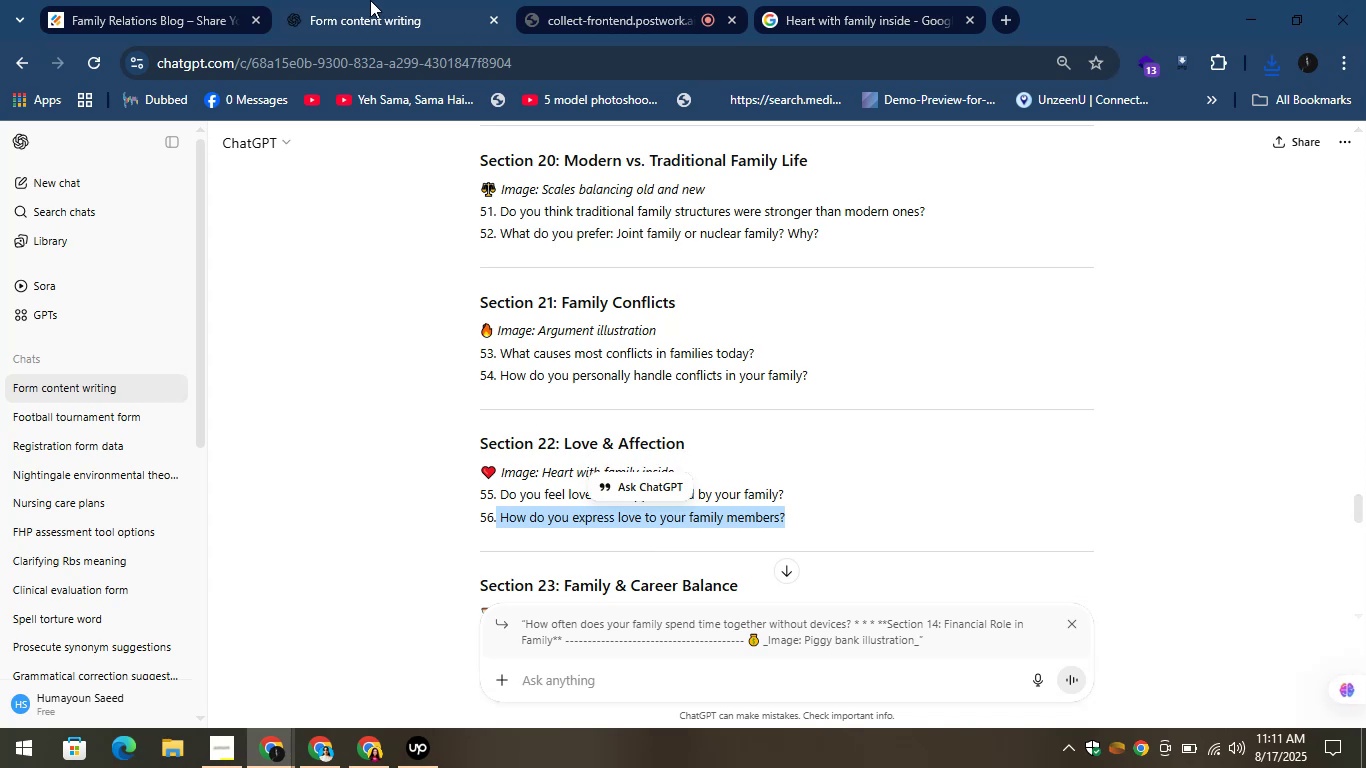 
left_click([356, 0])
 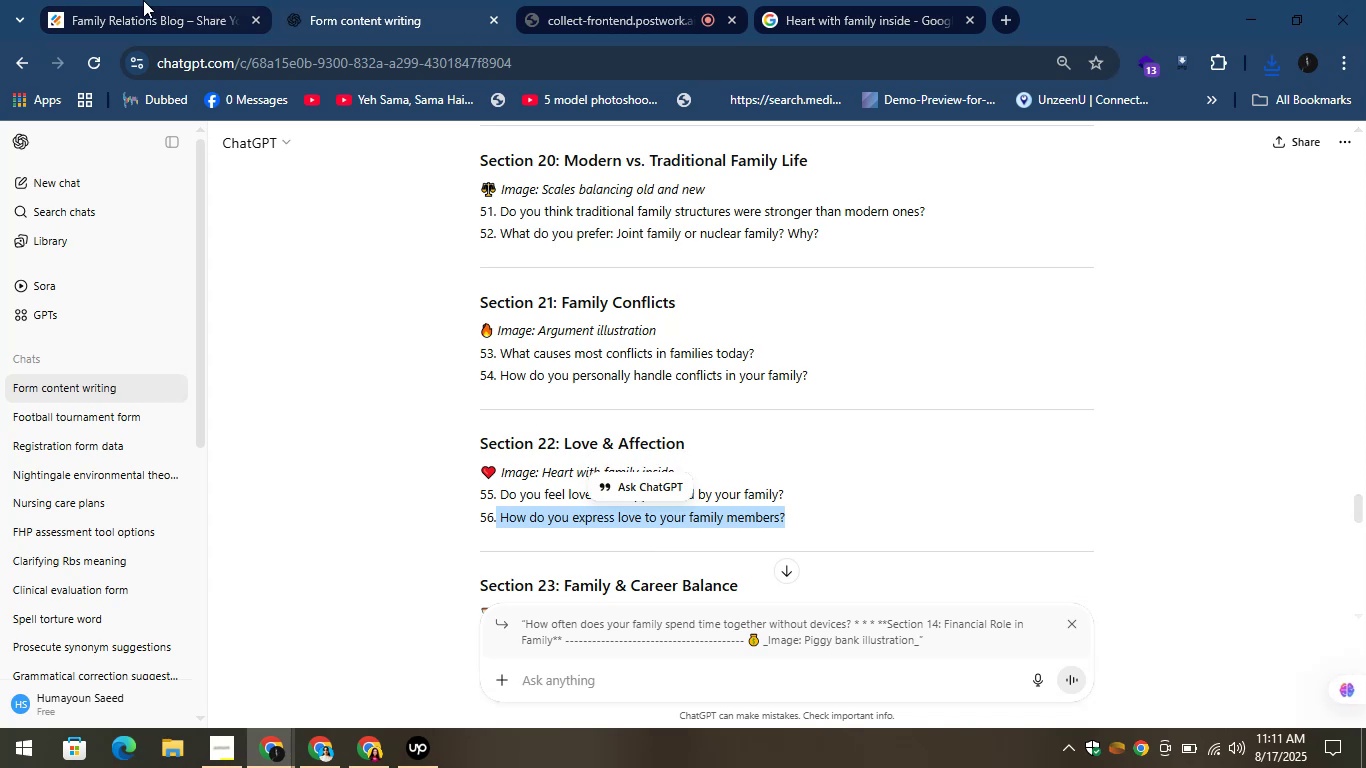 
left_click([136, 0])
 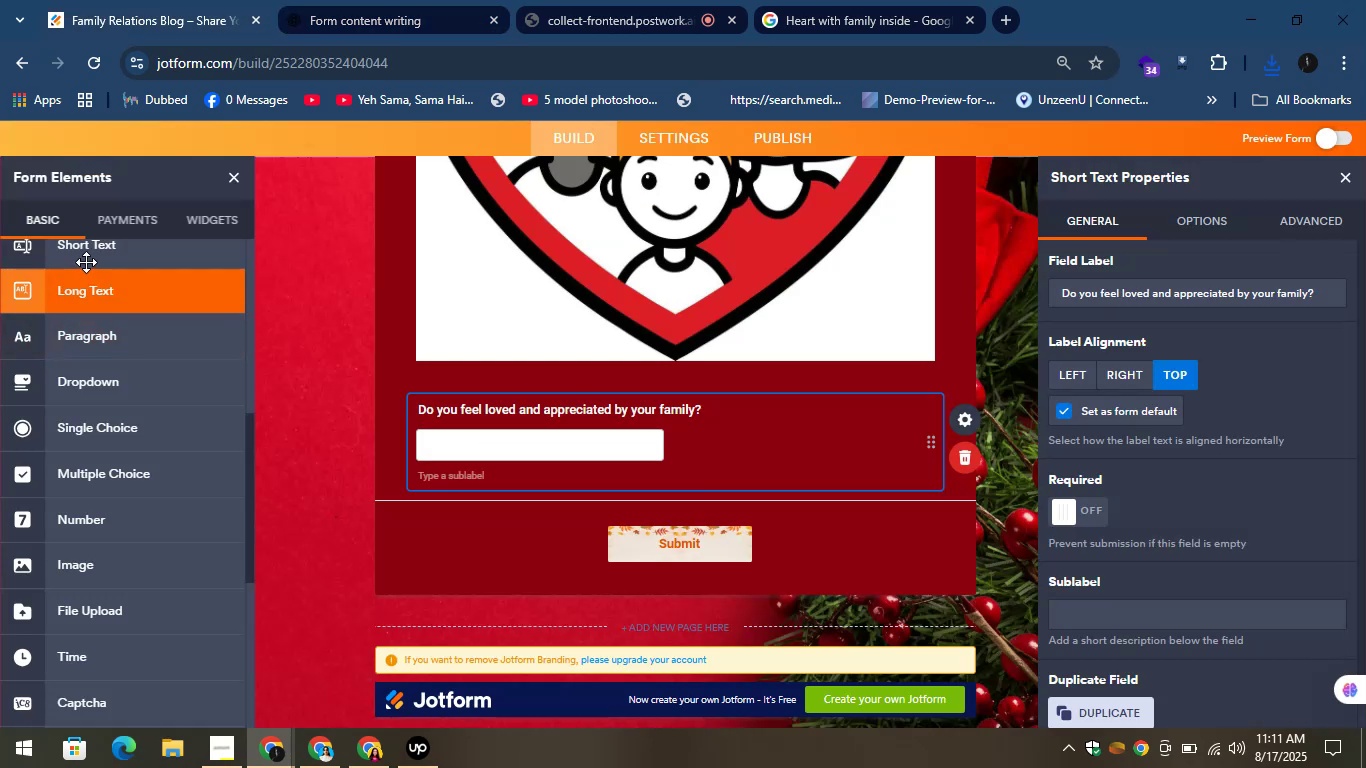 
left_click_drag(start_coordinate=[81, 250], to_coordinate=[524, 520])
 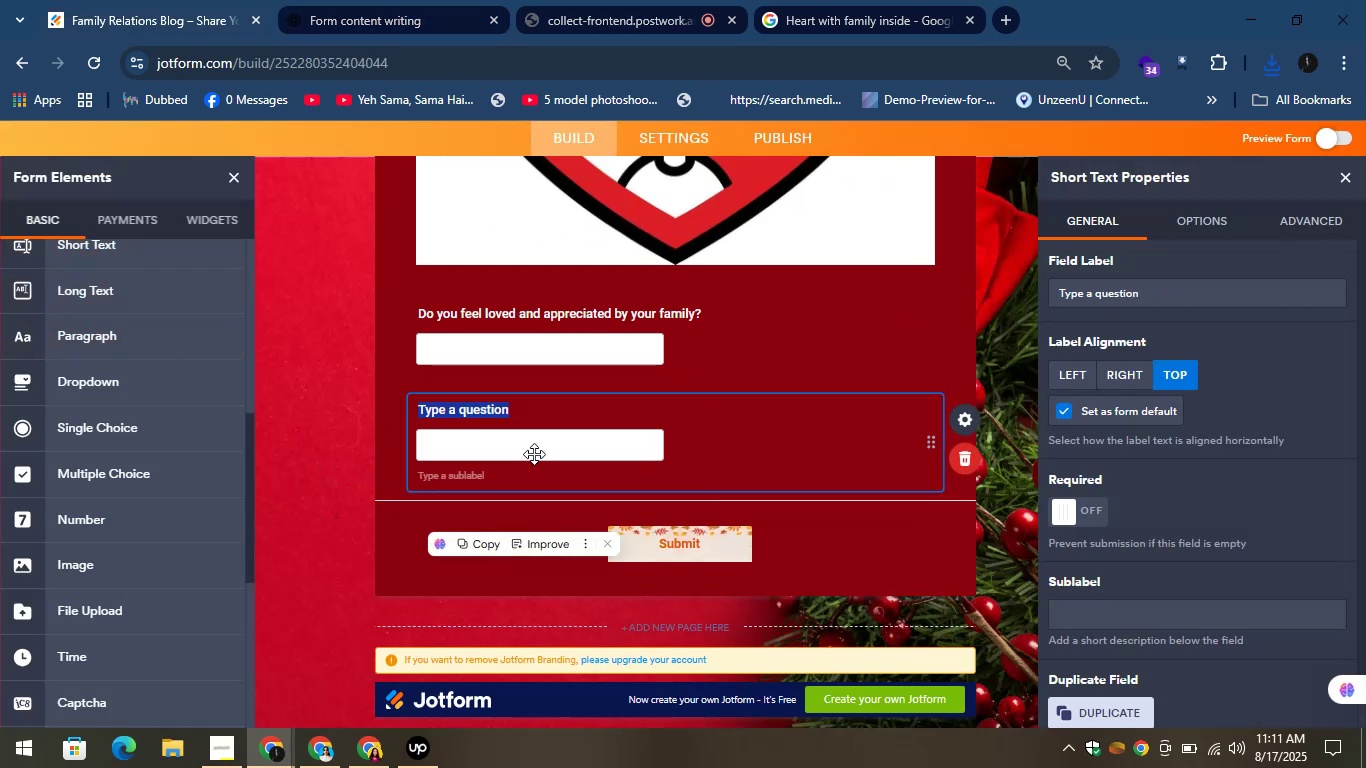 
key(Control+V)
 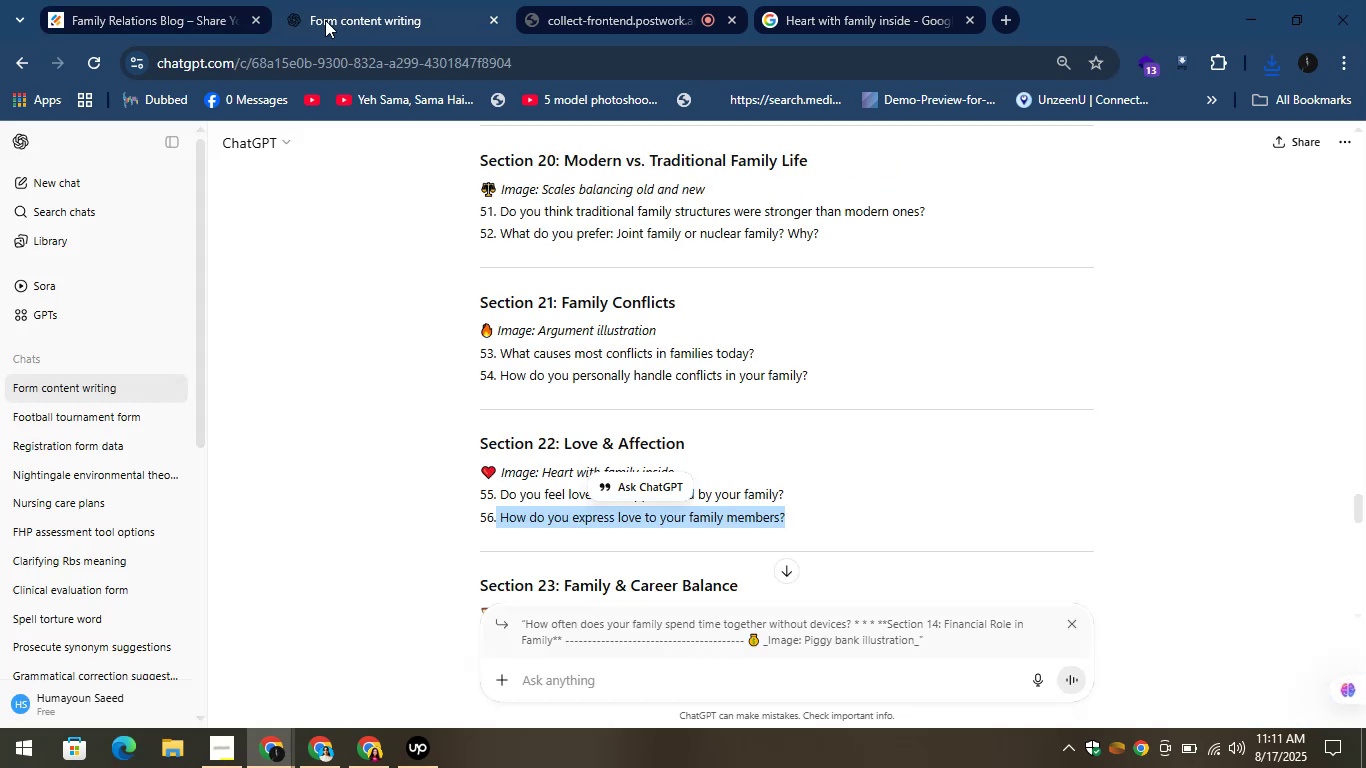 
scroll: coordinate [616, 428], scroll_direction: down, amount: 1.0
 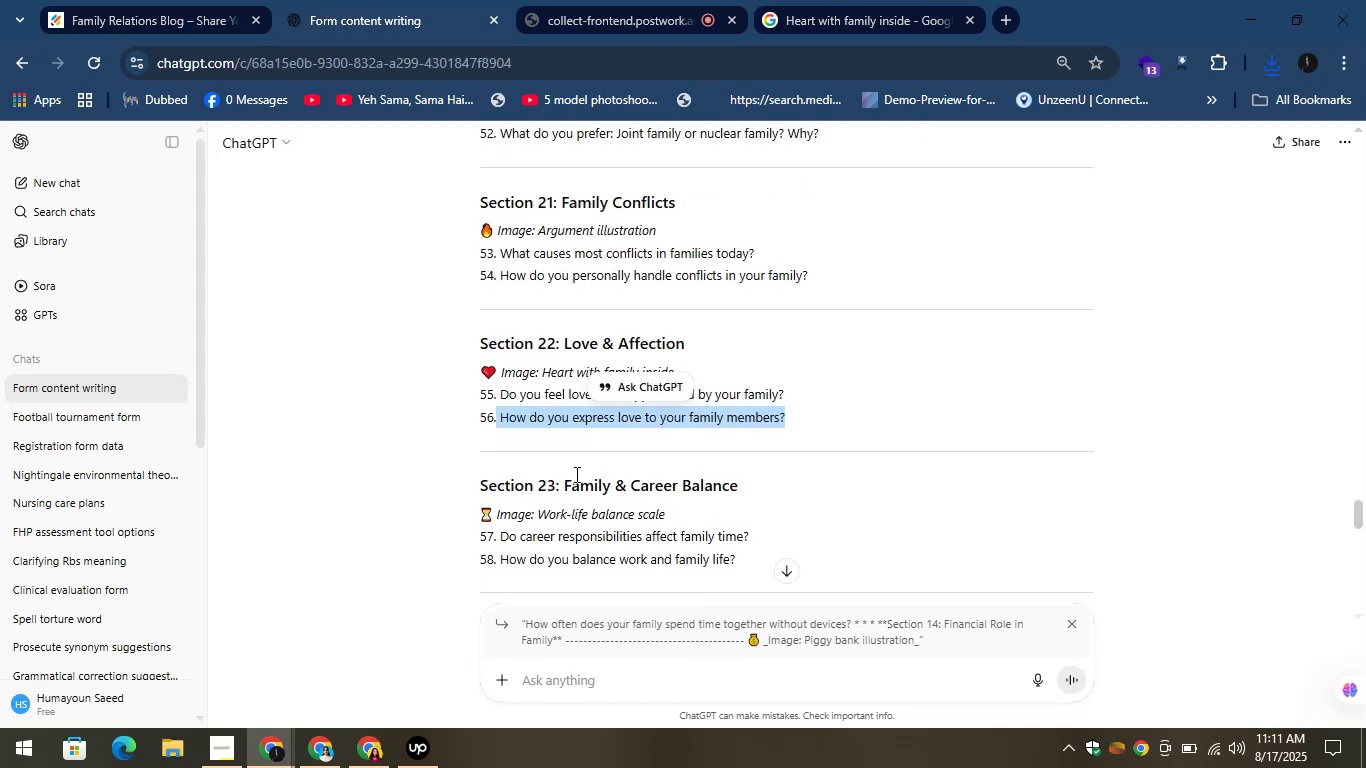 
left_click_drag(start_coordinate=[562, 477], to_coordinate=[754, 476])
 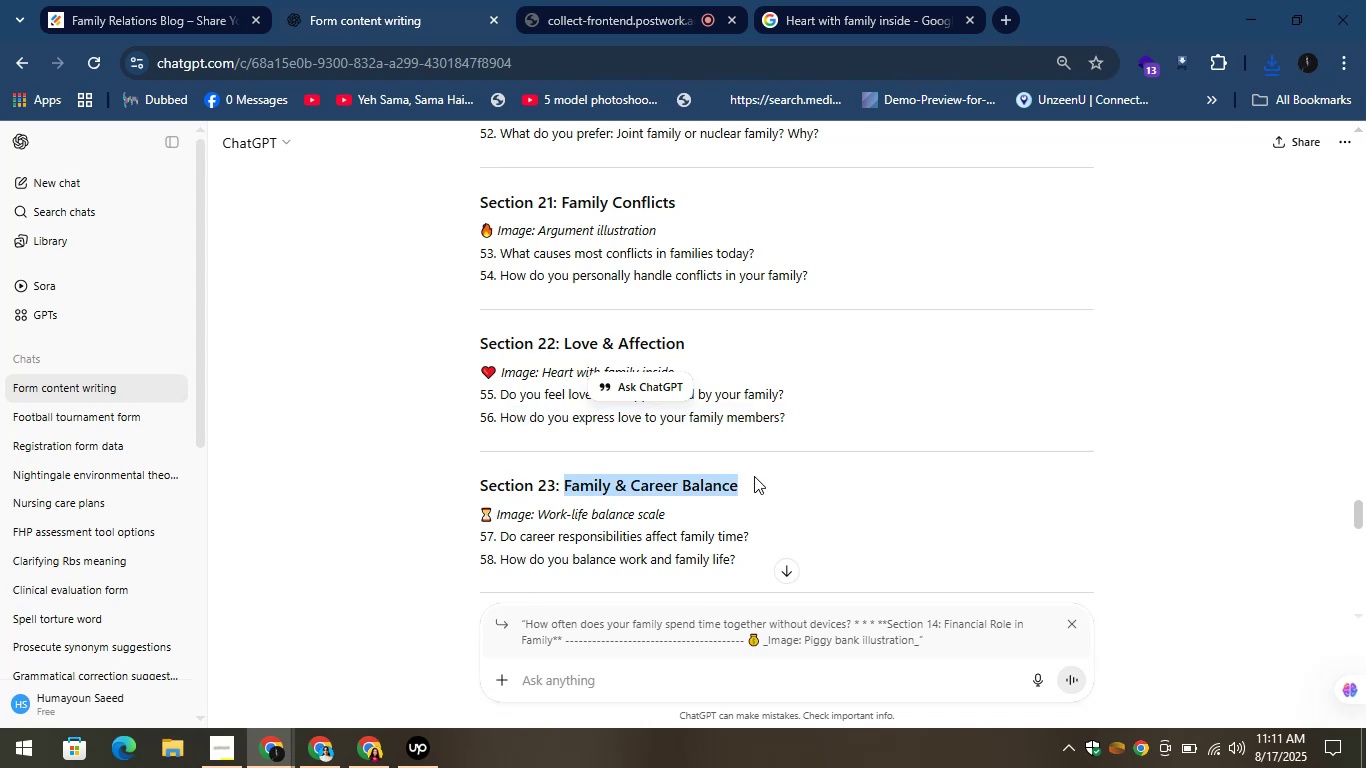 
hold_key(key=ControlLeft, duration=0.71)
 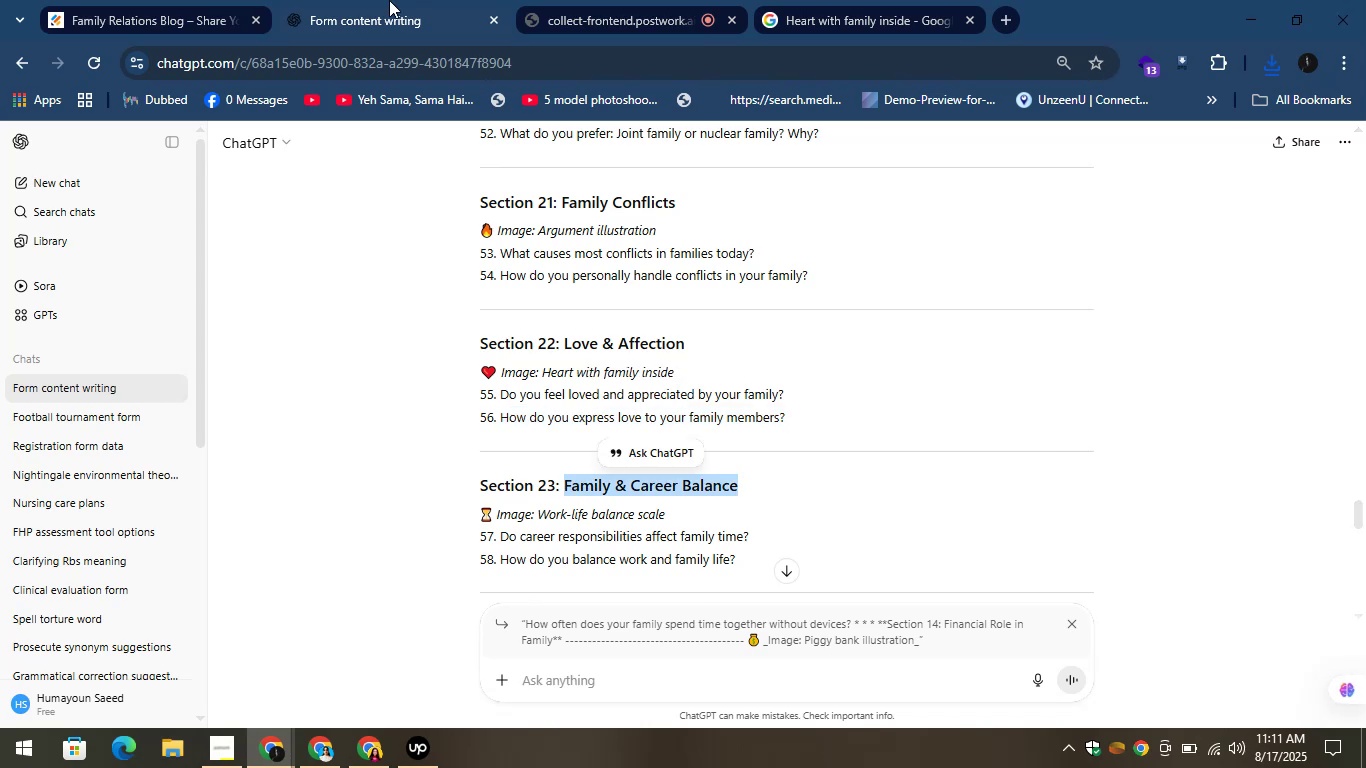 
hold_key(key=C, duration=0.34)
 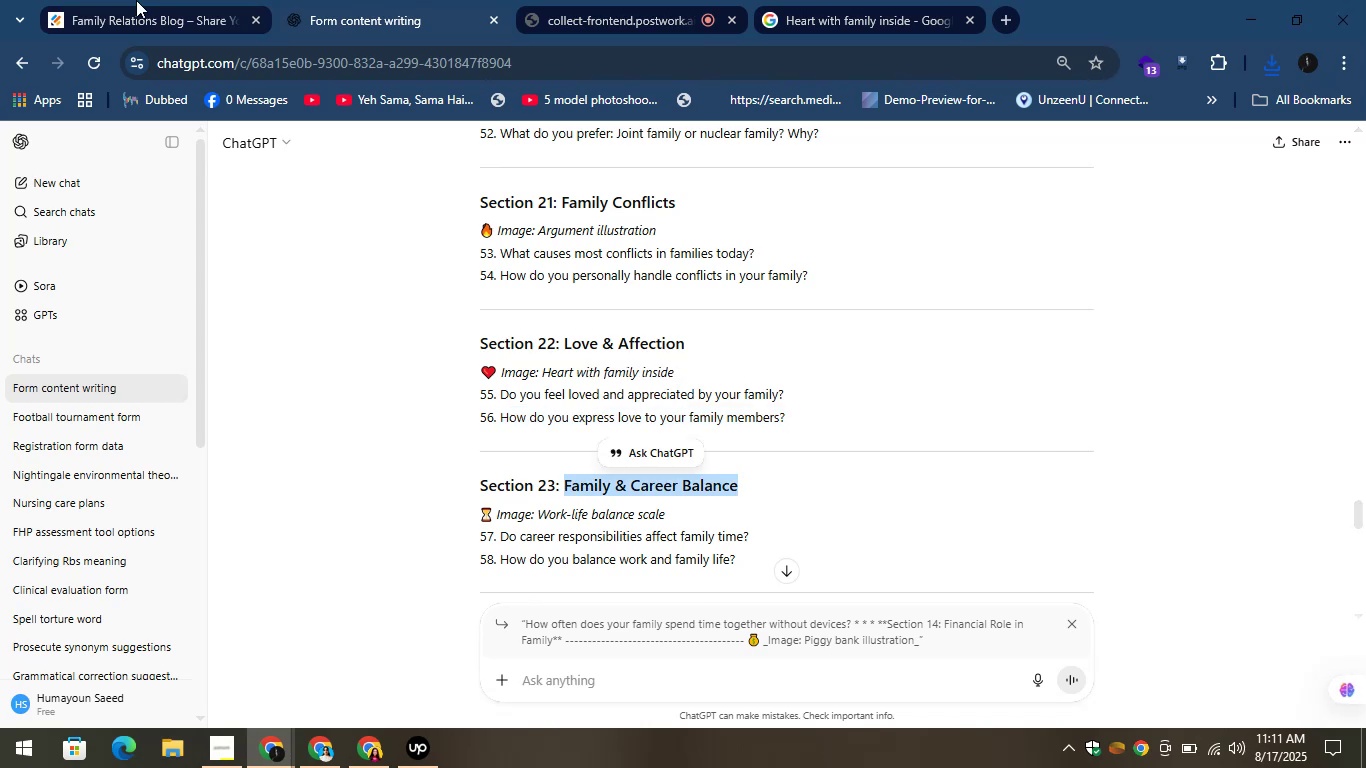 
left_click([92, 0])
 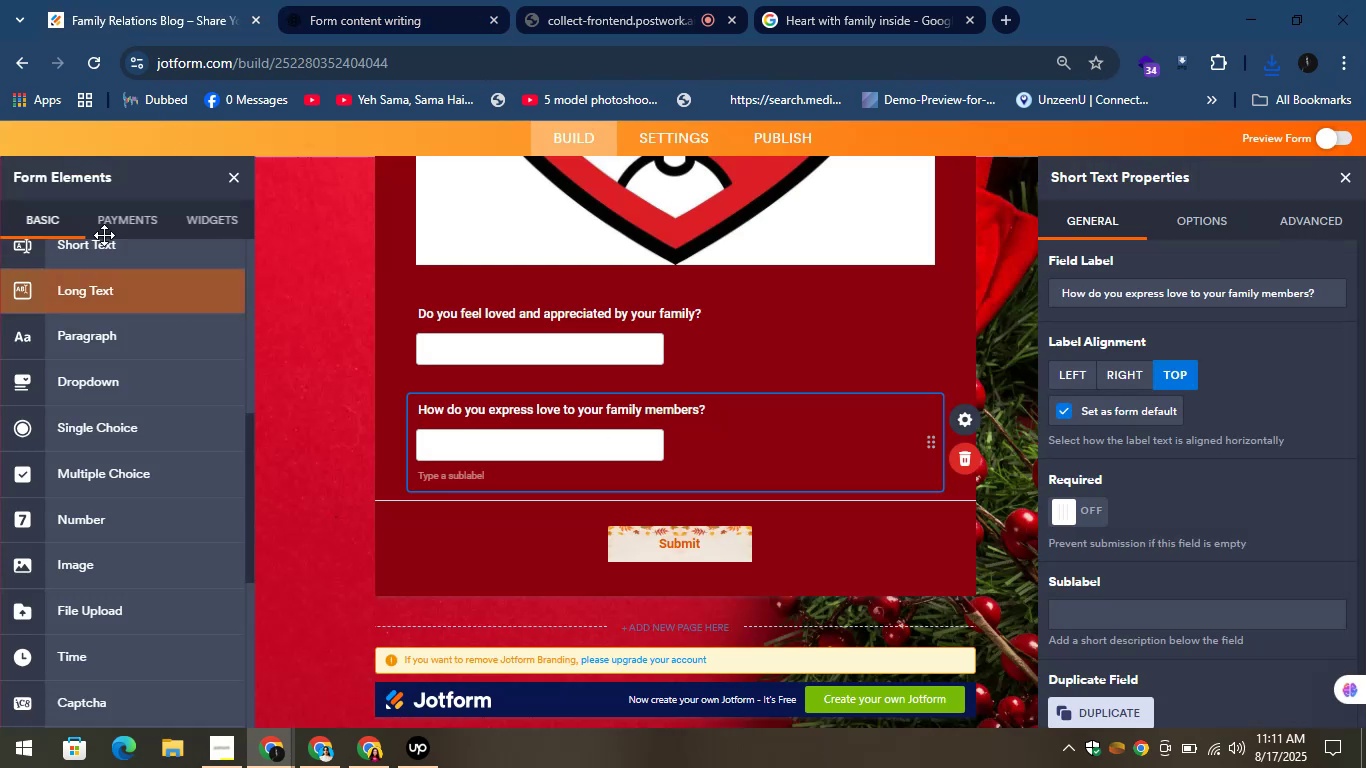 
scroll: coordinate [92, 264], scroll_direction: up, amount: 8.0
 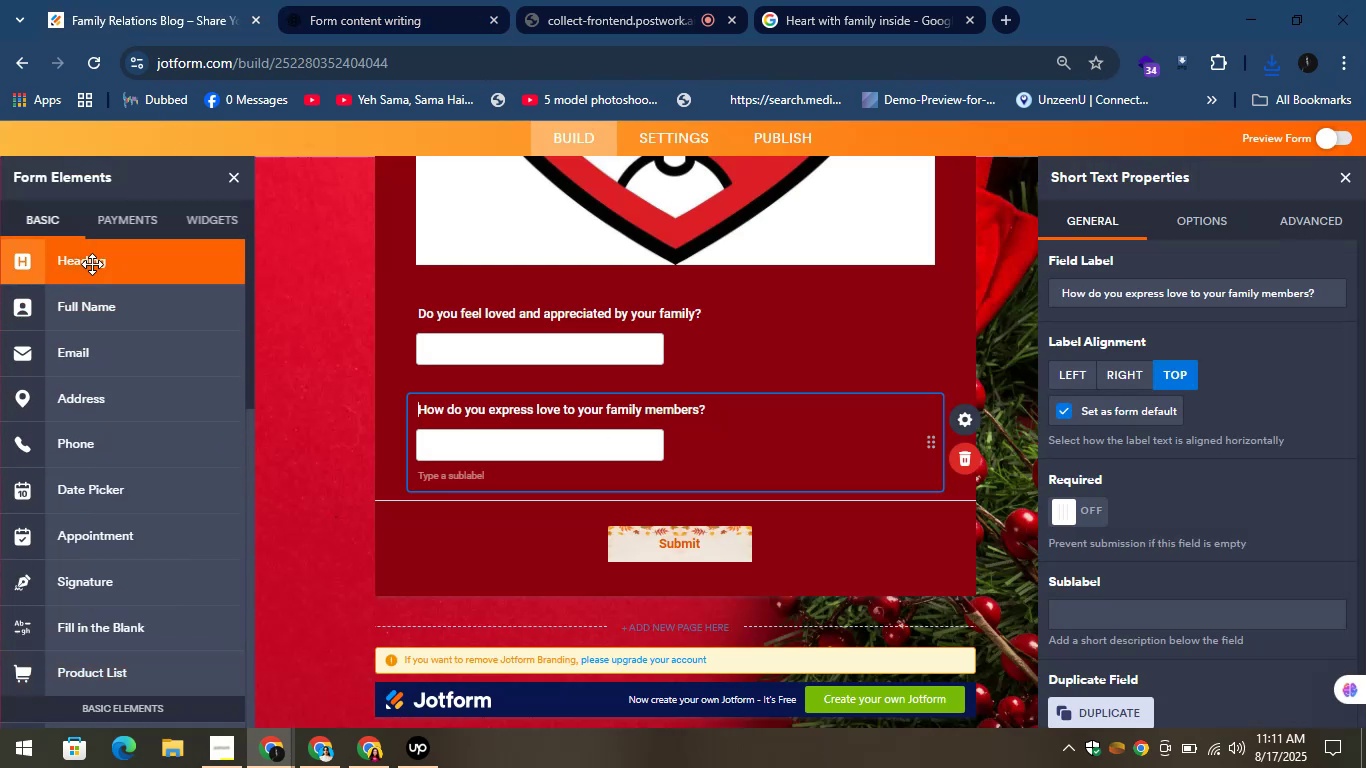 
left_click_drag(start_coordinate=[92, 264], to_coordinate=[555, 518])
 